 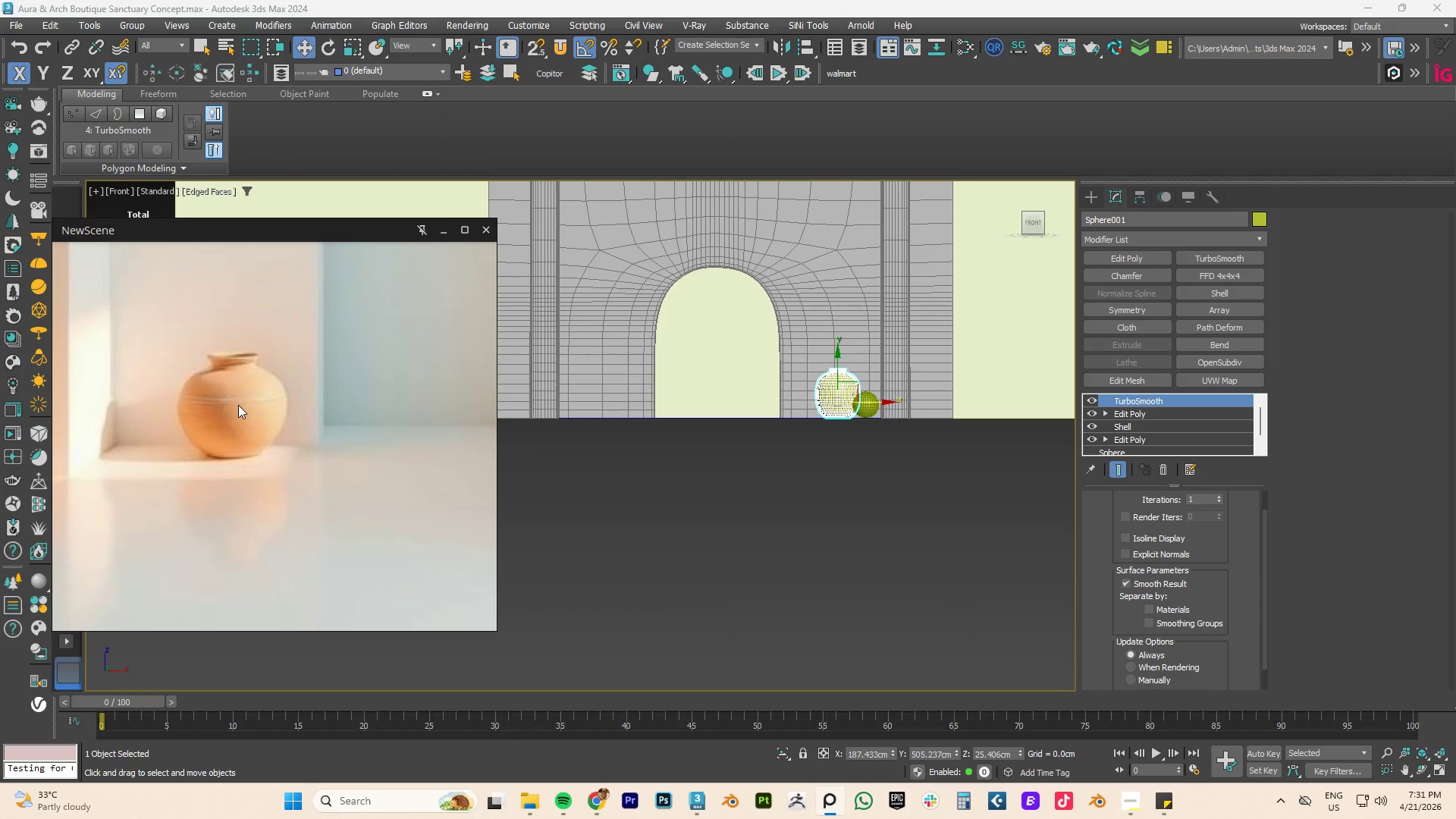 
scroll: coordinate [771, 410], scroll_direction: up, amount: 1.0
 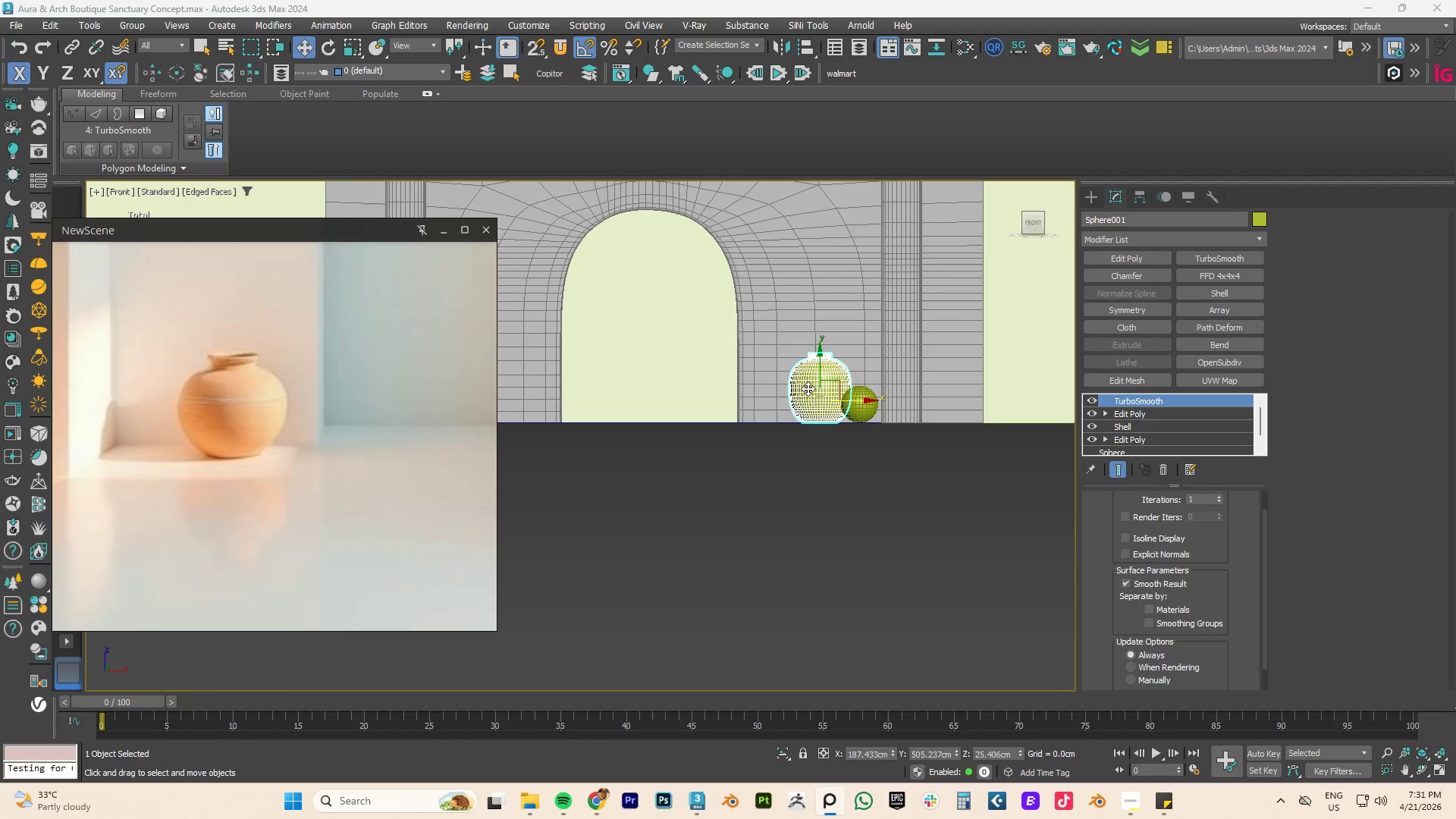 
left_click([808, 388])
 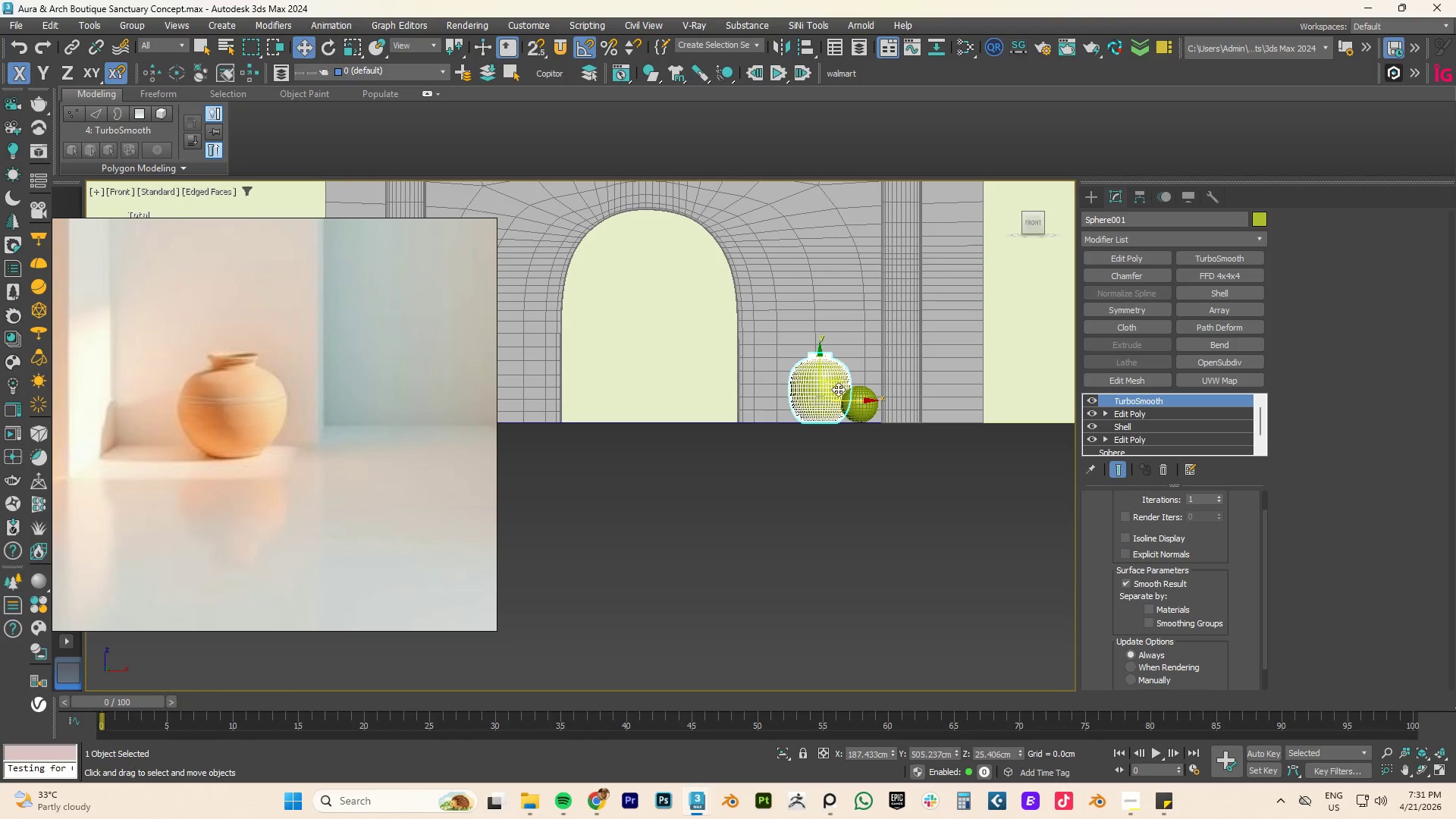 
hold_key(key=ShiftLeft, duration=3.05)
left_click_drag(start_coordinate=[855, 402], to_coordinate=[550, 402])
 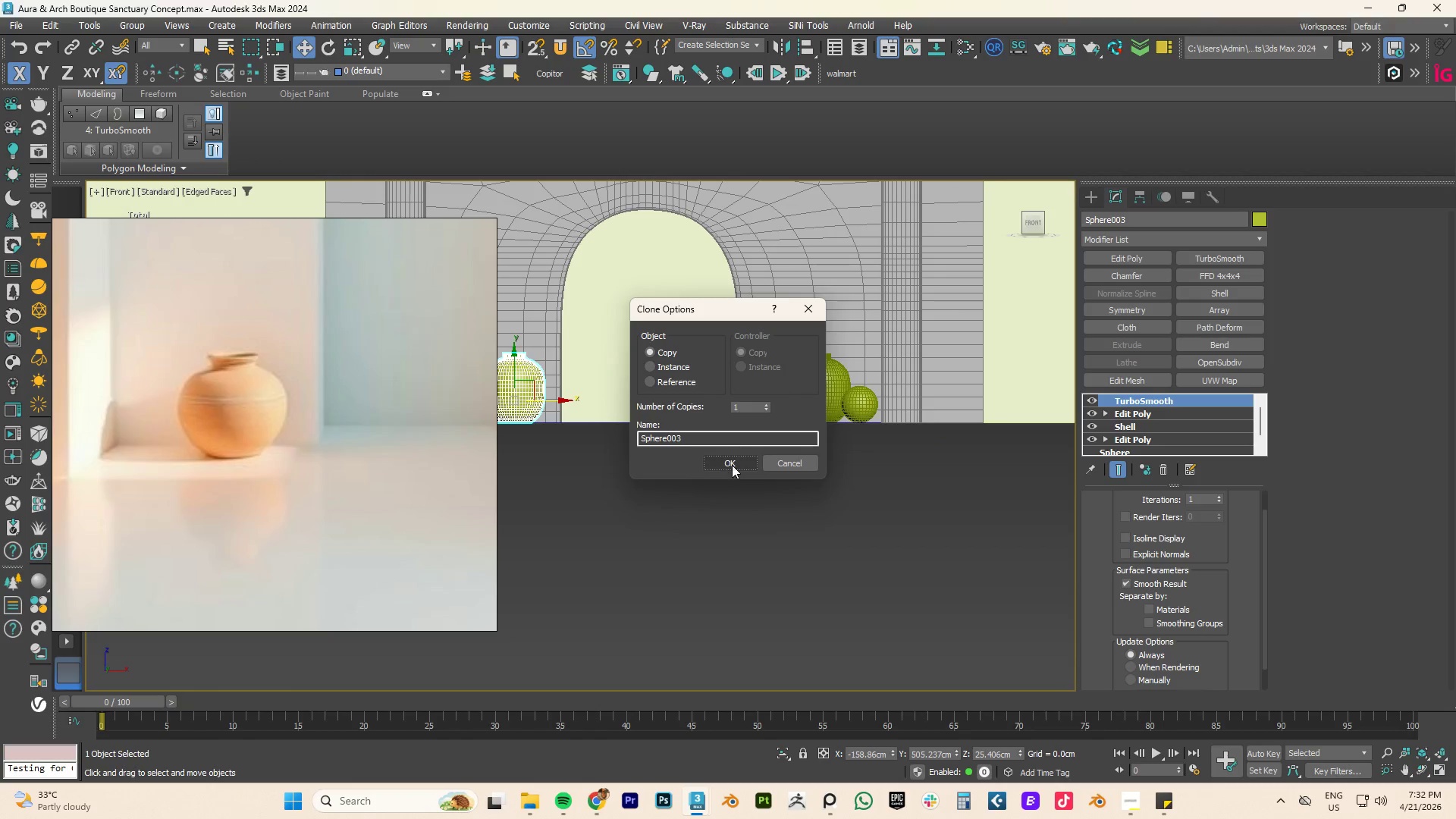 
left_click([733, 464])
 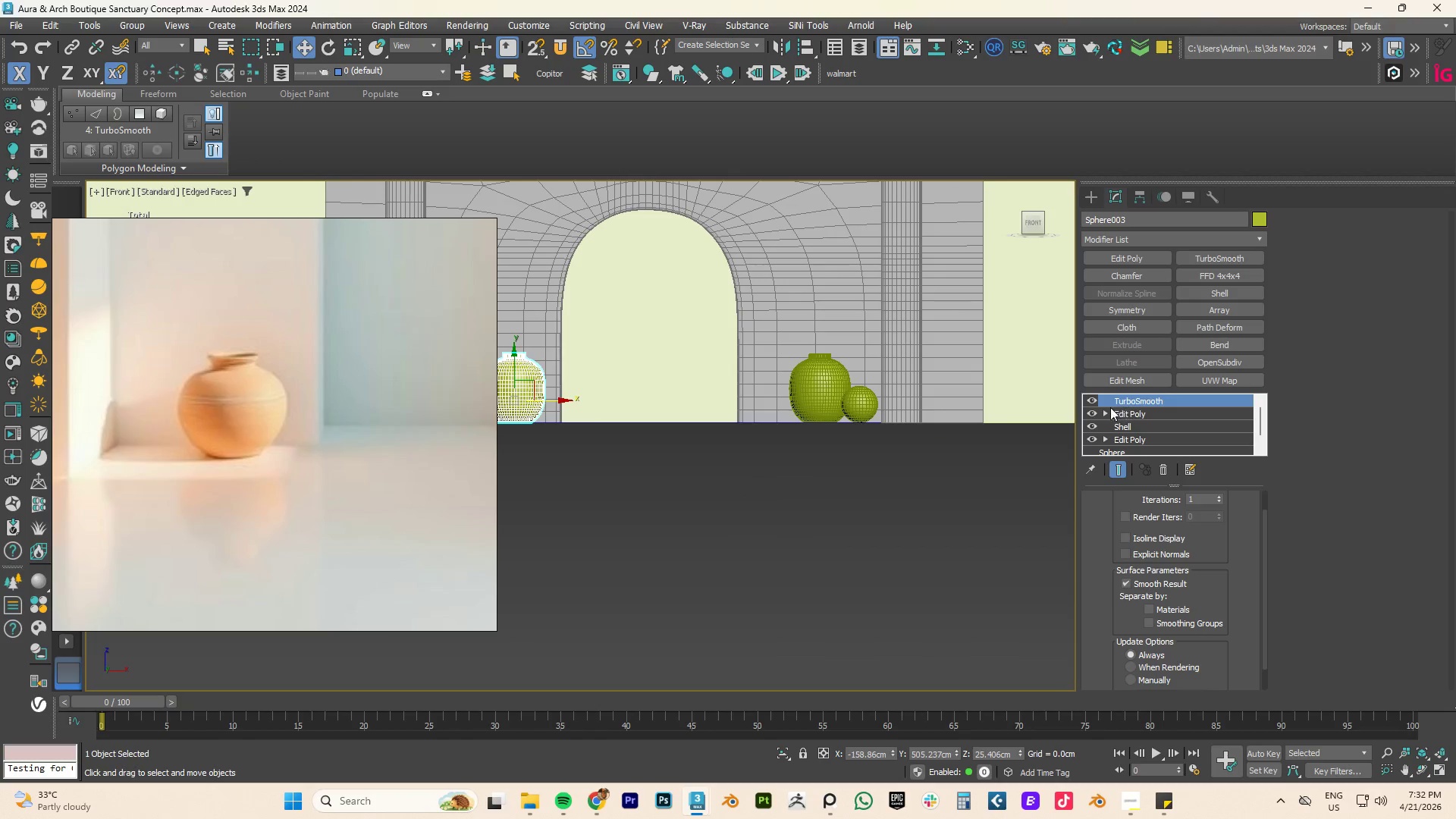 
scroll: coordinate [809, 408], scroll_direction: down, amount: 3.0
 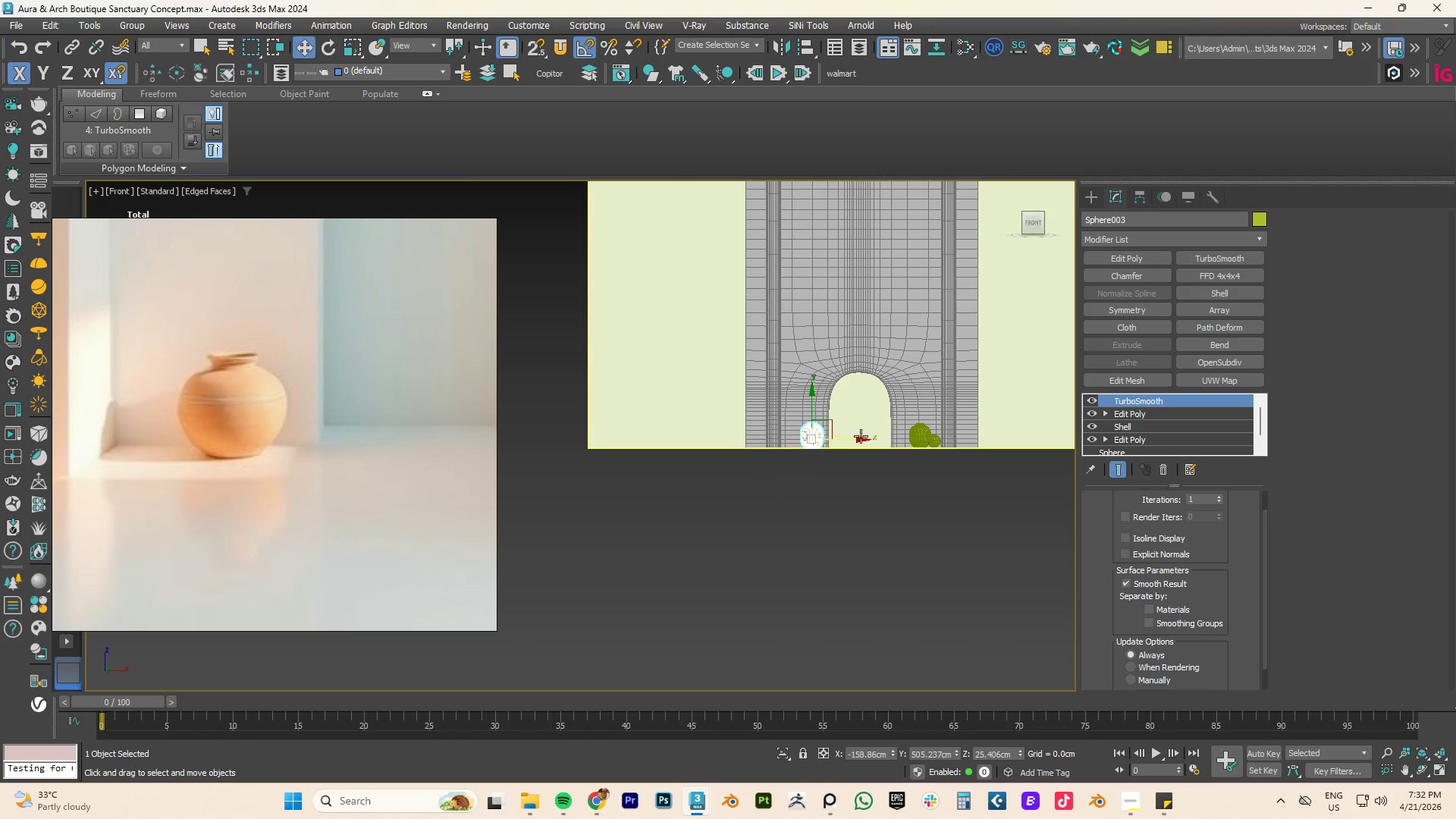 
scroll: coordinate [841, 438], scroll_direction: up, amount: 4.0
 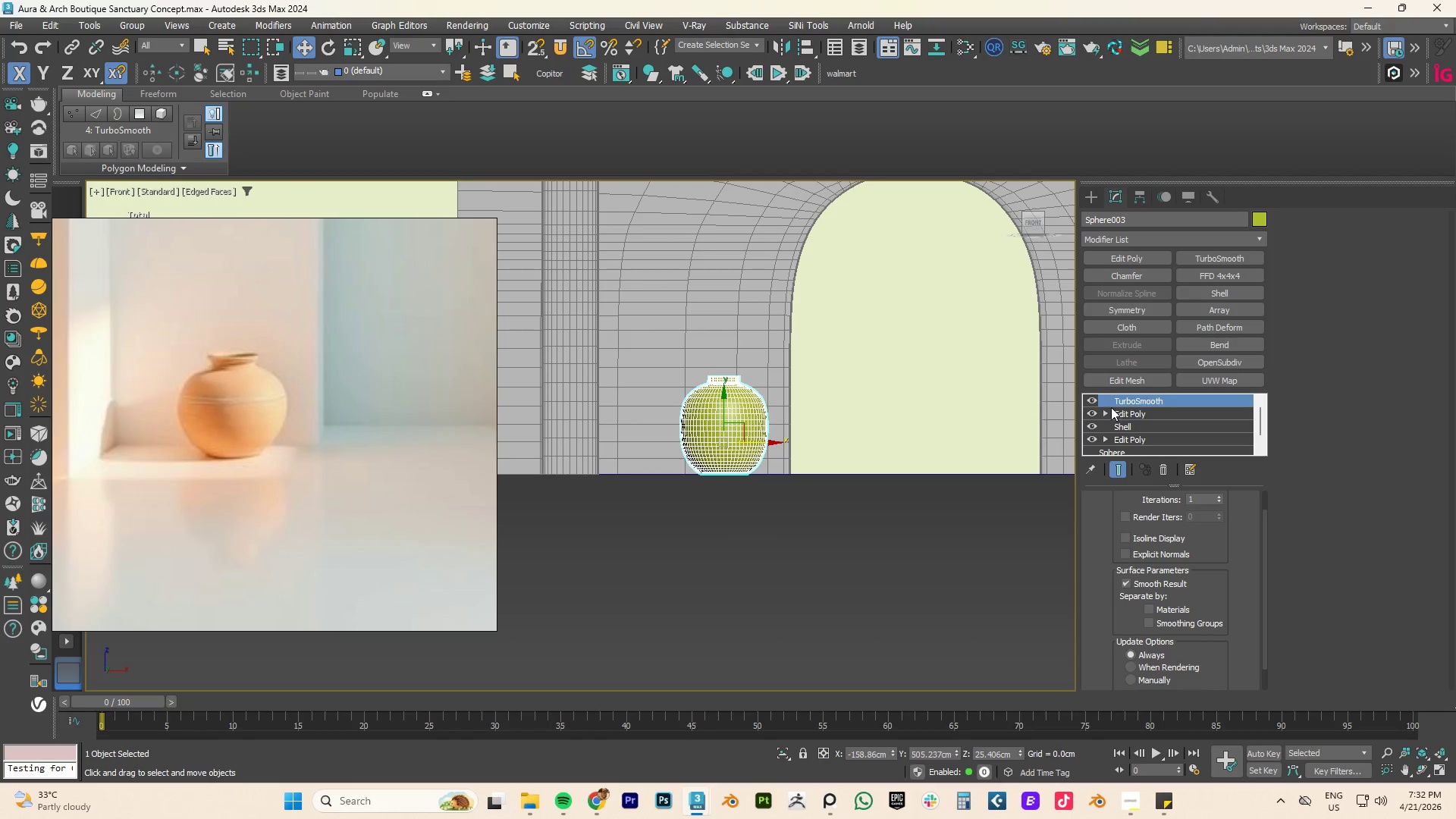 
left_click([1092, 397])
 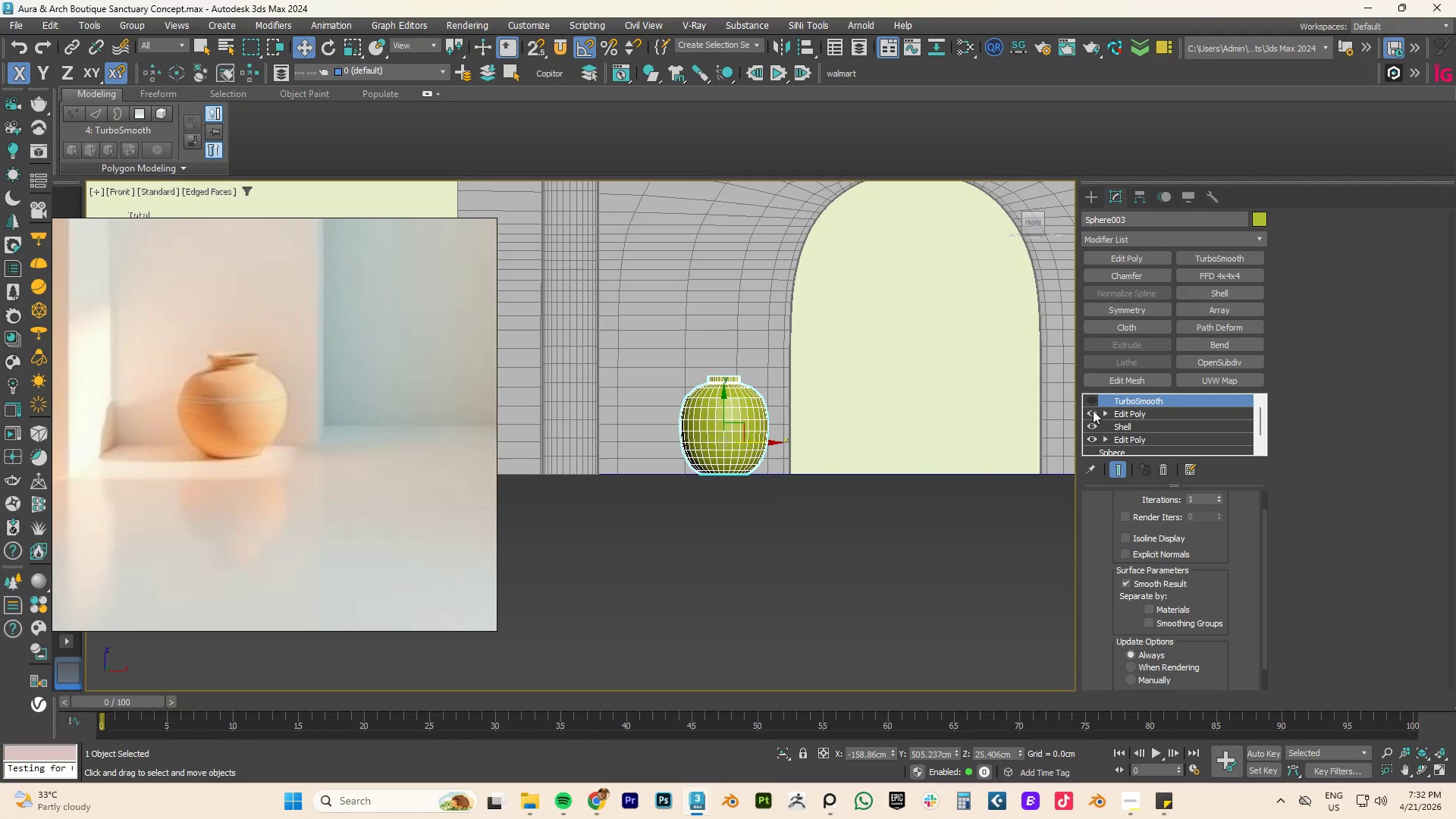 
left_click([1093, 412])
 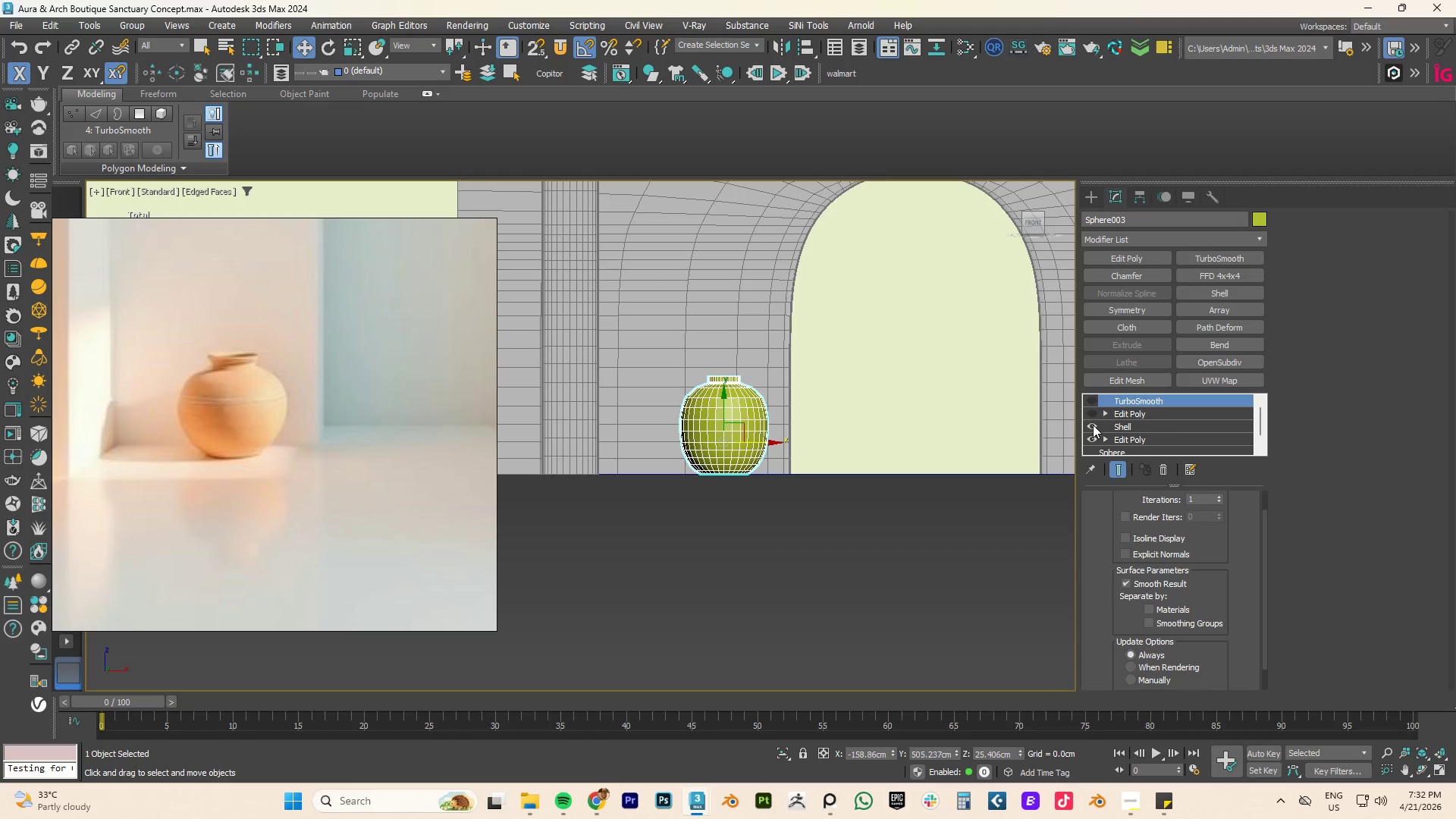 
left_click([1093, 425])
 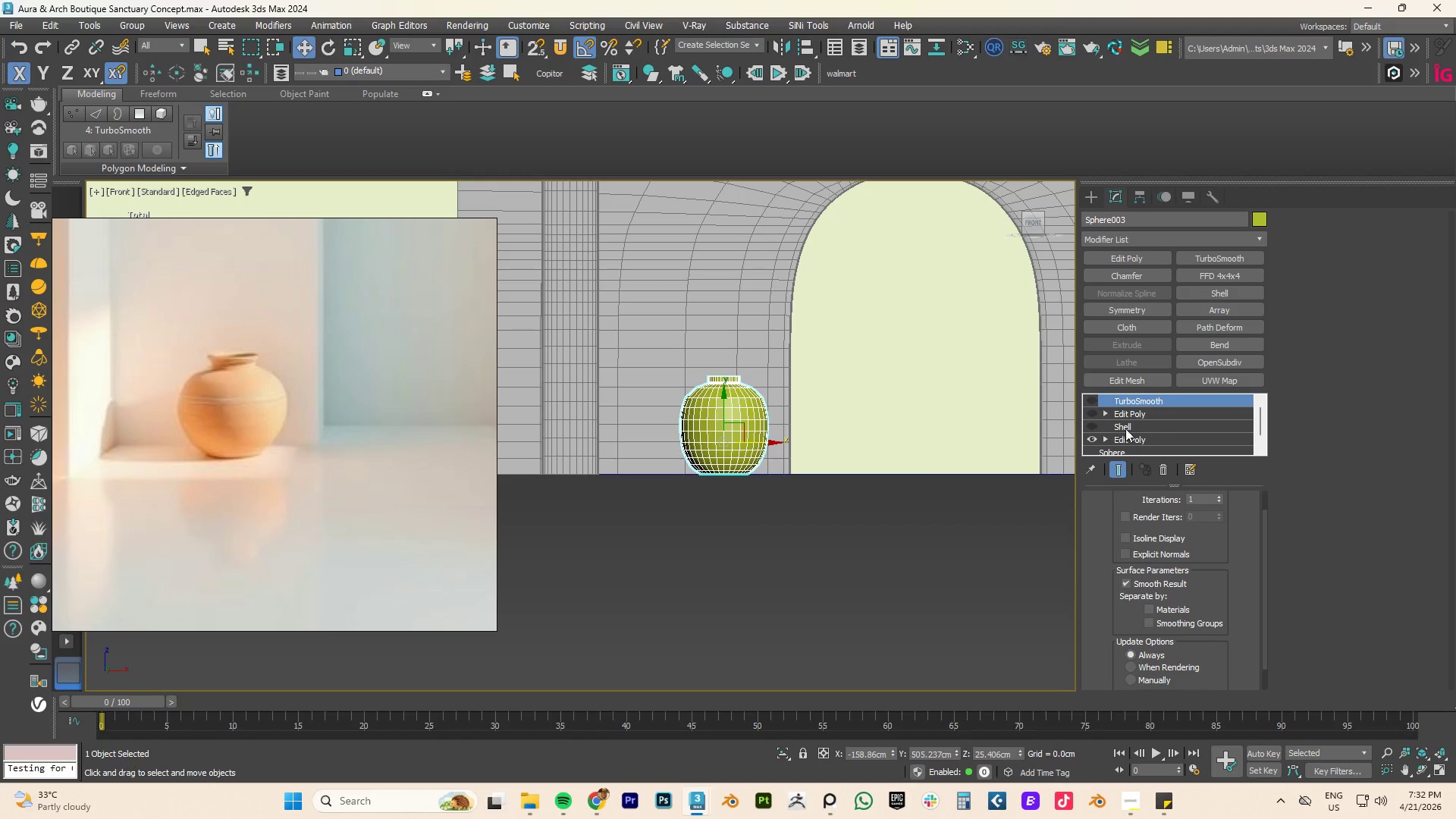 
left_click([1128, 428])
 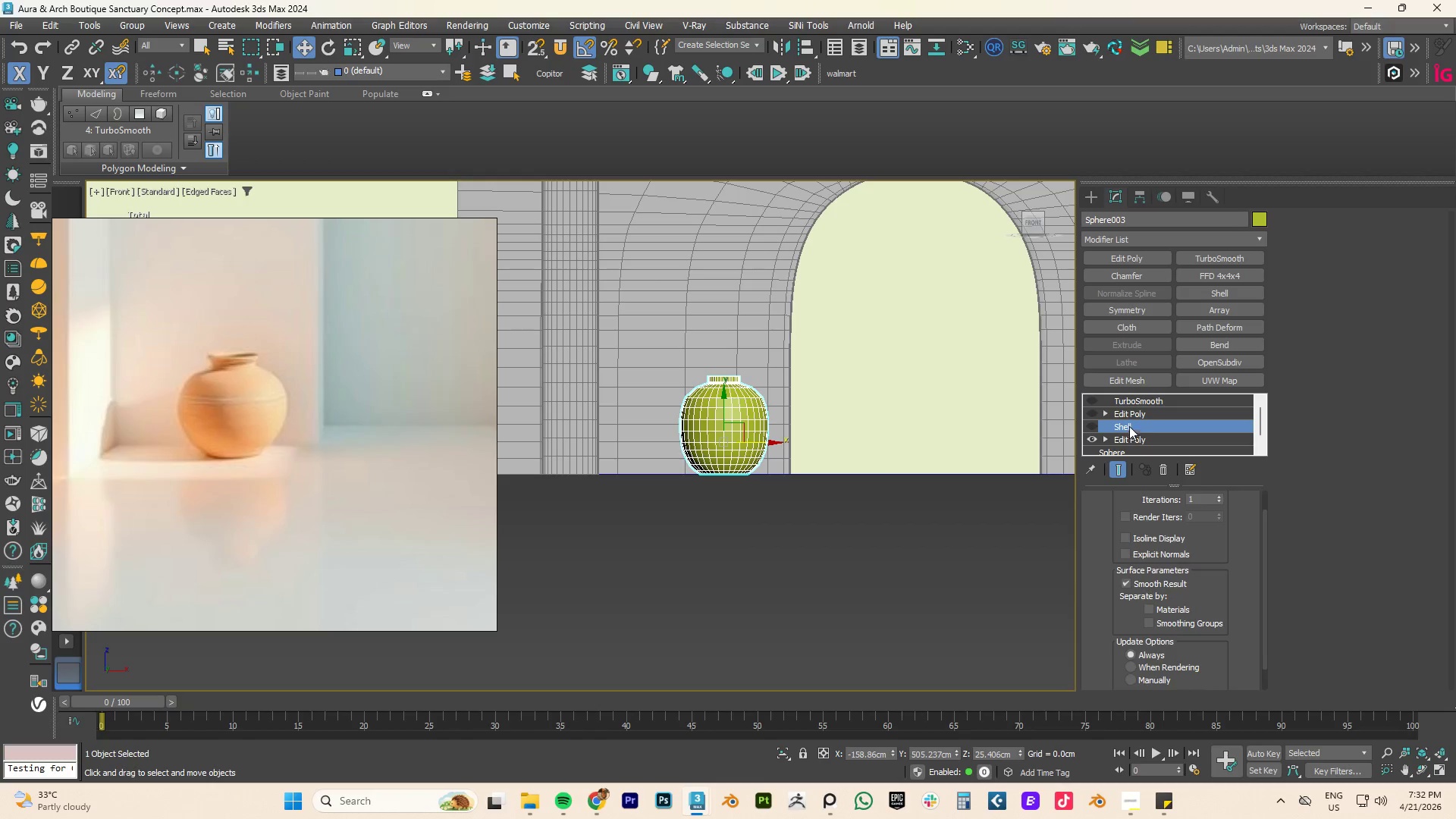 
hold_key(key=ShiftLeft, duration=0.67)
left_click([1138, 397])
 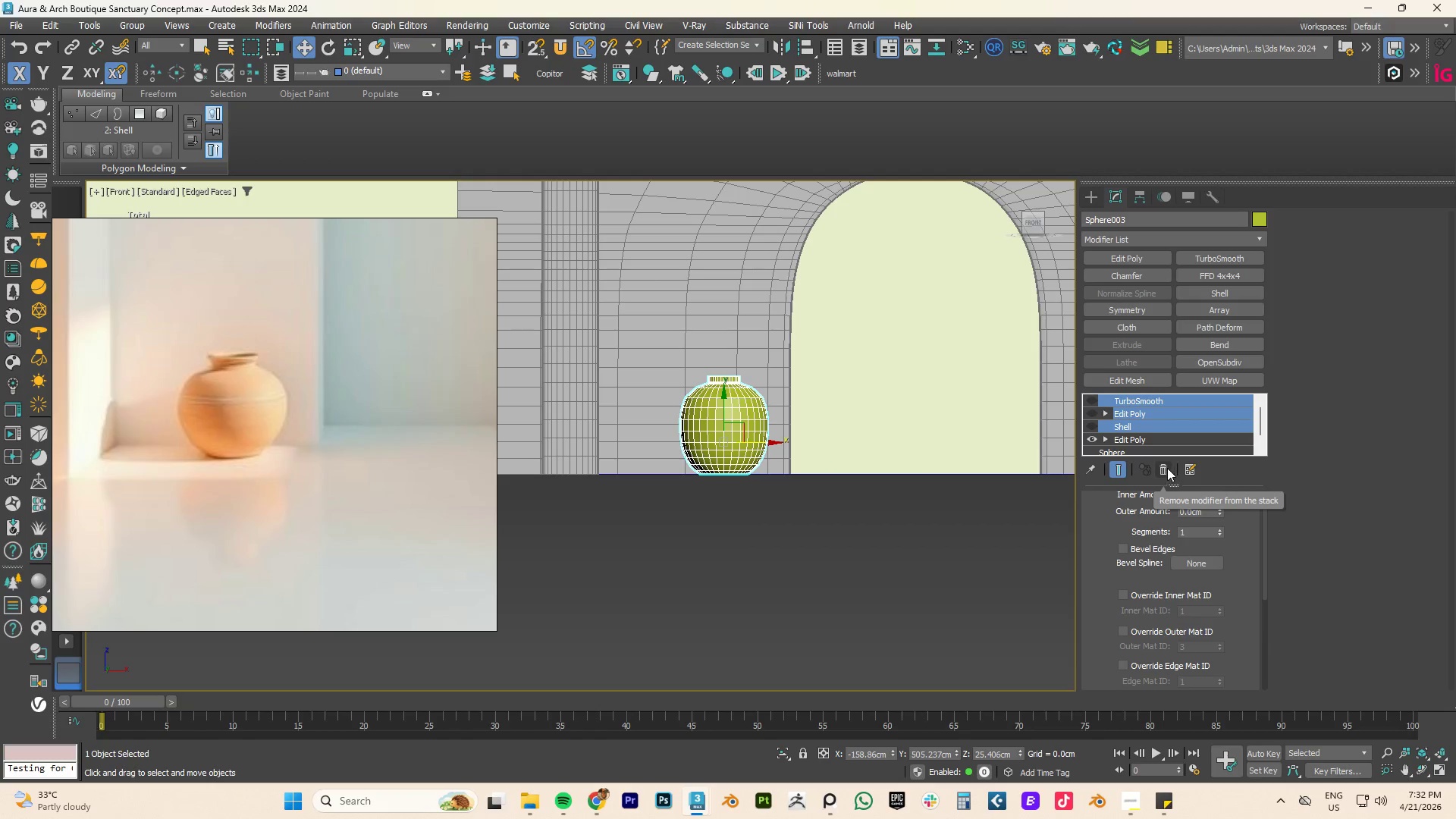 
left_click([1163, 468])
 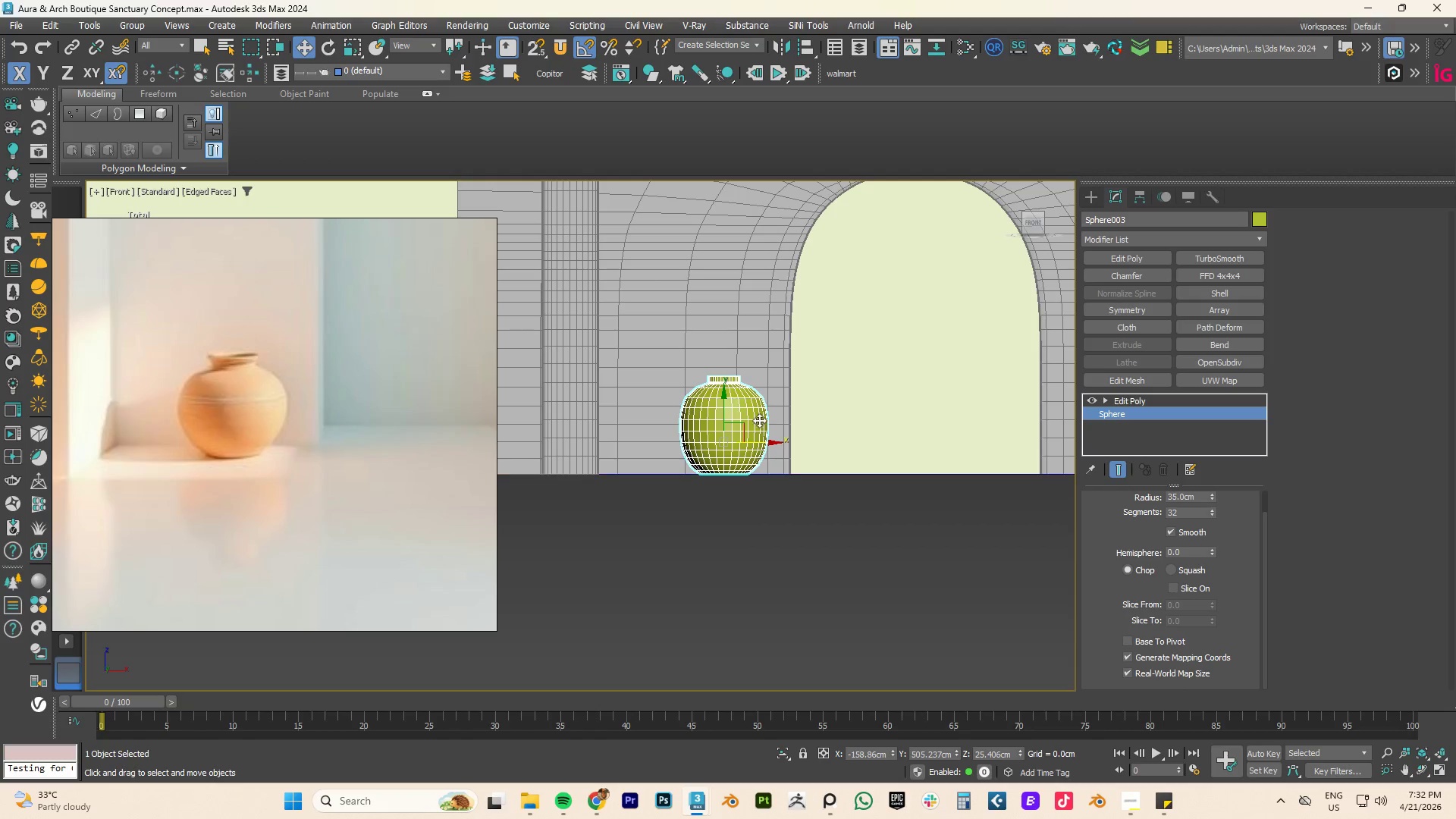 
hold_key(key=AltLeft, duration=0.89)
 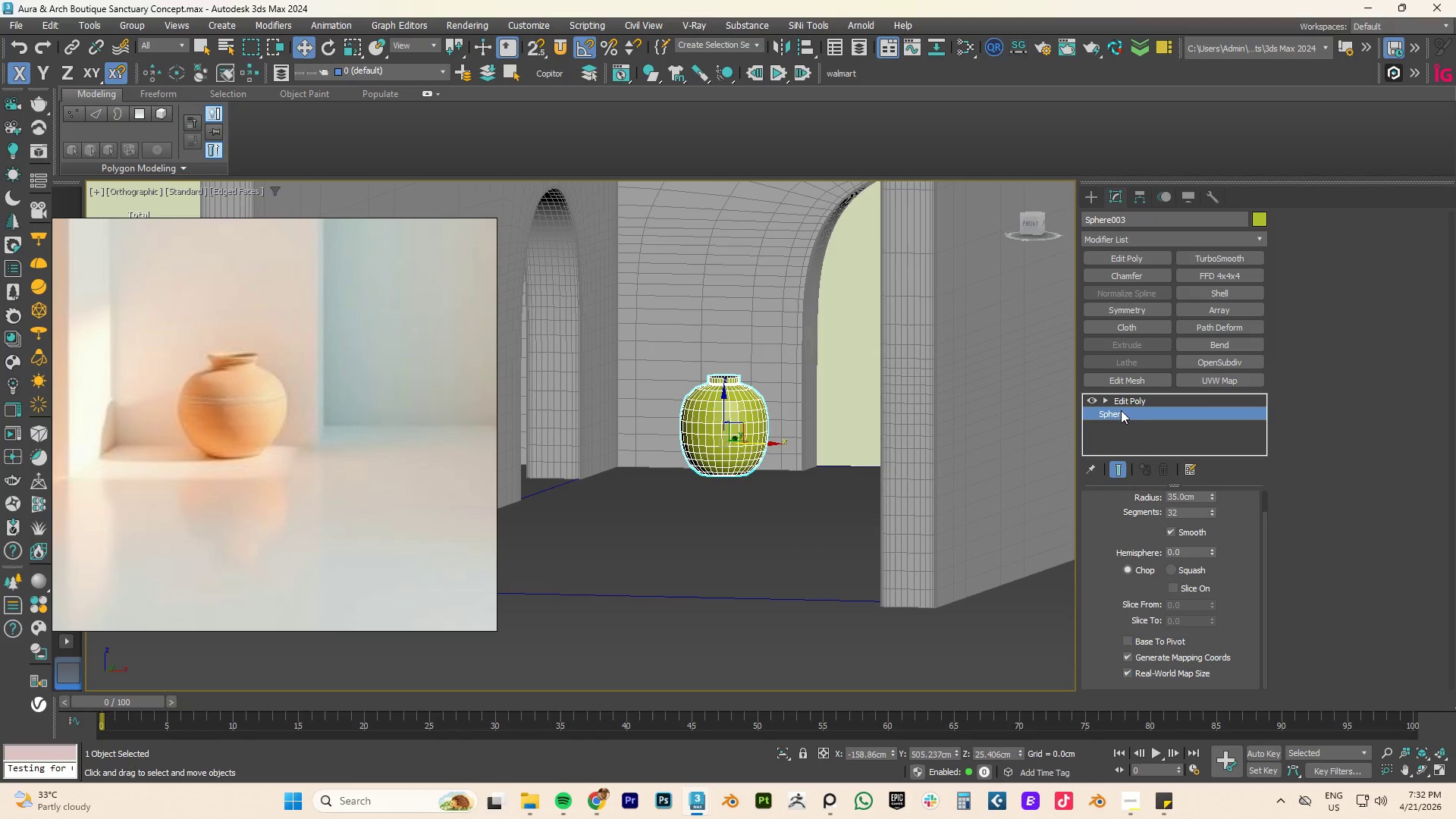 
left_click([1137, 400])
 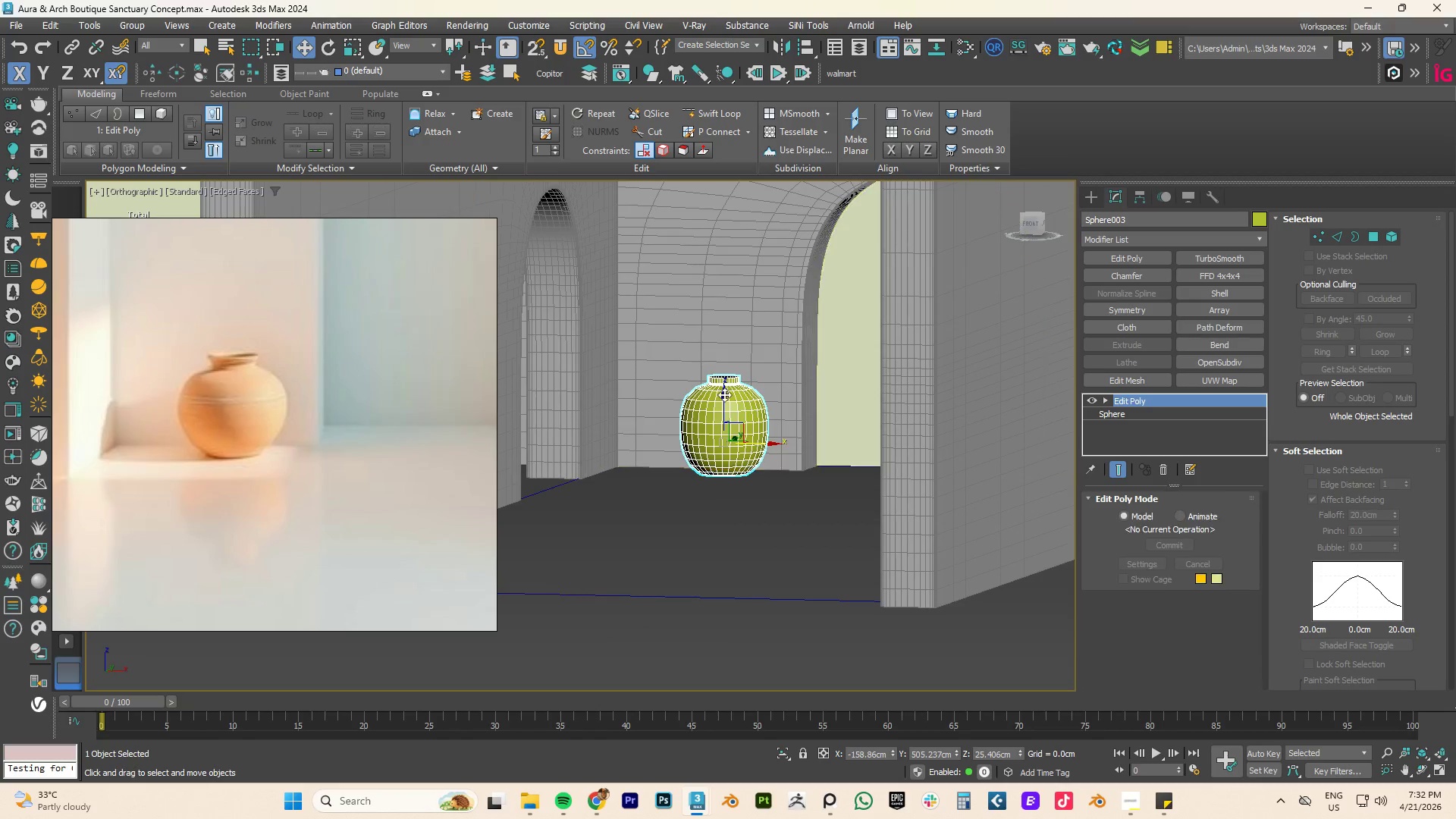 
hold_key(key=AltLeft, duration=0.8)
 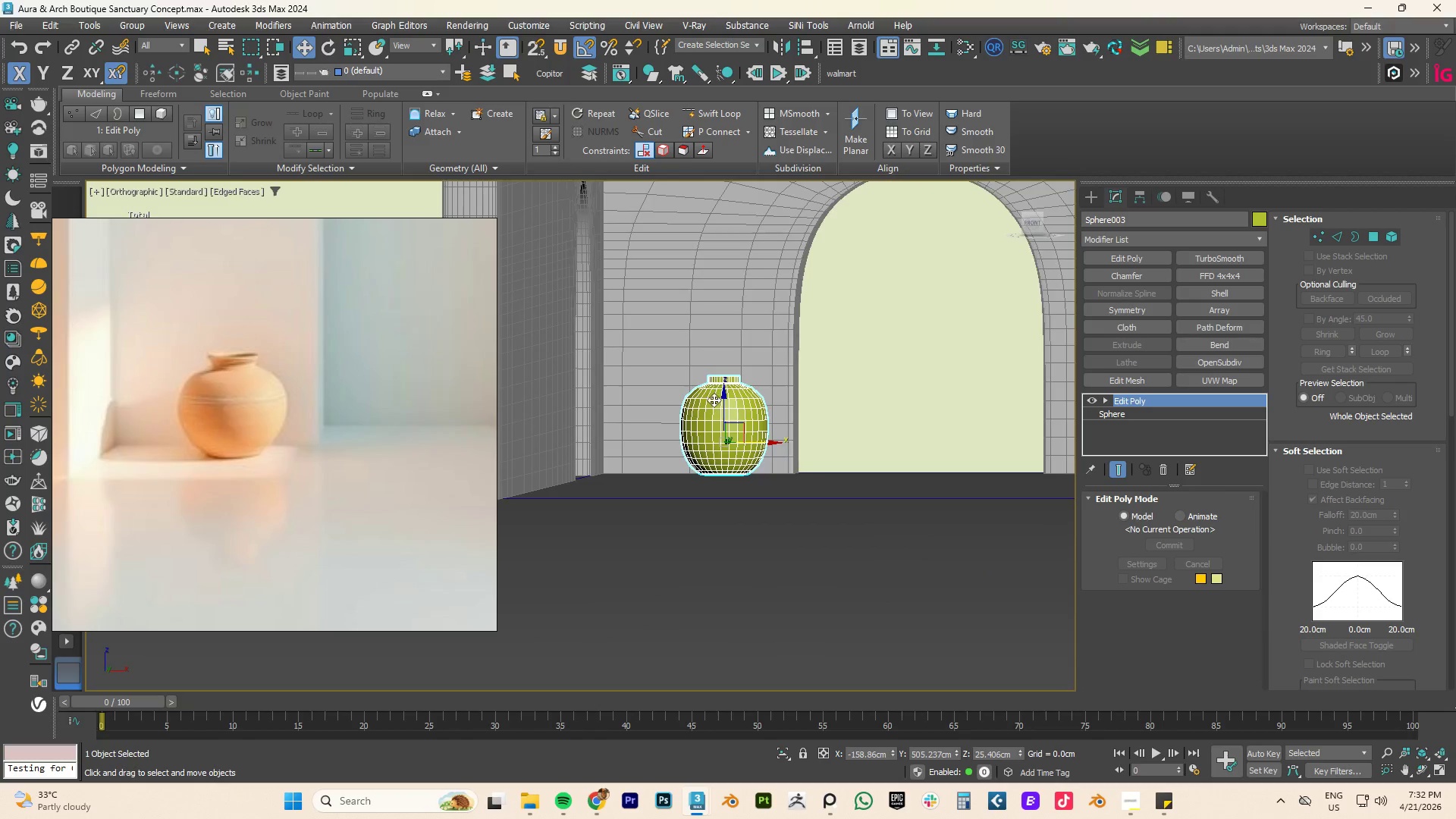 
scroll: coordinate [714, 400], scroll_direction: up, amount: 4.0
 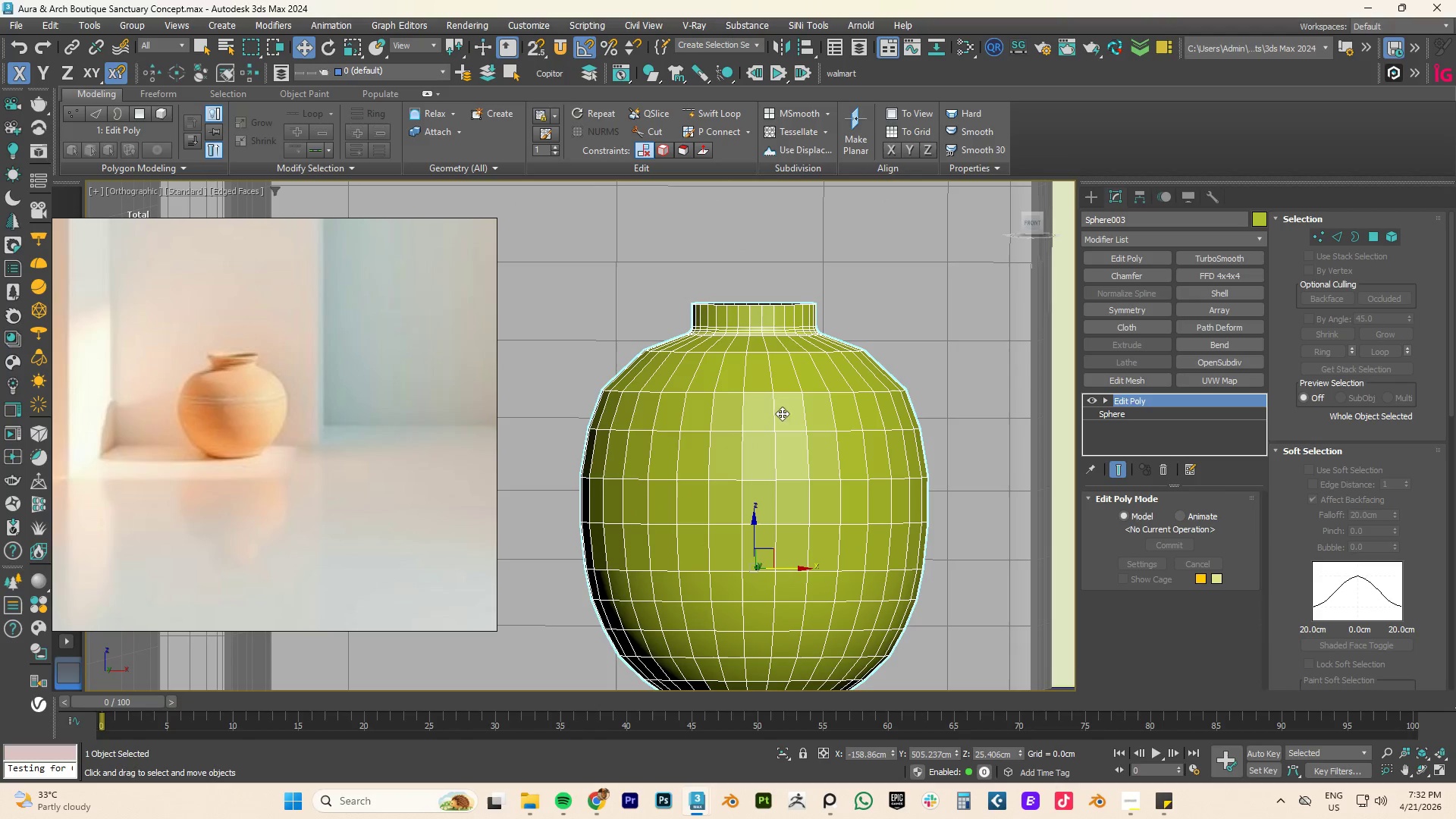 
key(2)
 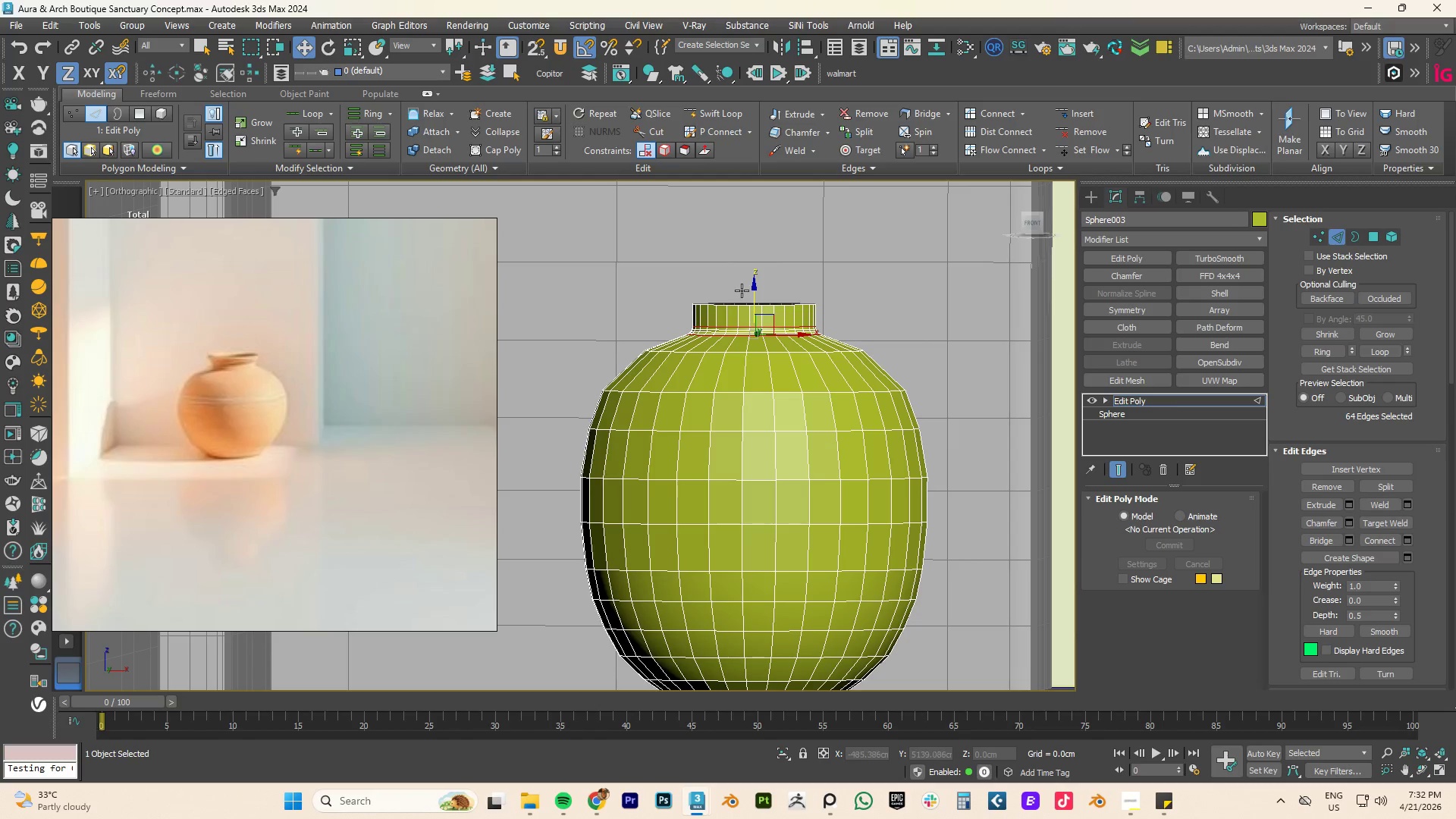 
left_click_drag(start_coordinate=[574, 271], to_coordinate=[988, 375])
 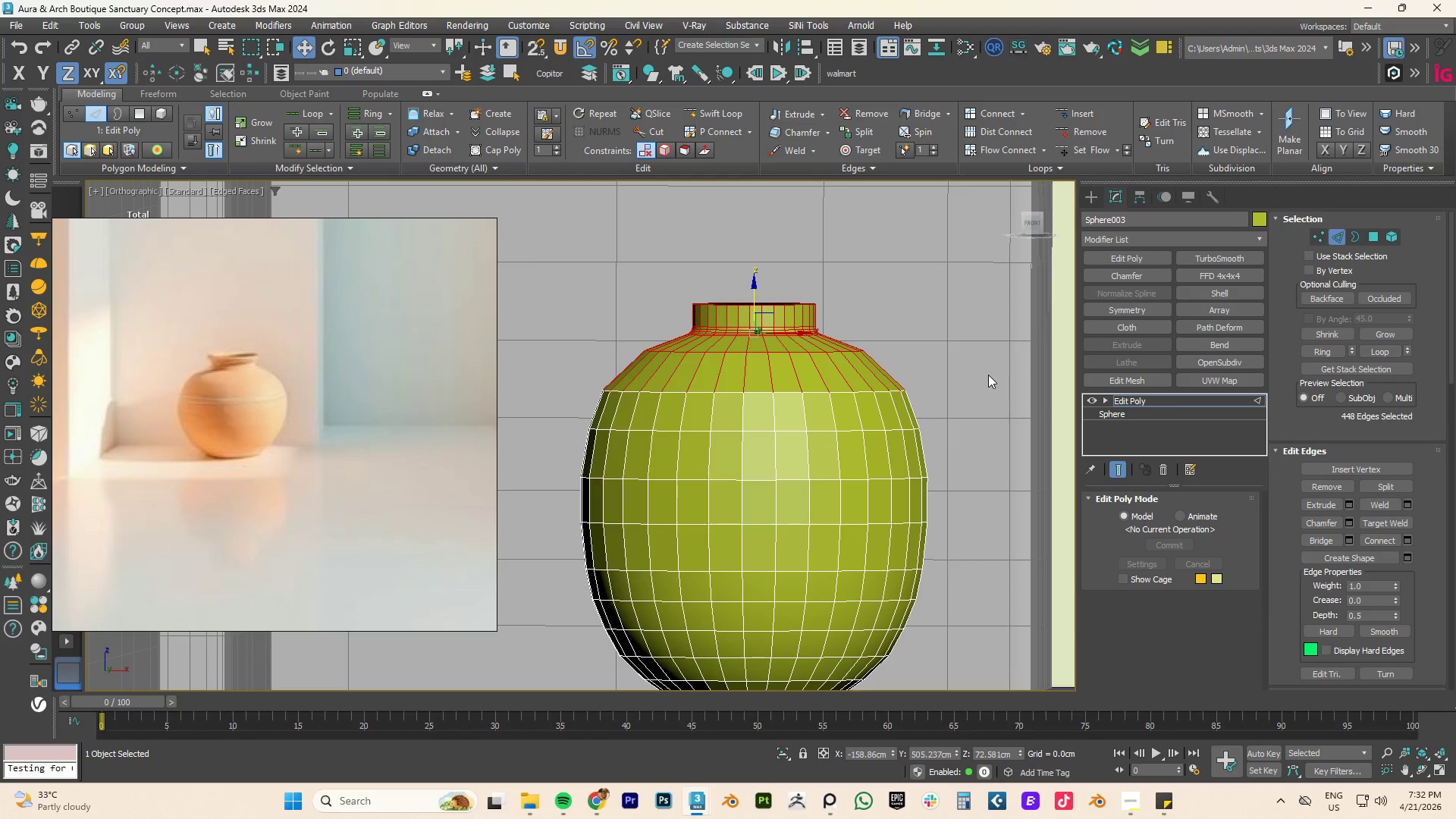 
key(Delete)
 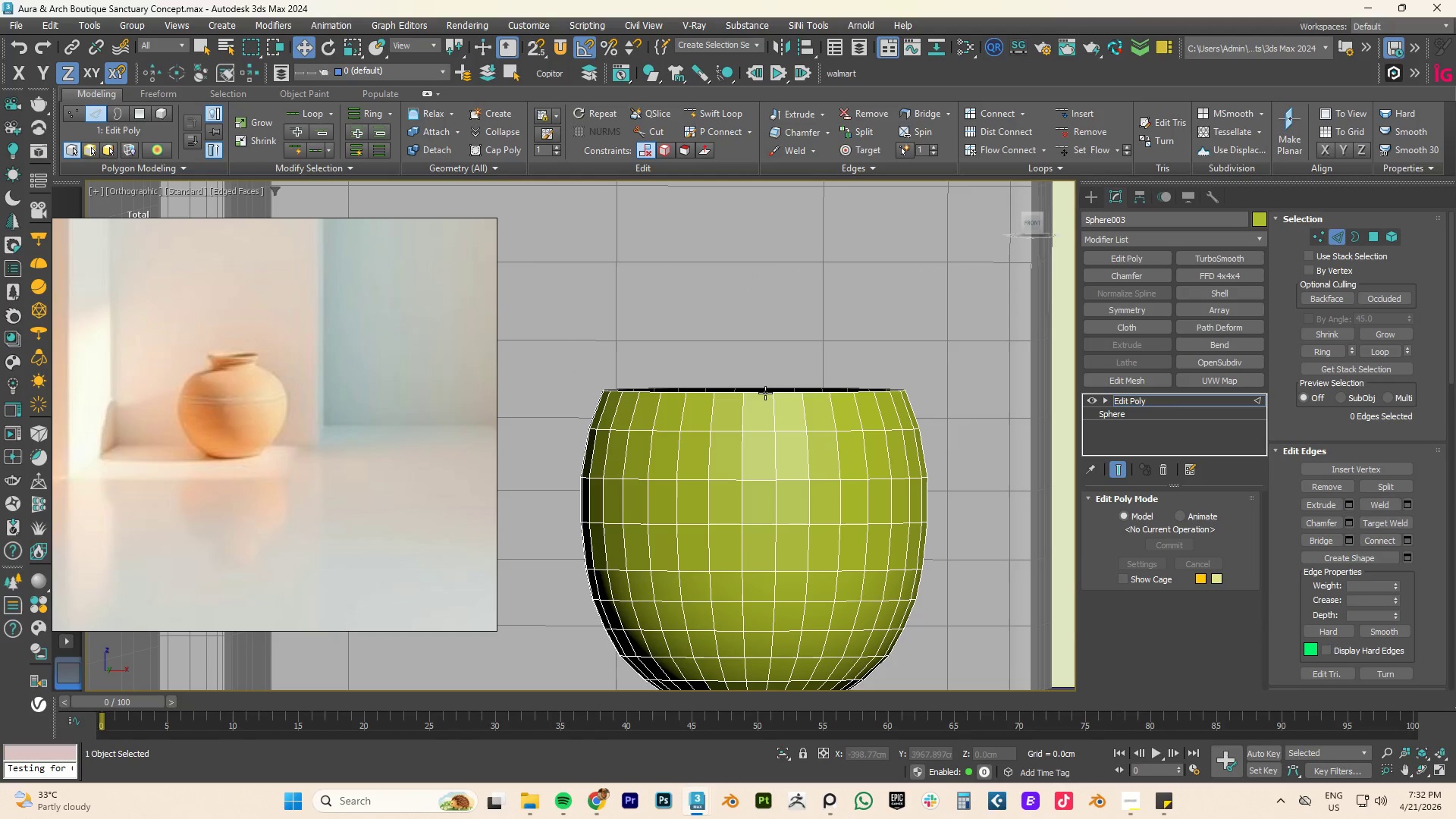 
double_click([765, 393])
 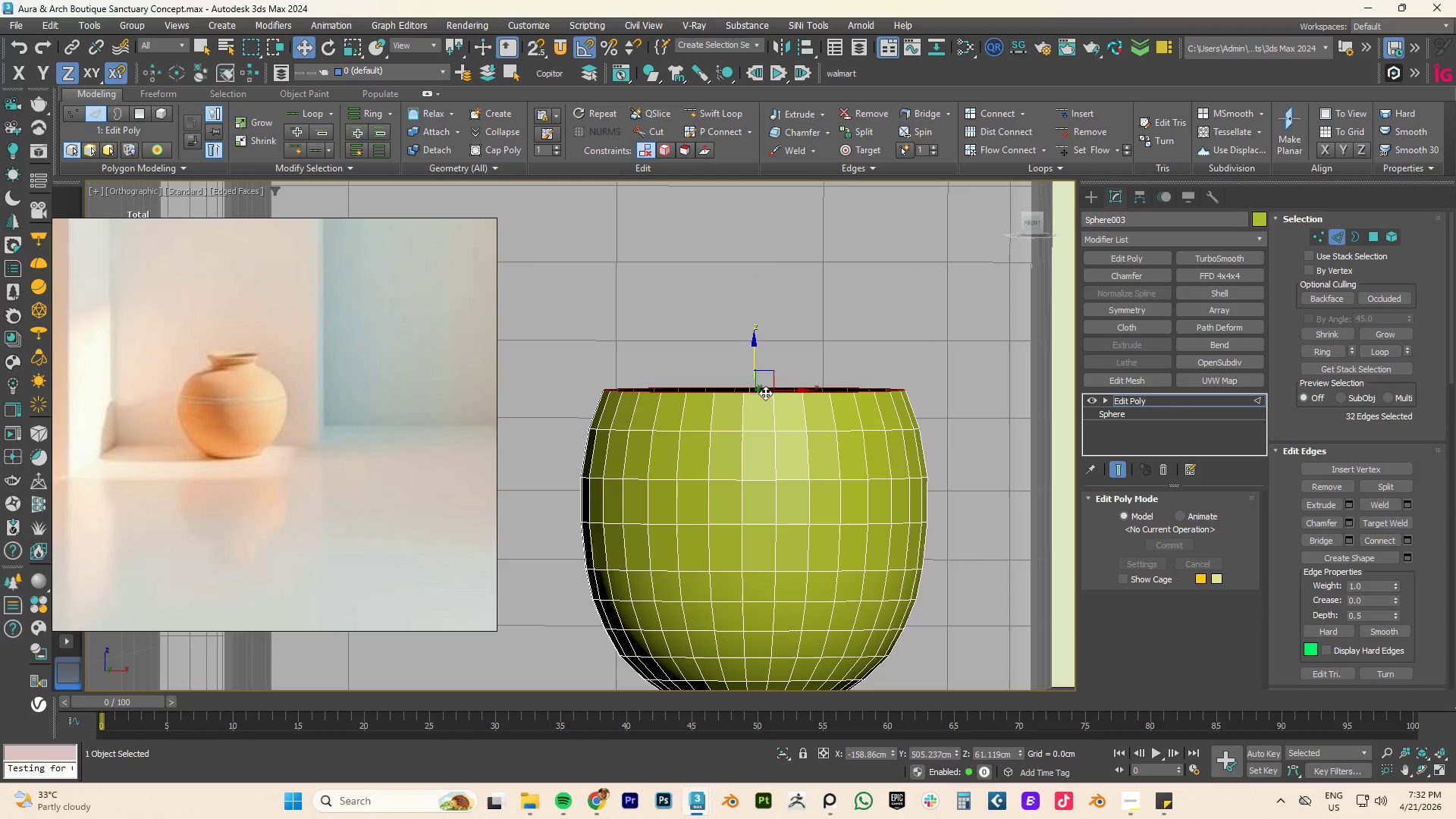 
key(Delete)
 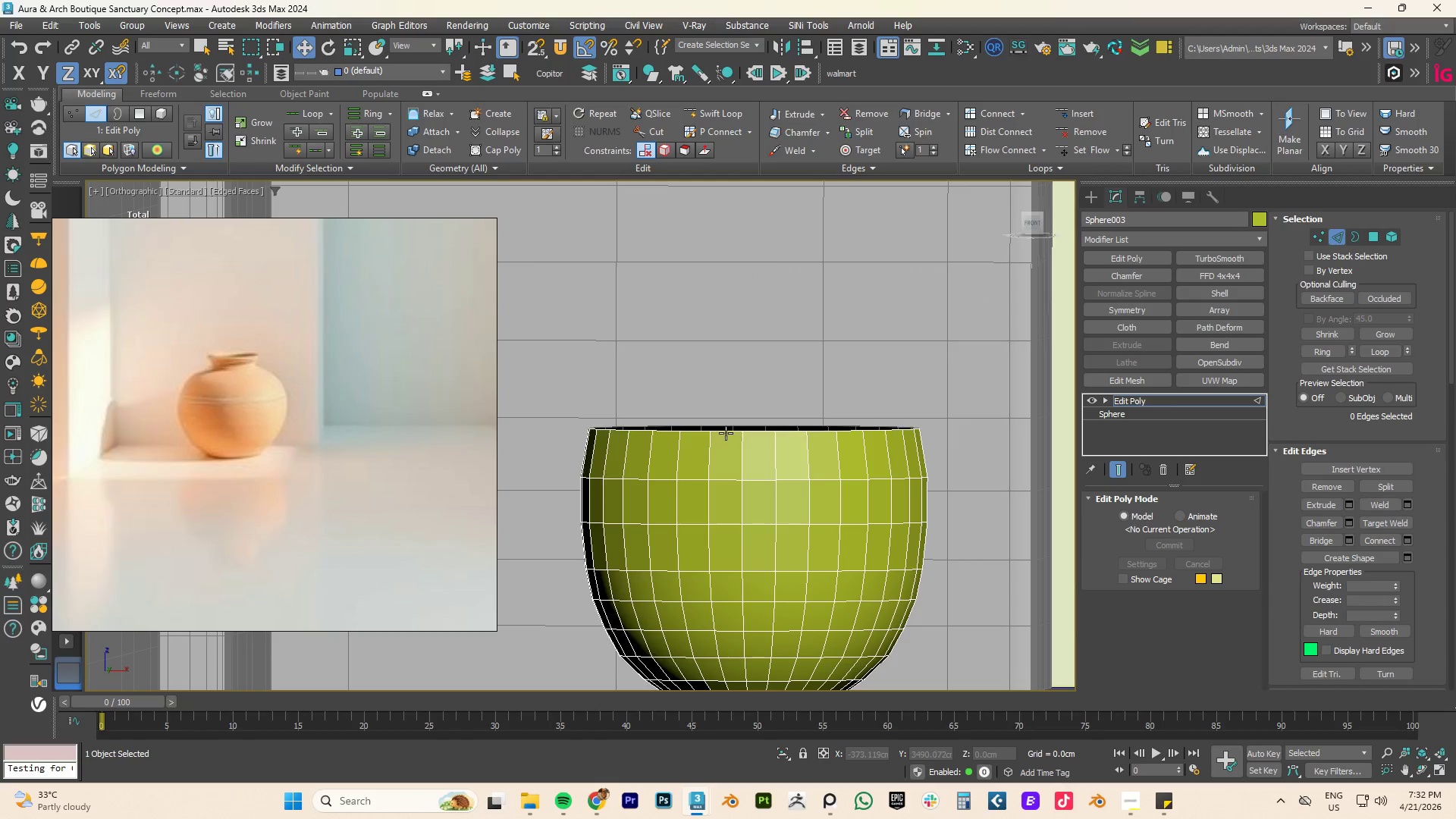 
double_click([726, 433])
 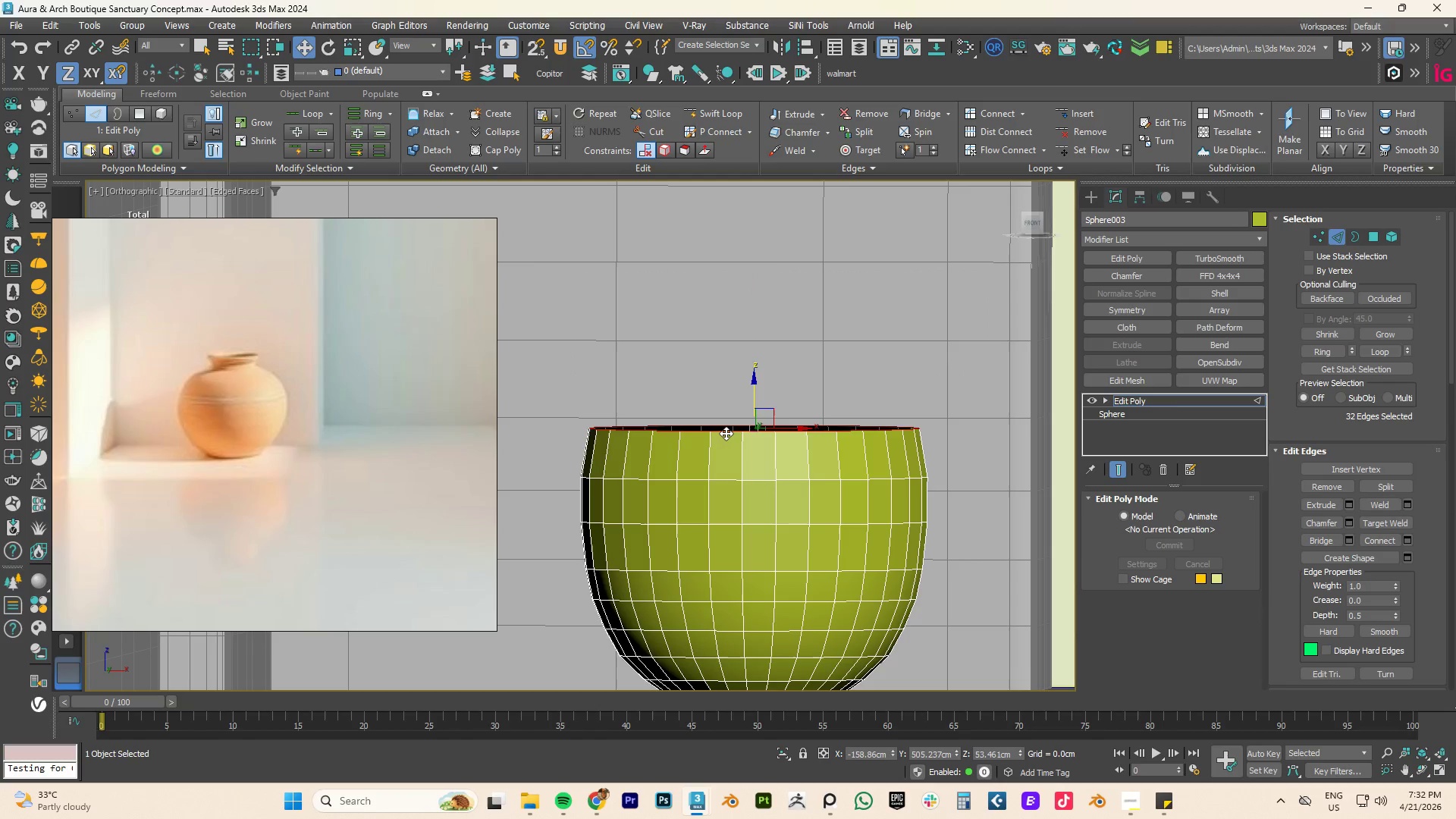 
key(Delete)
 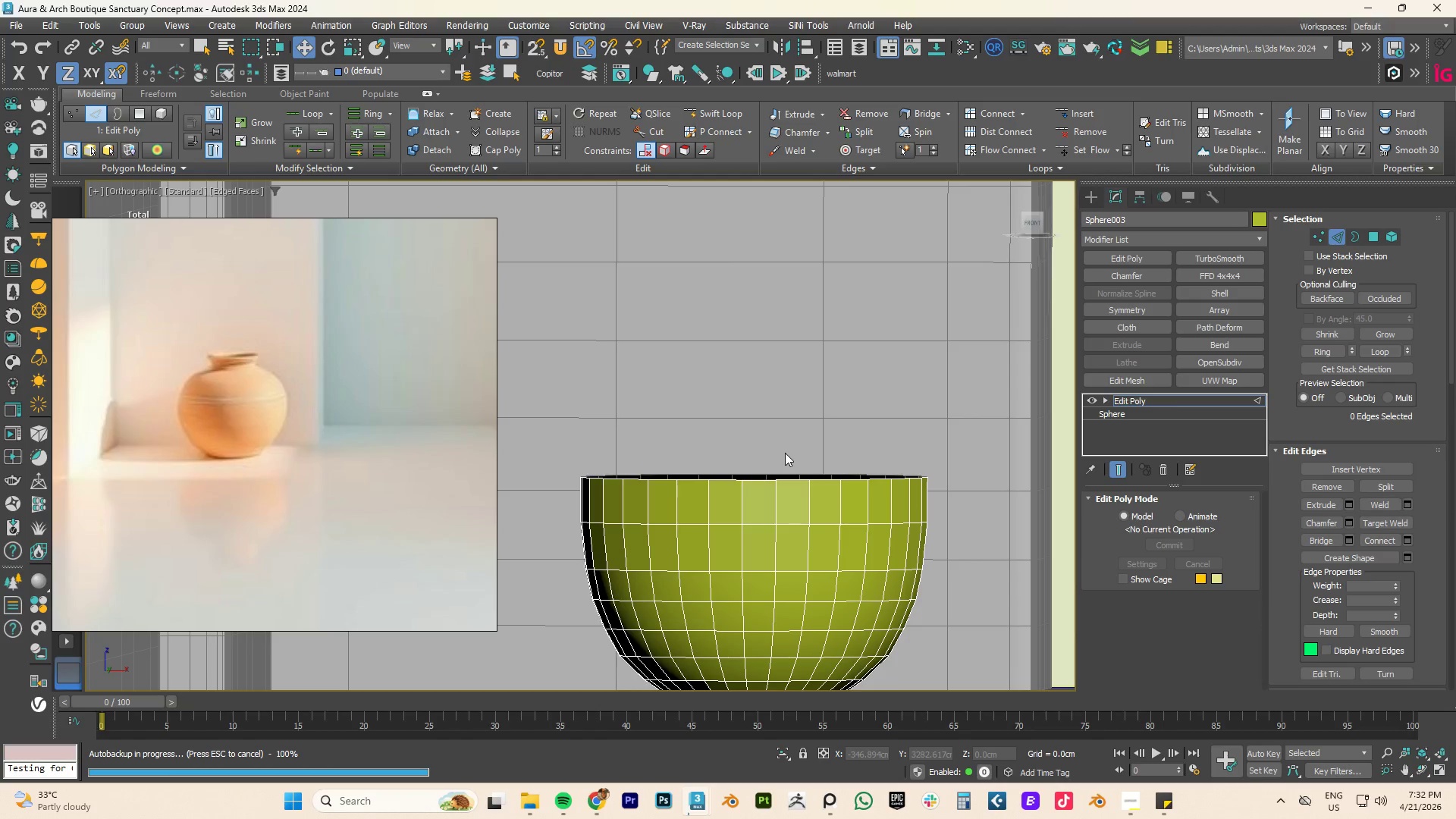 
key(3)
 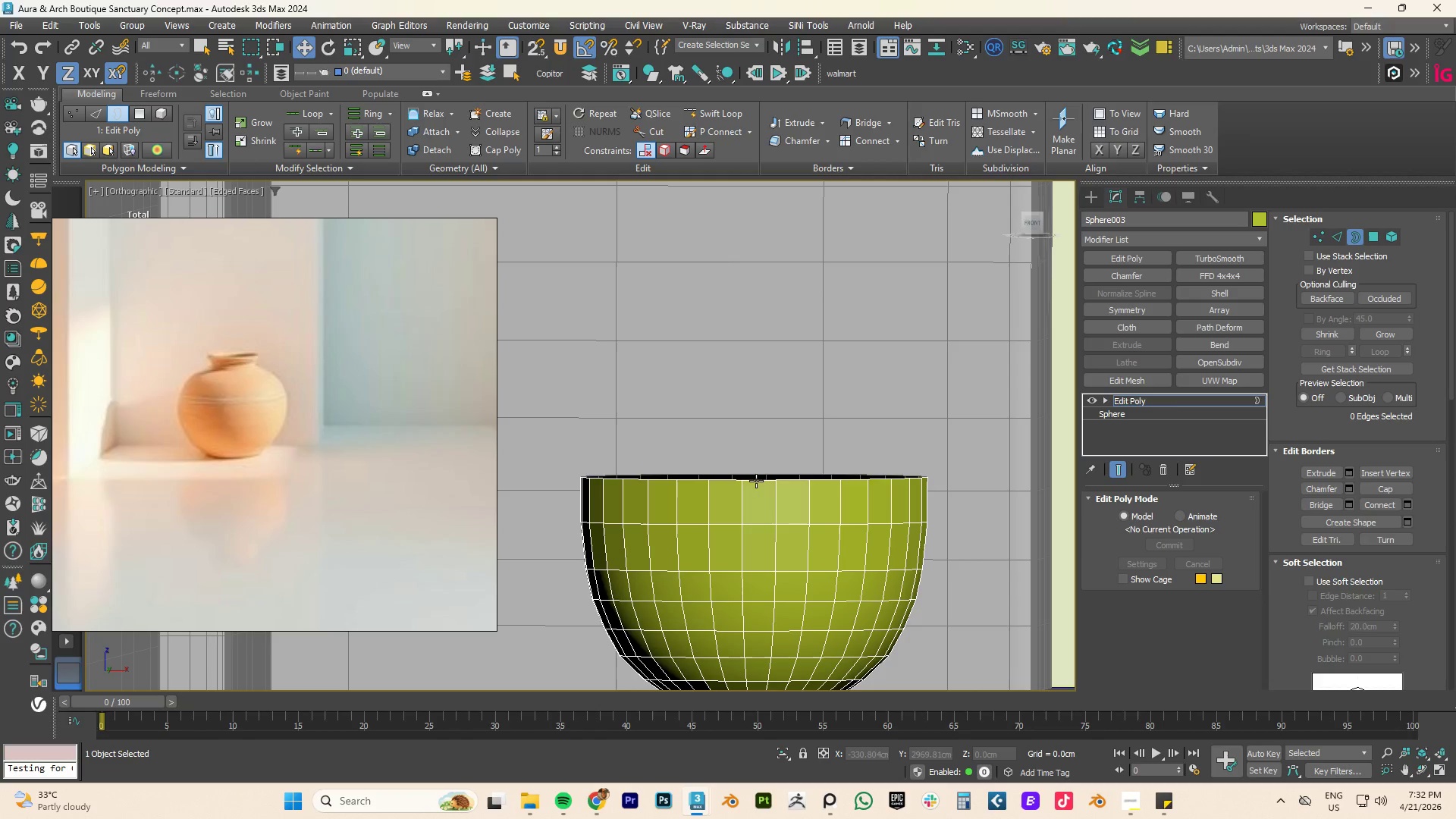 
left_click([756, 482])
 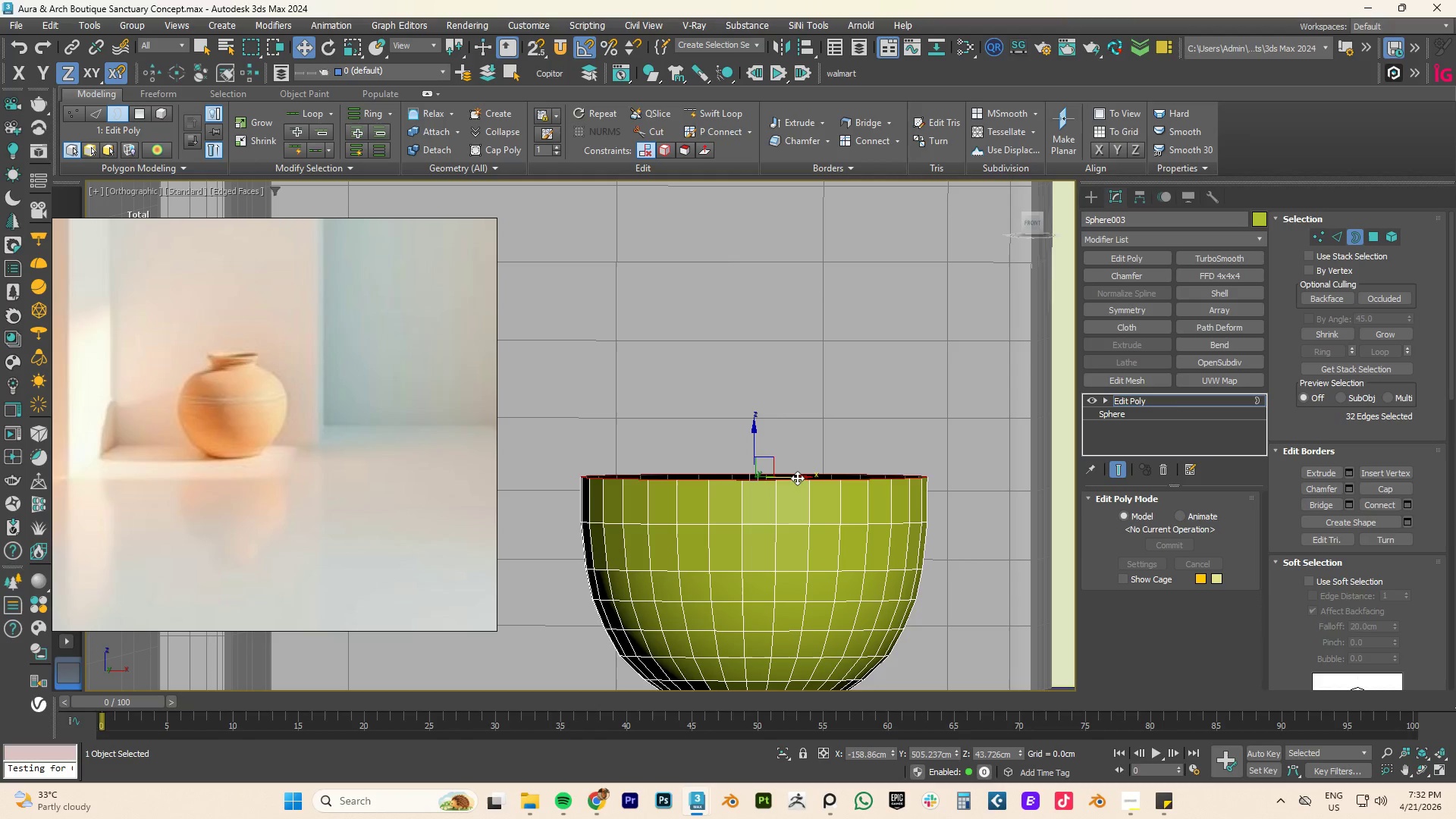 
key(R)
 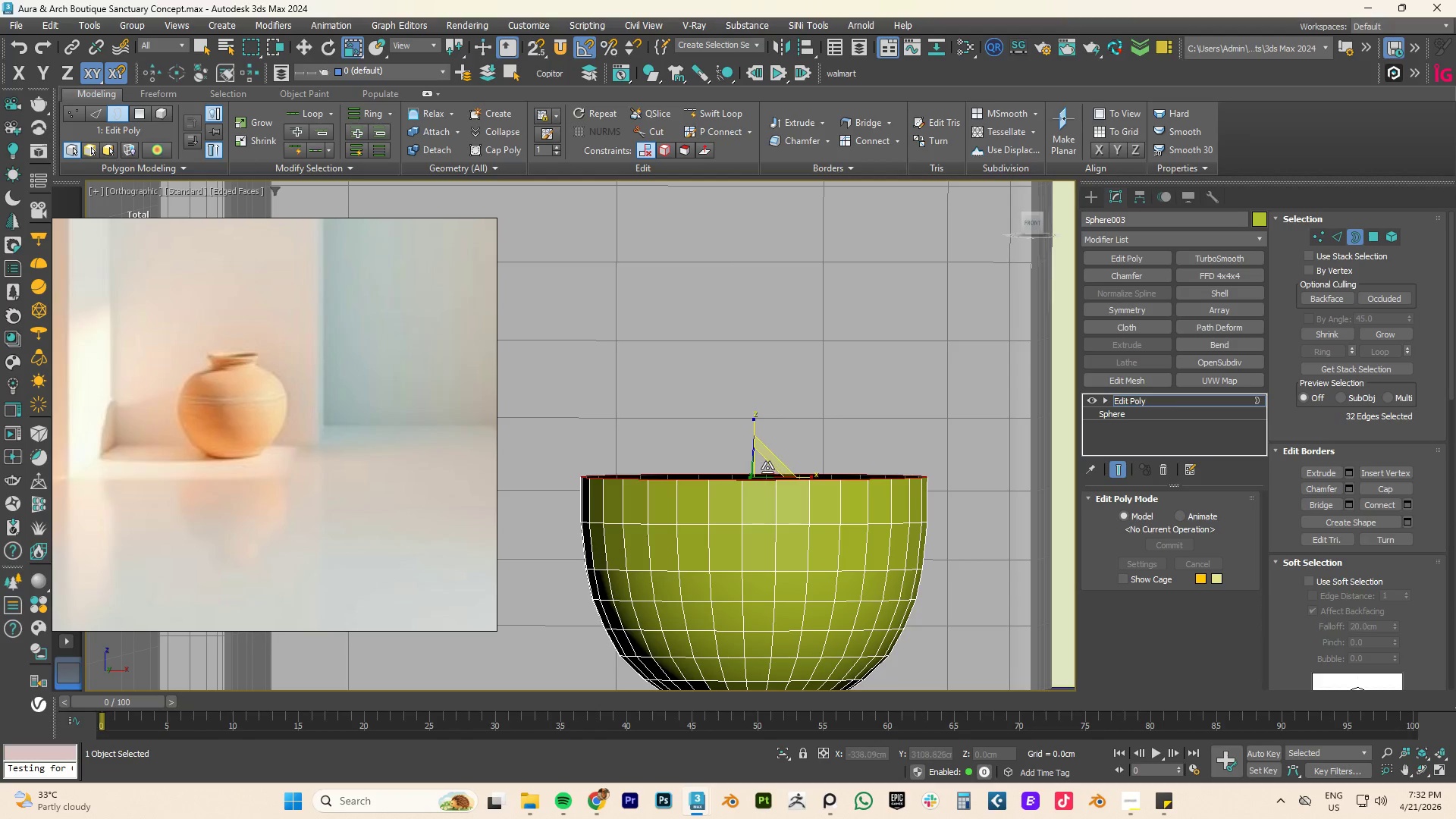 
left_click_drag(start_coordinate=[767, 468], to_coordinate=[768, 461])
 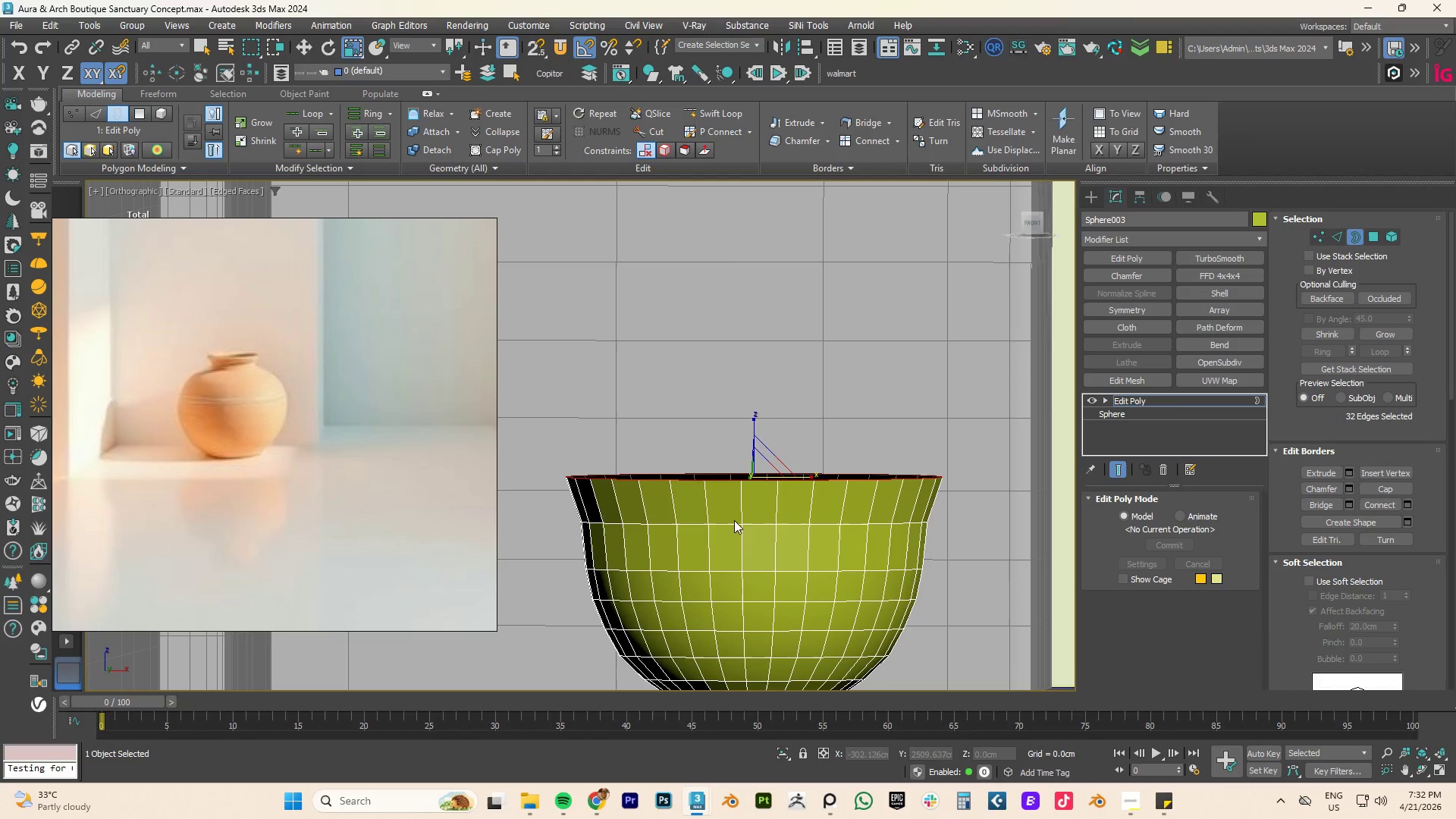 
left_click([722, 522])
 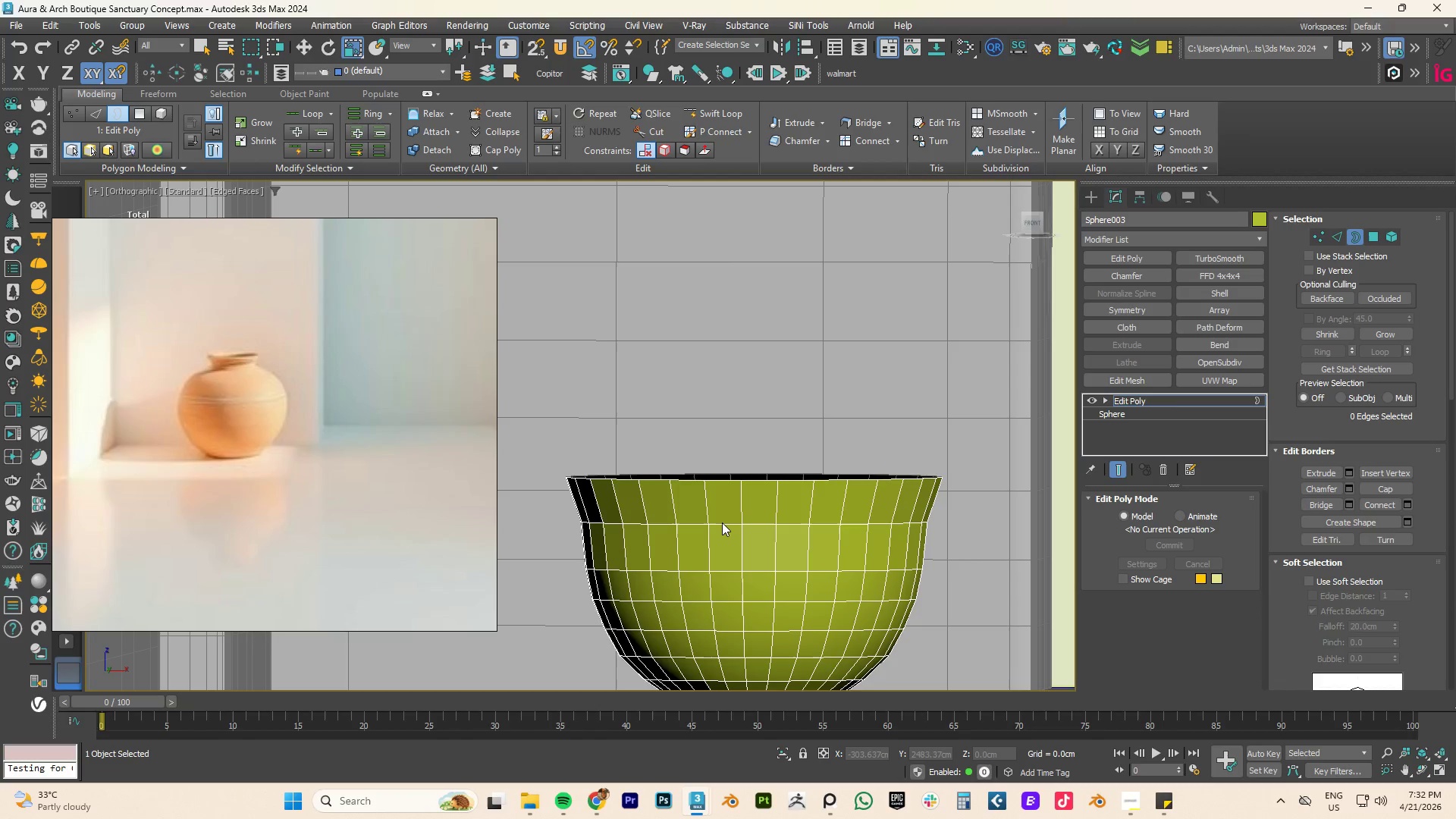 
key(2)
 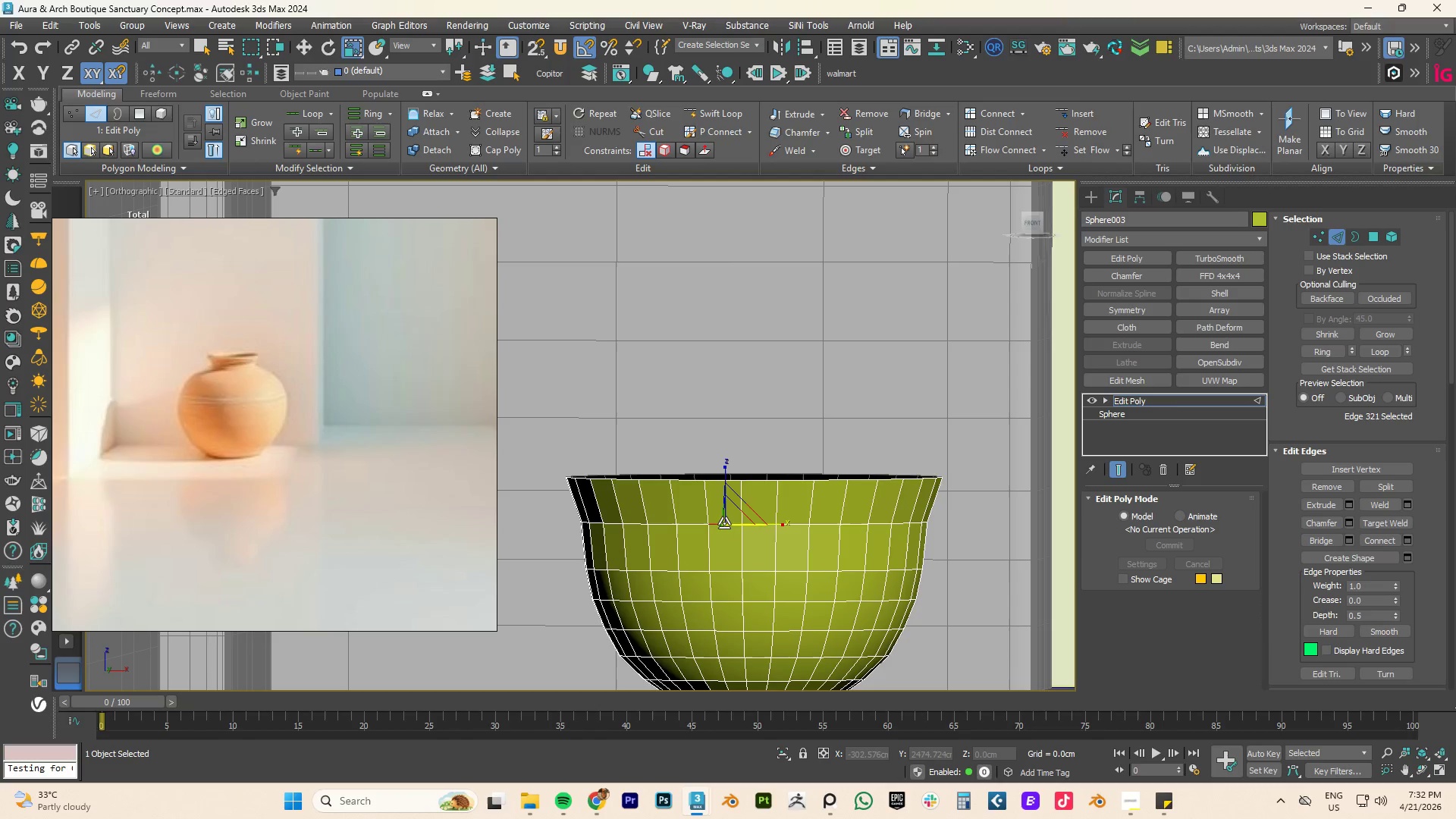 
double_click([725, 525])
 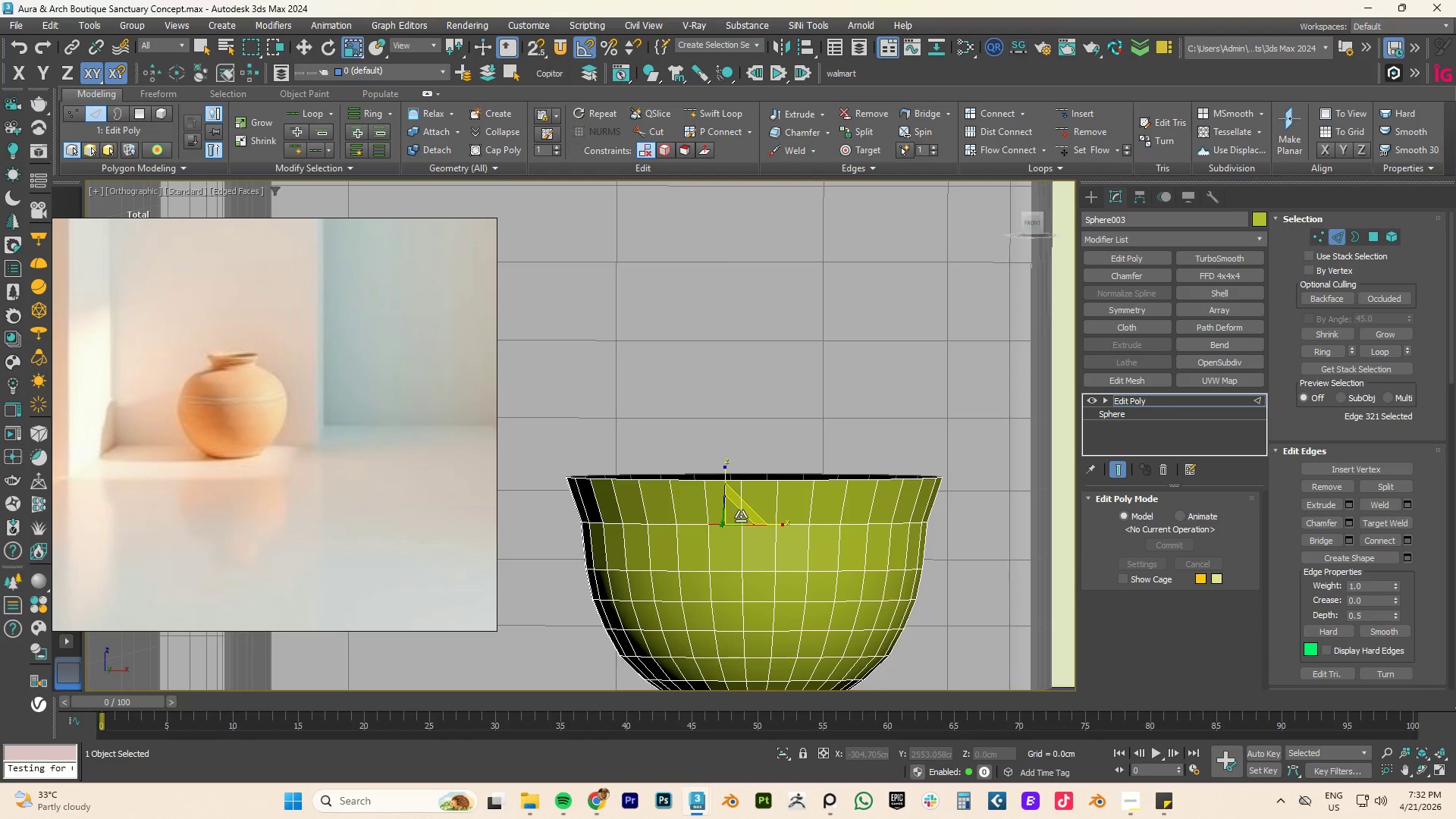 
left_click_drag(start_coordinate=[741, 516], to_coordinate=[742, 513])
 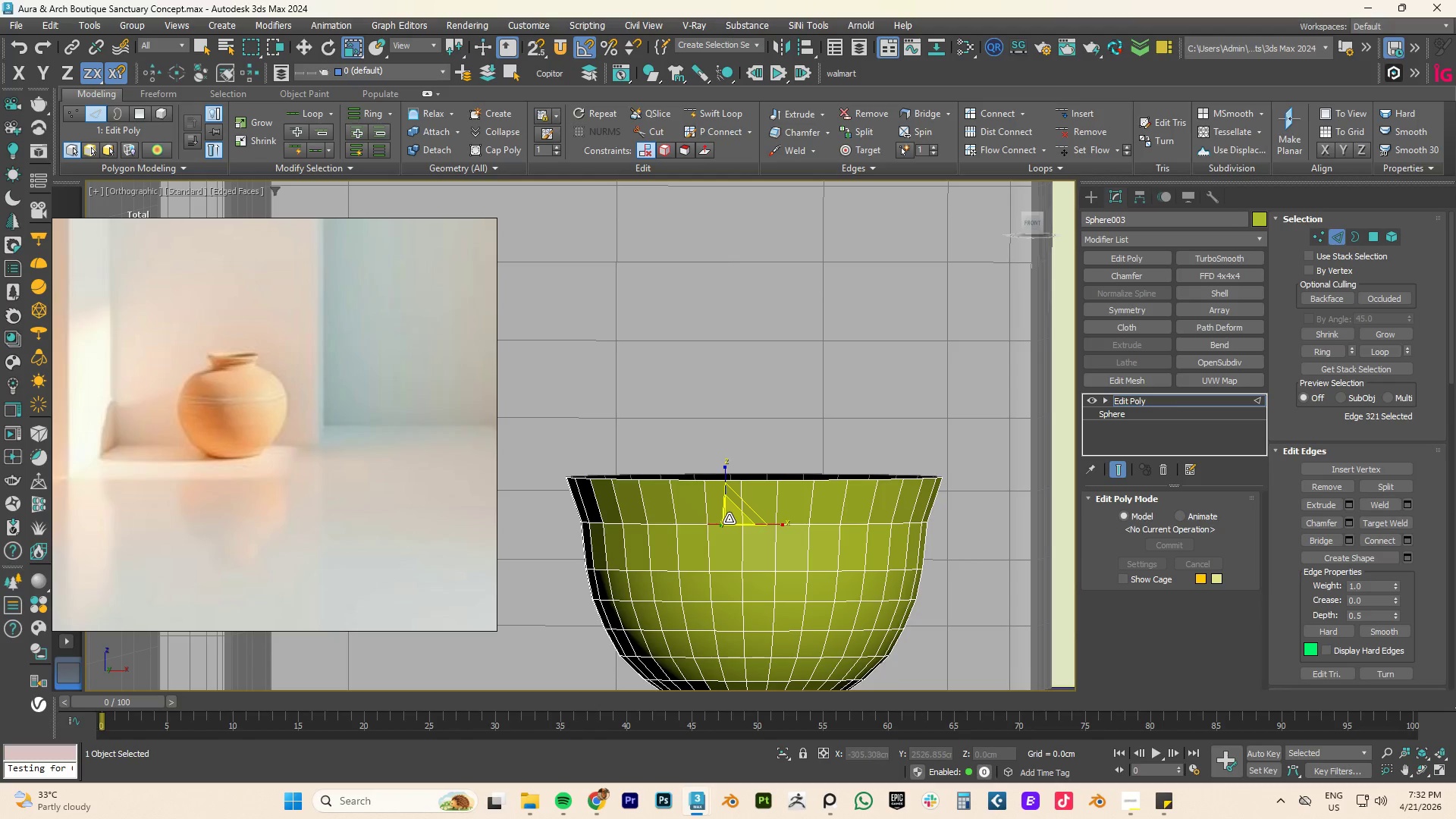 
left_click_drag(start_coordinate=[729, 519], to_coordinate=[739, 510])
 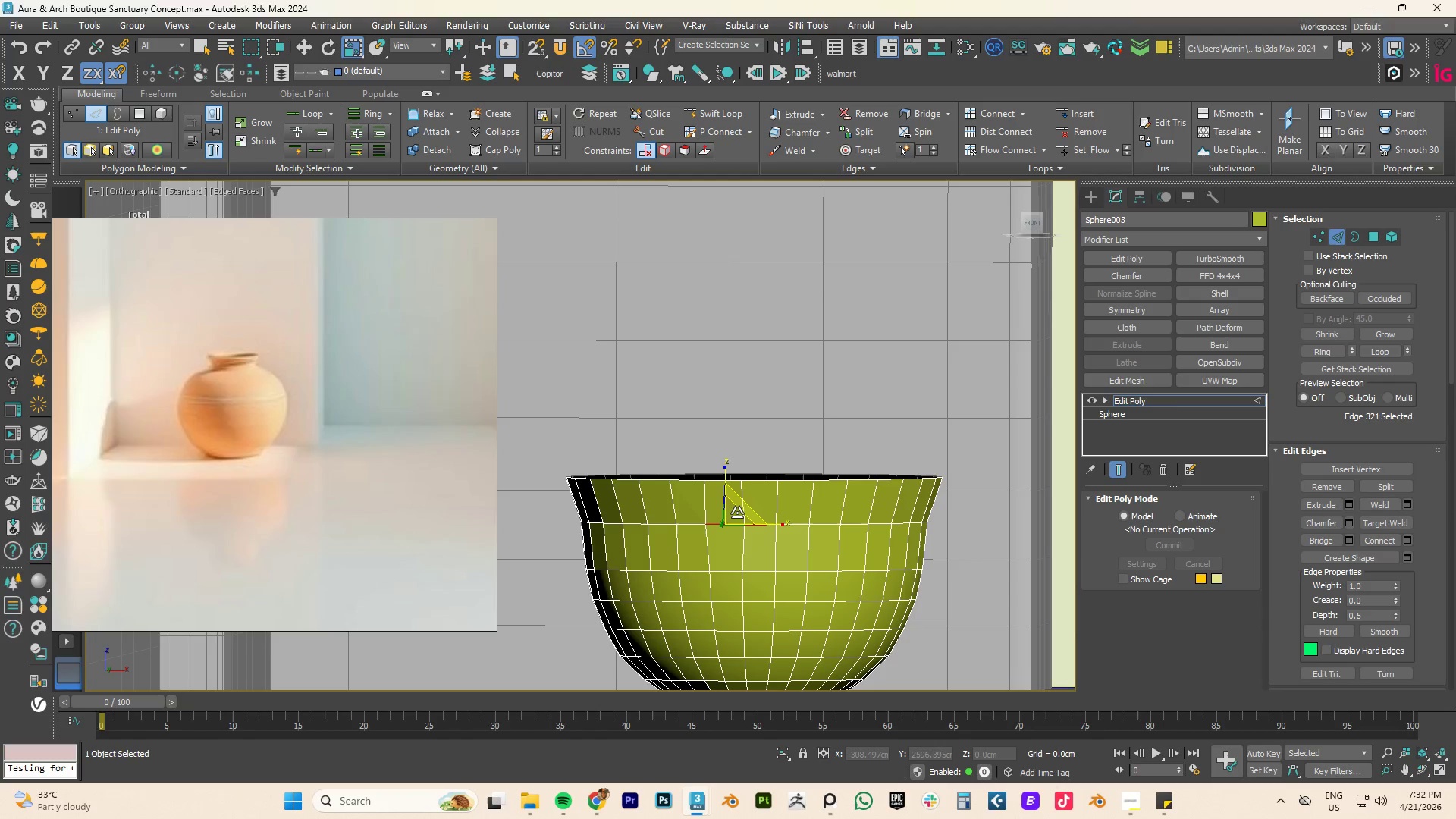 
key(Control+ControlLeft)
 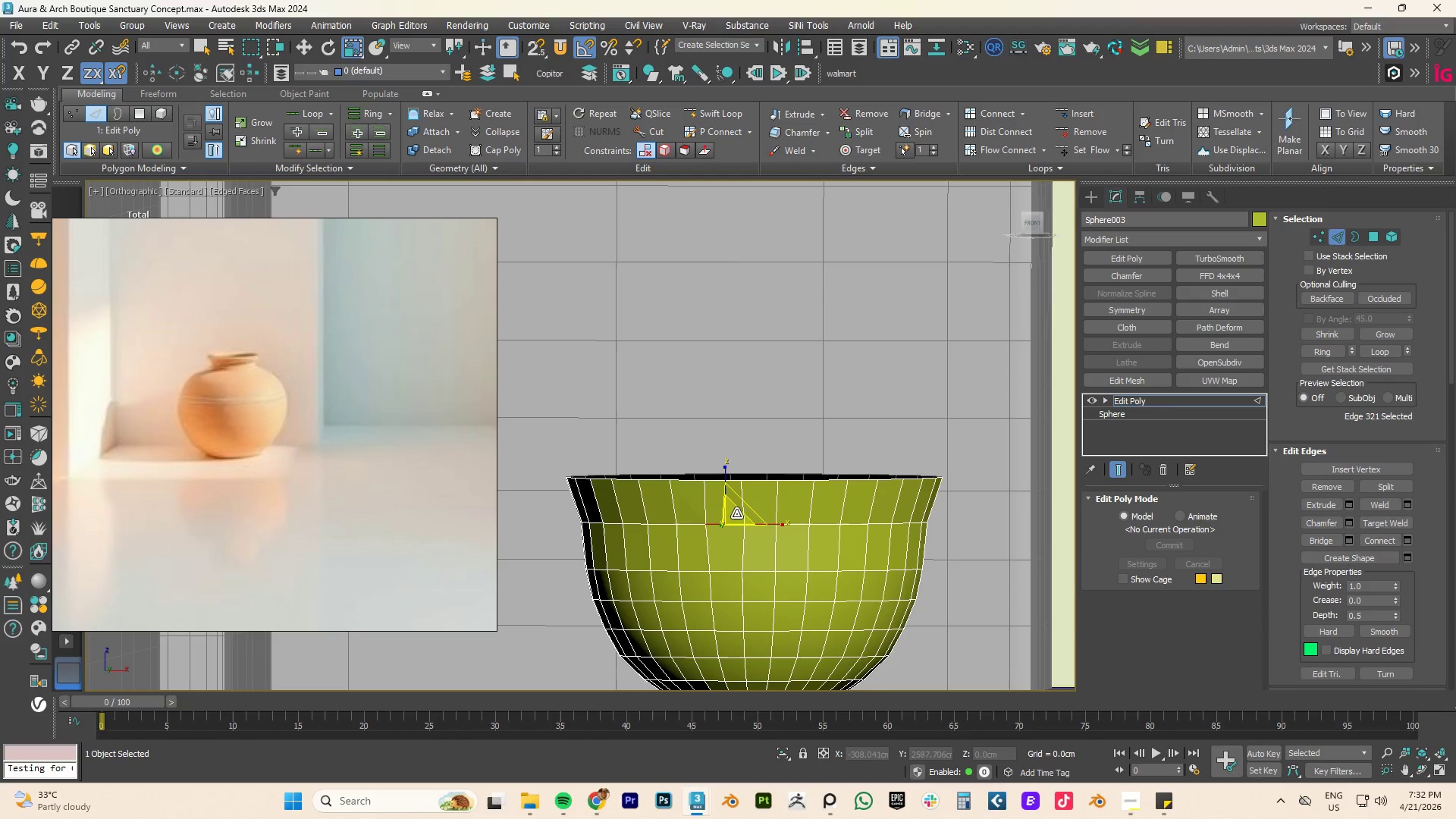 
key(Control+Z)
 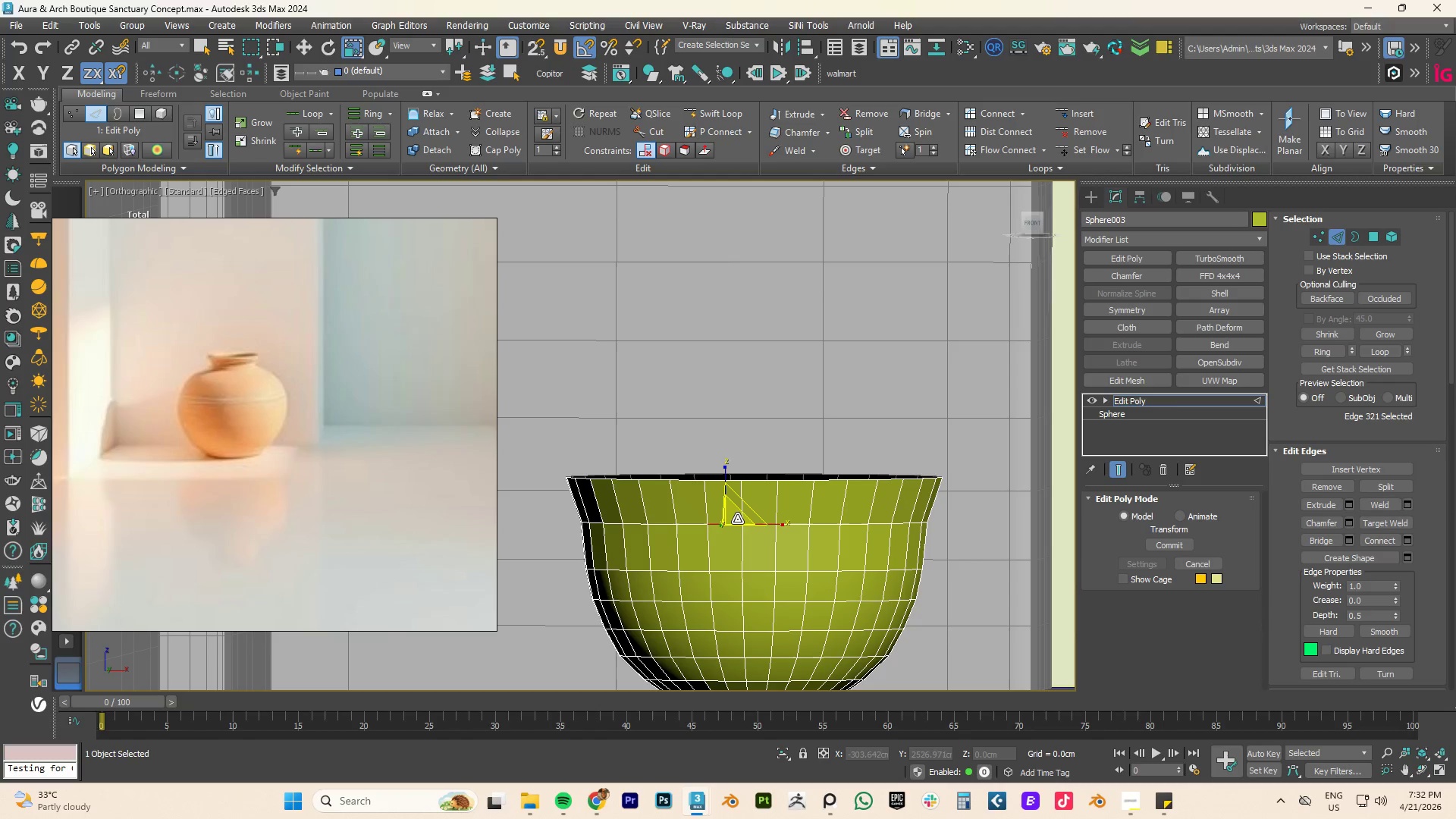 
left_click_drag(start_coordinate=[739, 519], to_coordinate=[743, 515])
 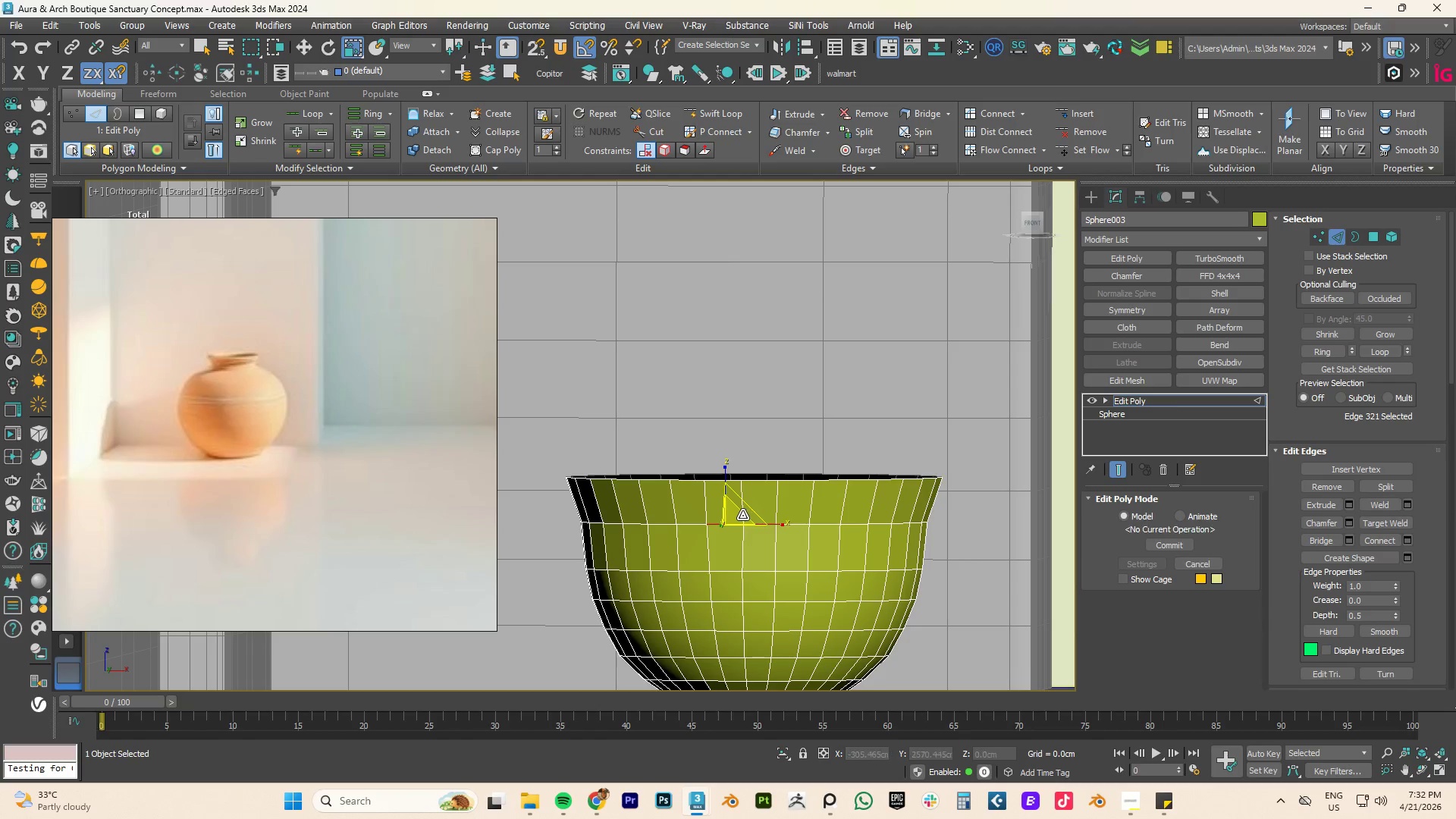 
key(Control+ControlLeft)
 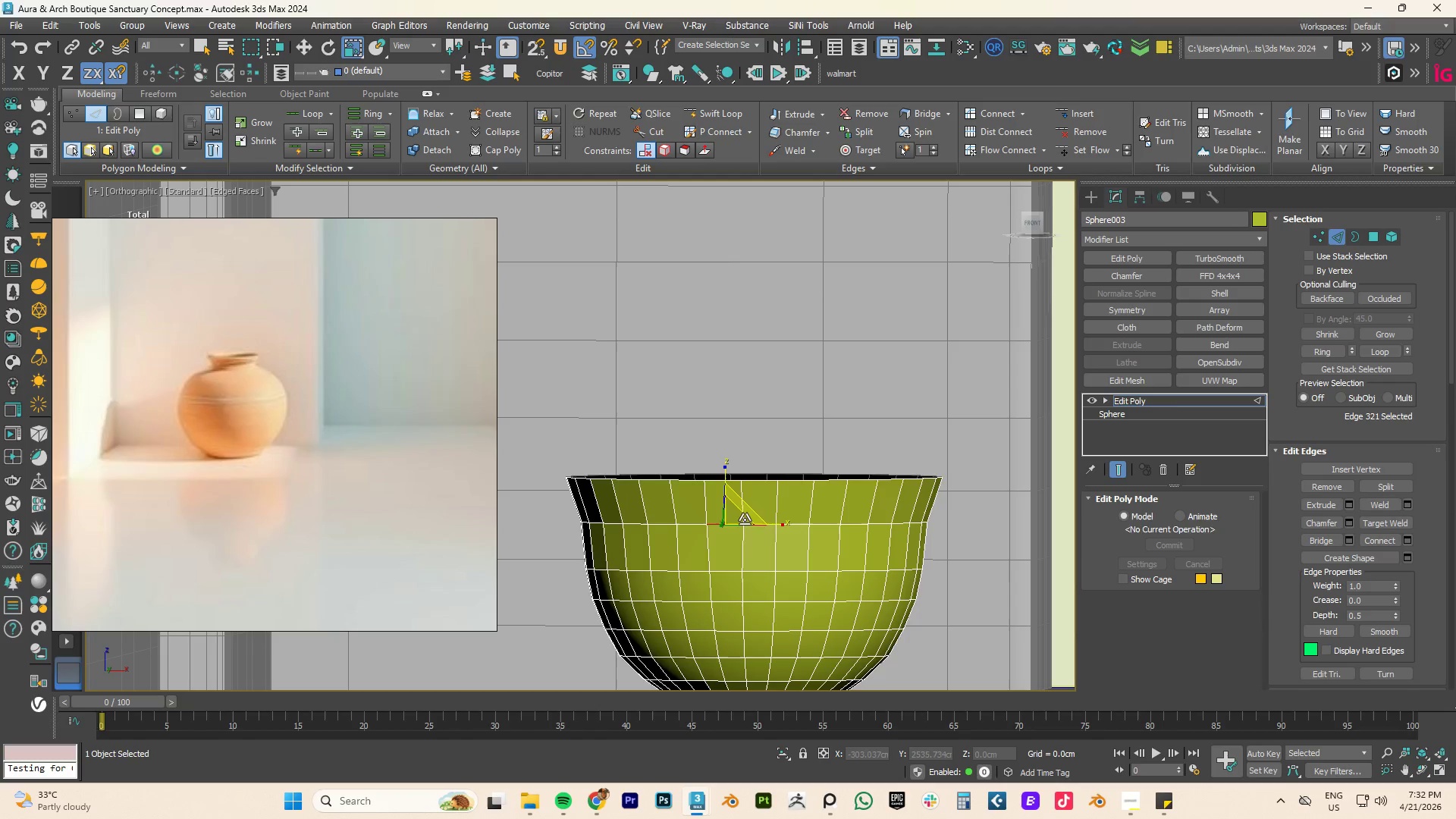 
key(Control+Z)
 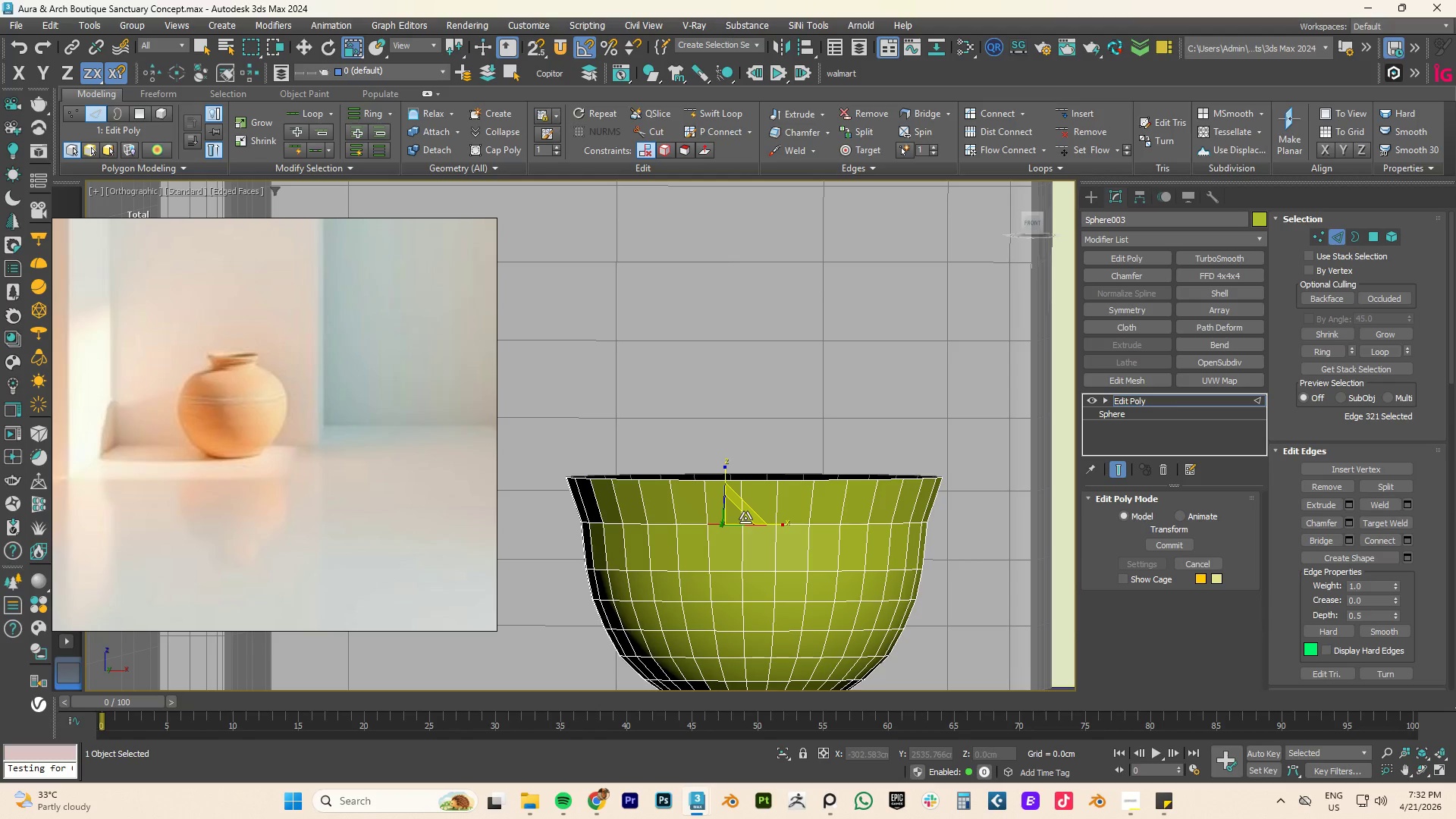 
left_click_drag(start_coordinate=[745, 517], to_coordinate=[745, 513])
 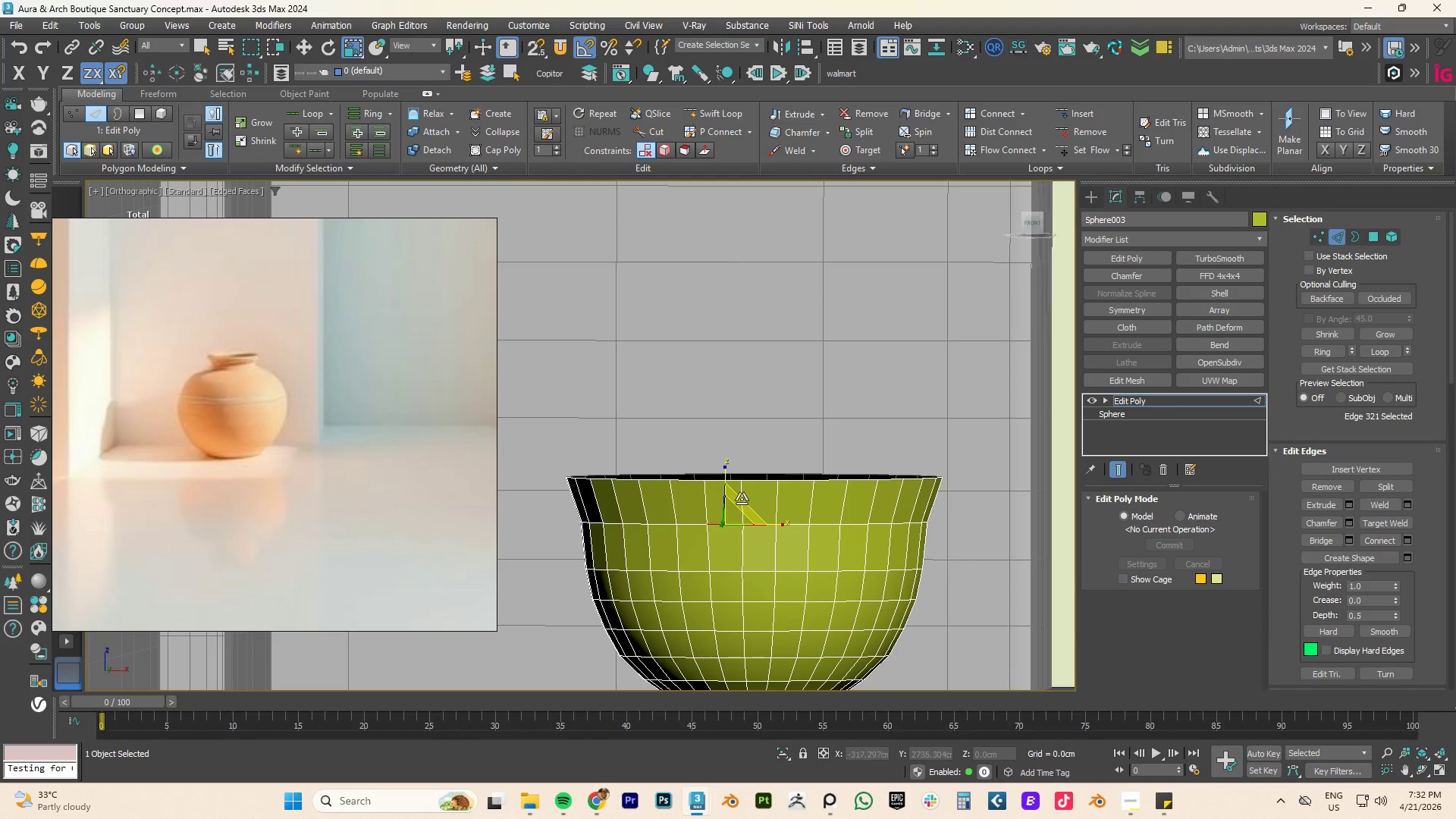 
key(Control+ControlLeft)
 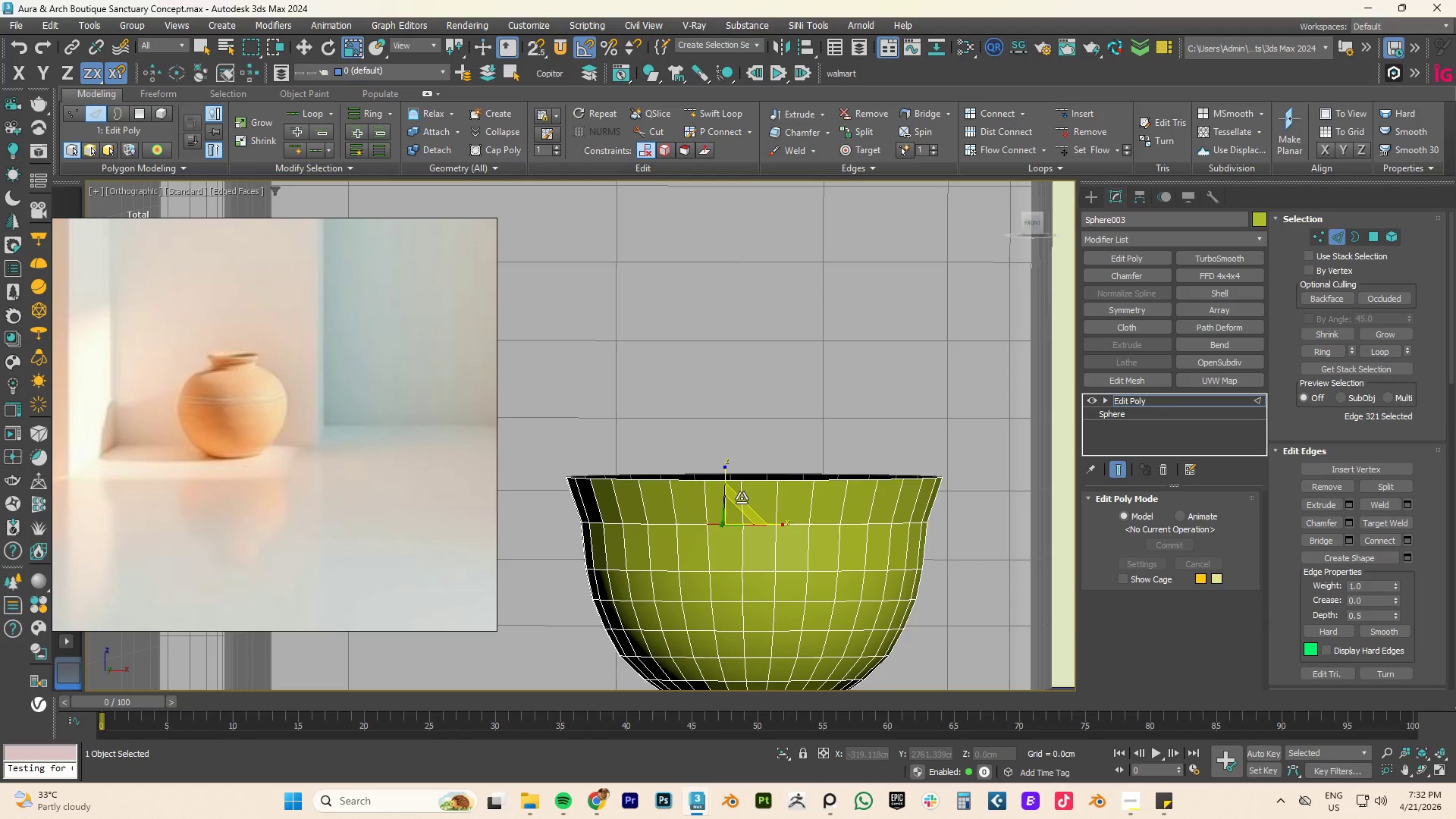 
key(Control+Z)
 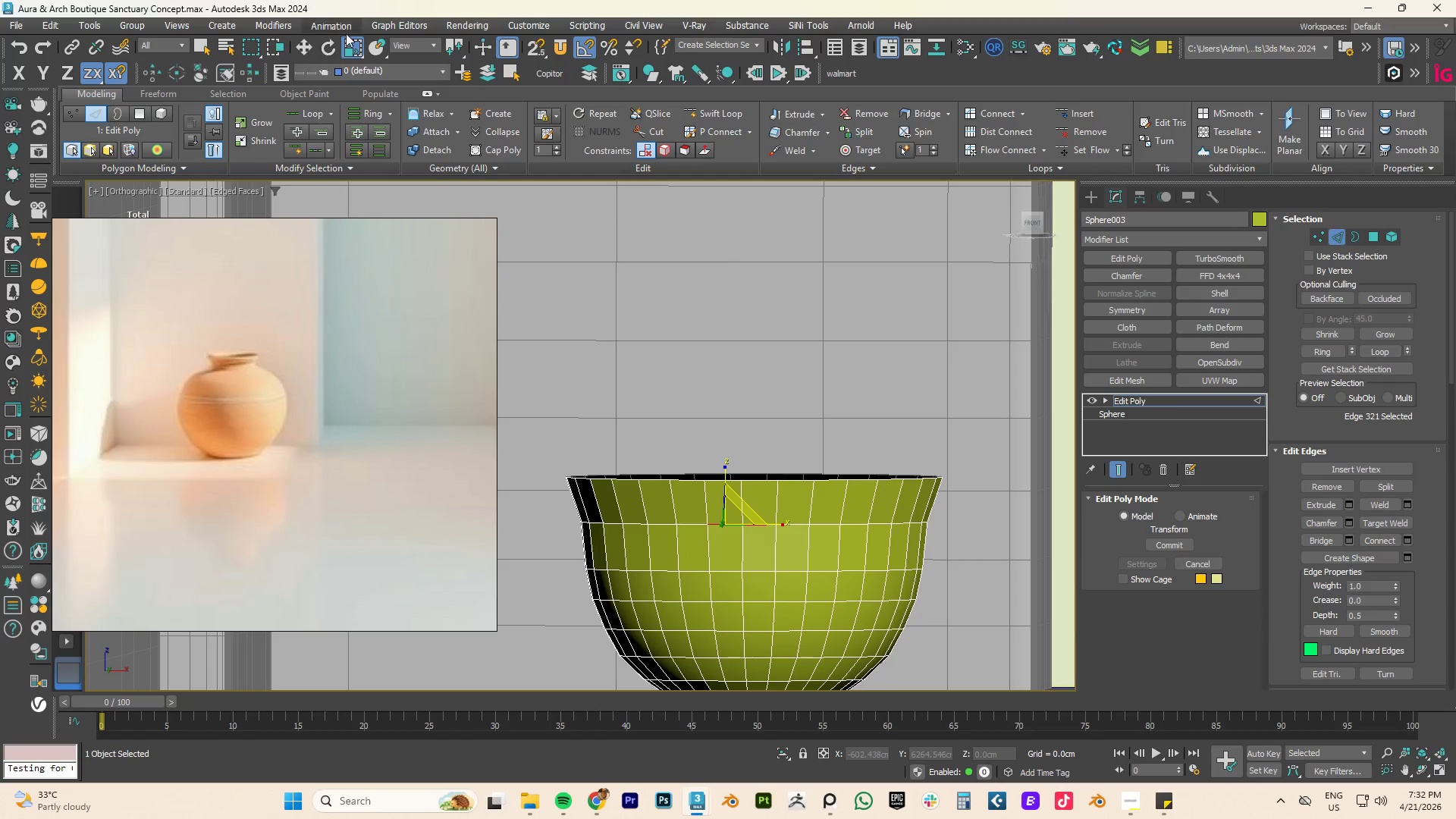 
left_click_drag(start_coordinate=[353, 42], to_coordinate=[356, 70])
 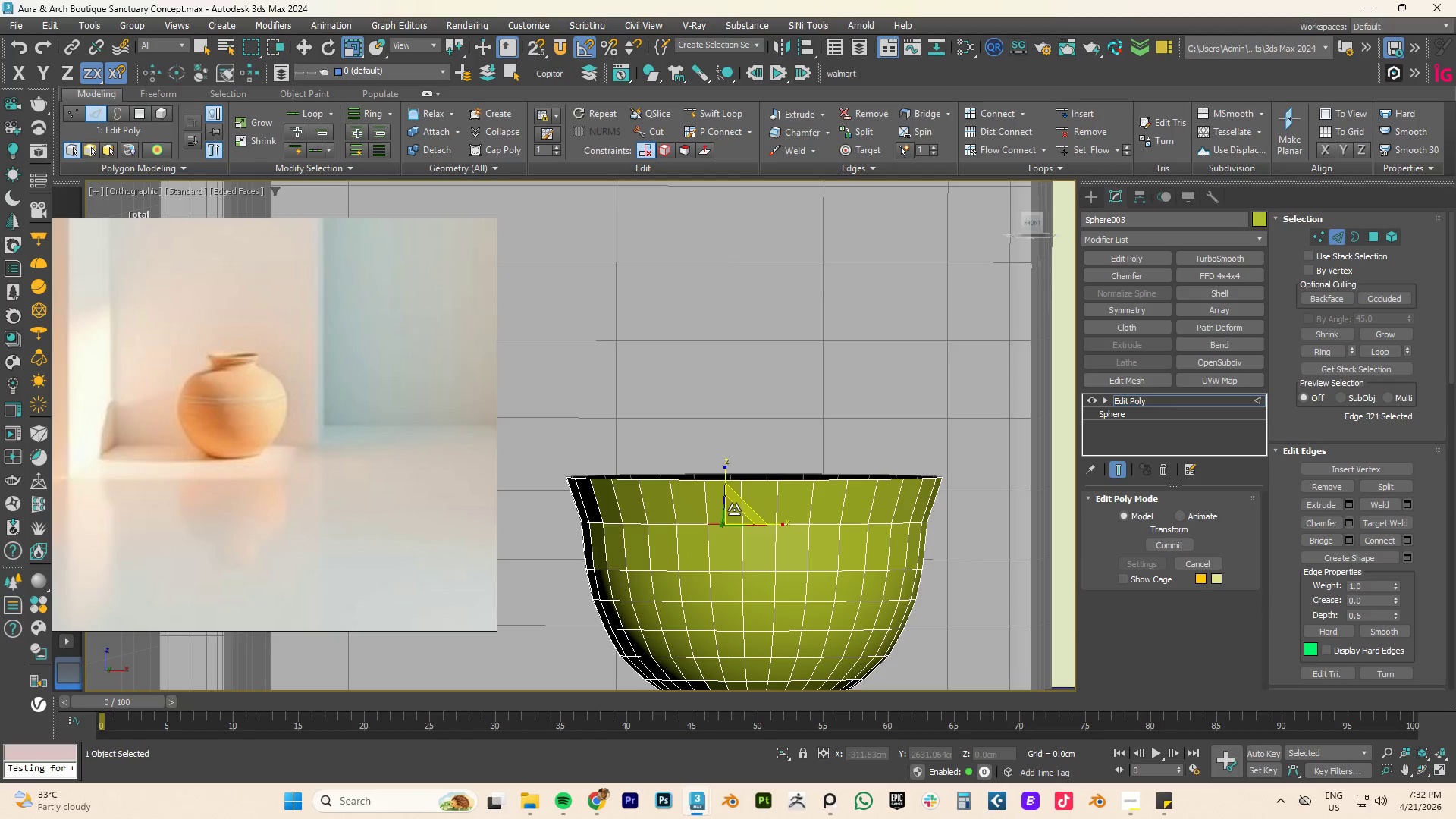 
left_click_drag(start_coordinate=[734, 516], to_coordinate=[738, 513])
 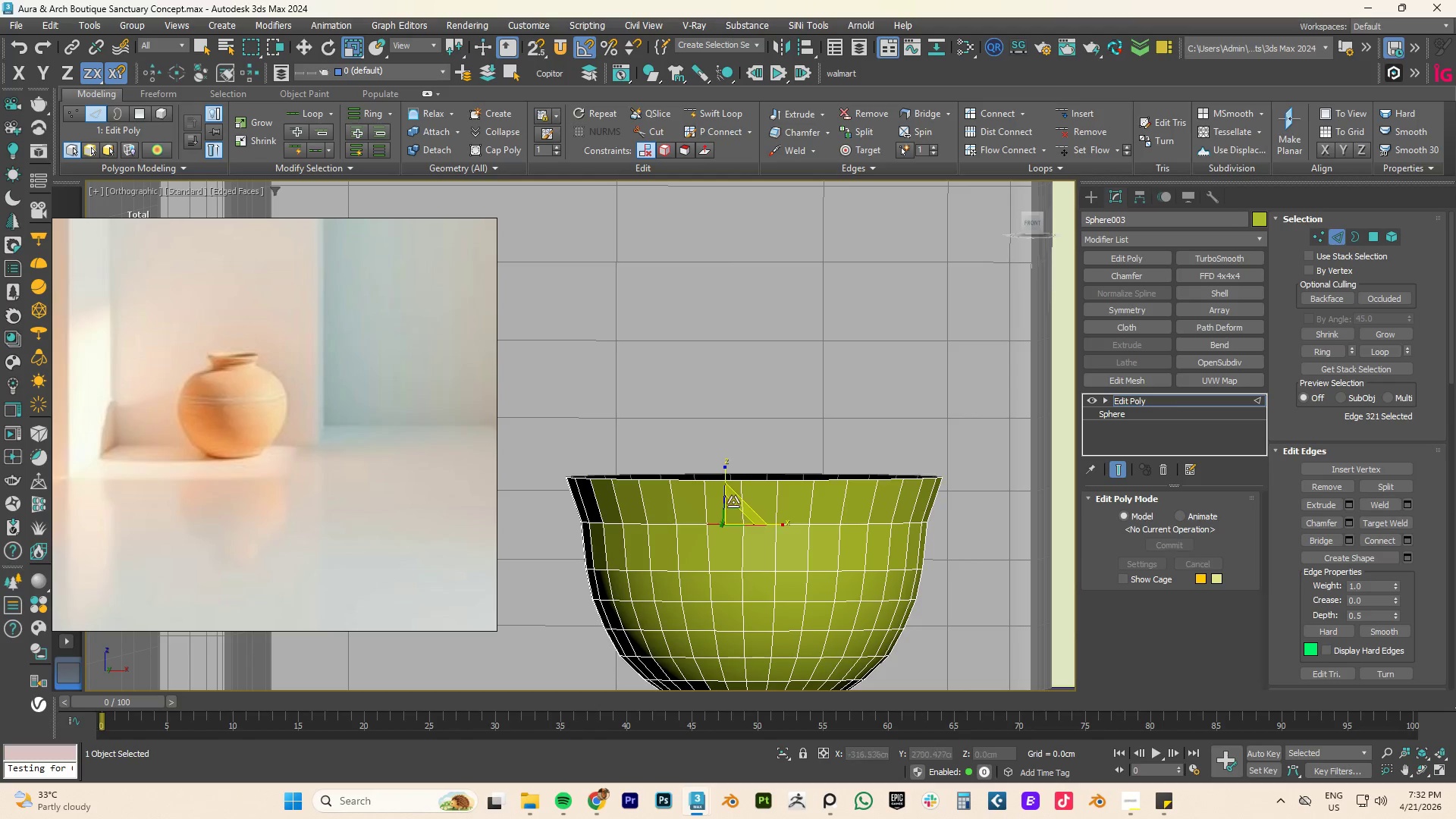 
key(Control+ControlLeft)
 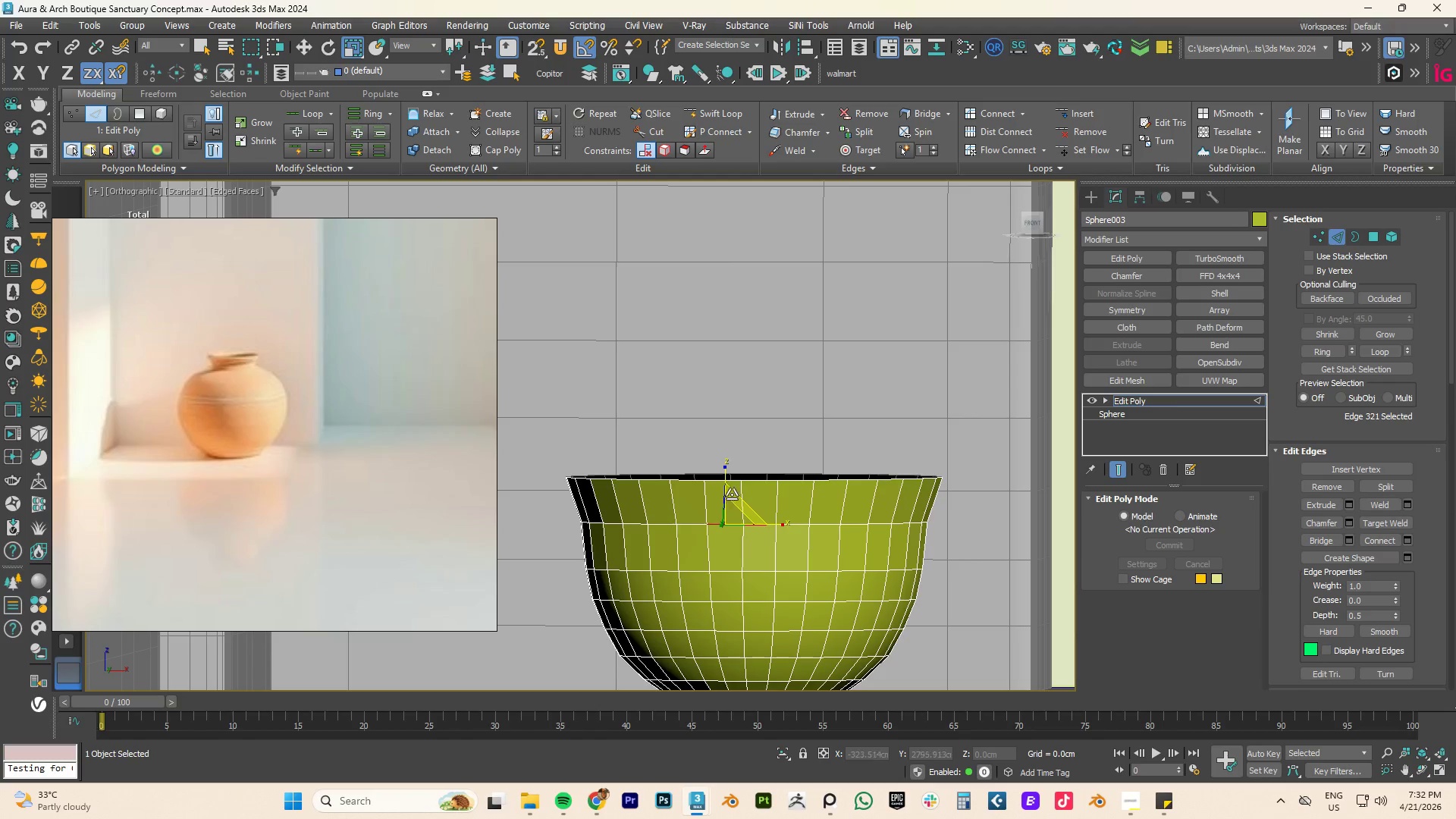 
key(Control+Z)
 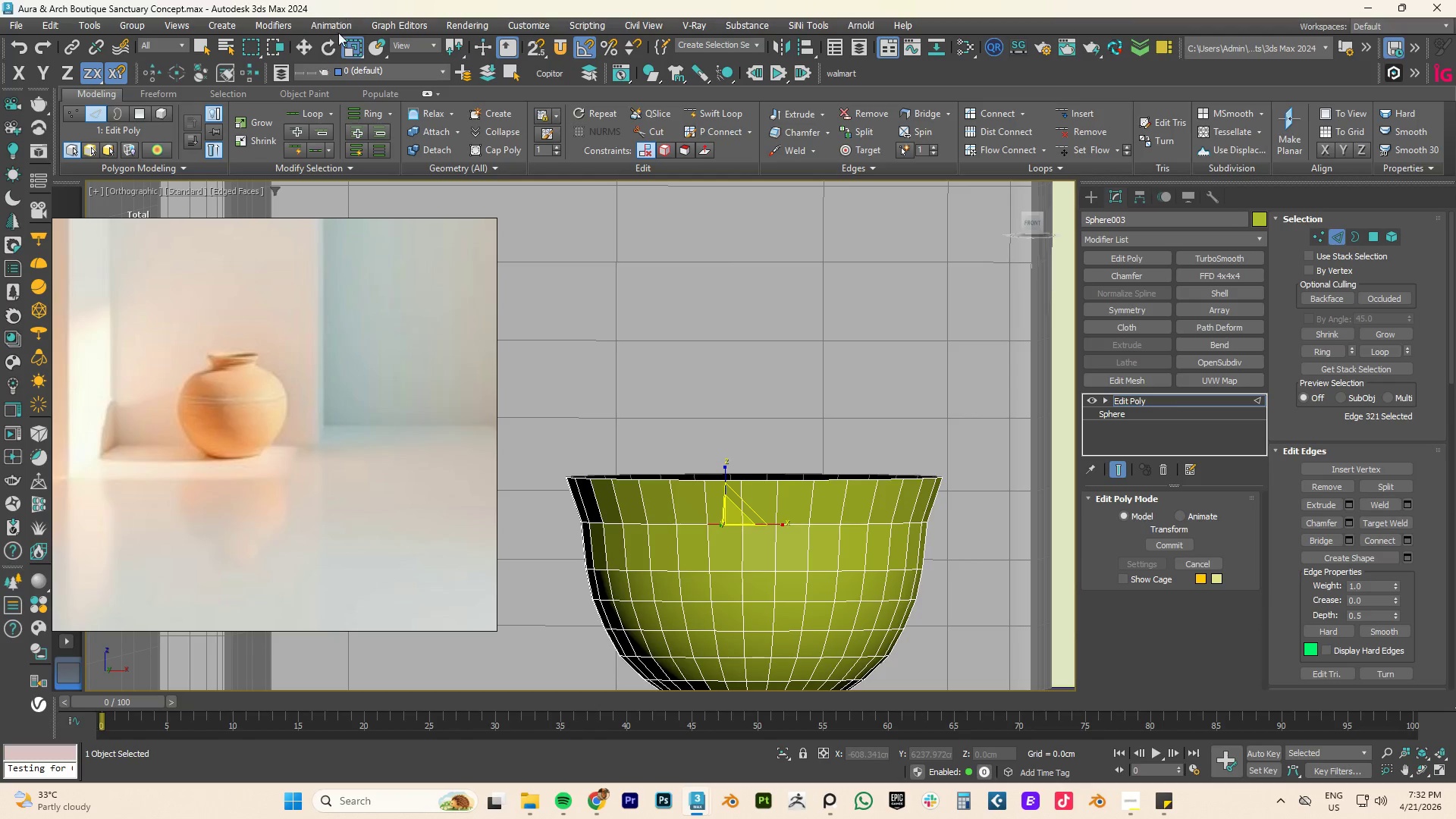 
left_click_drag(start_coordinate=[353, 49], to_coordinate=[353, 68])
 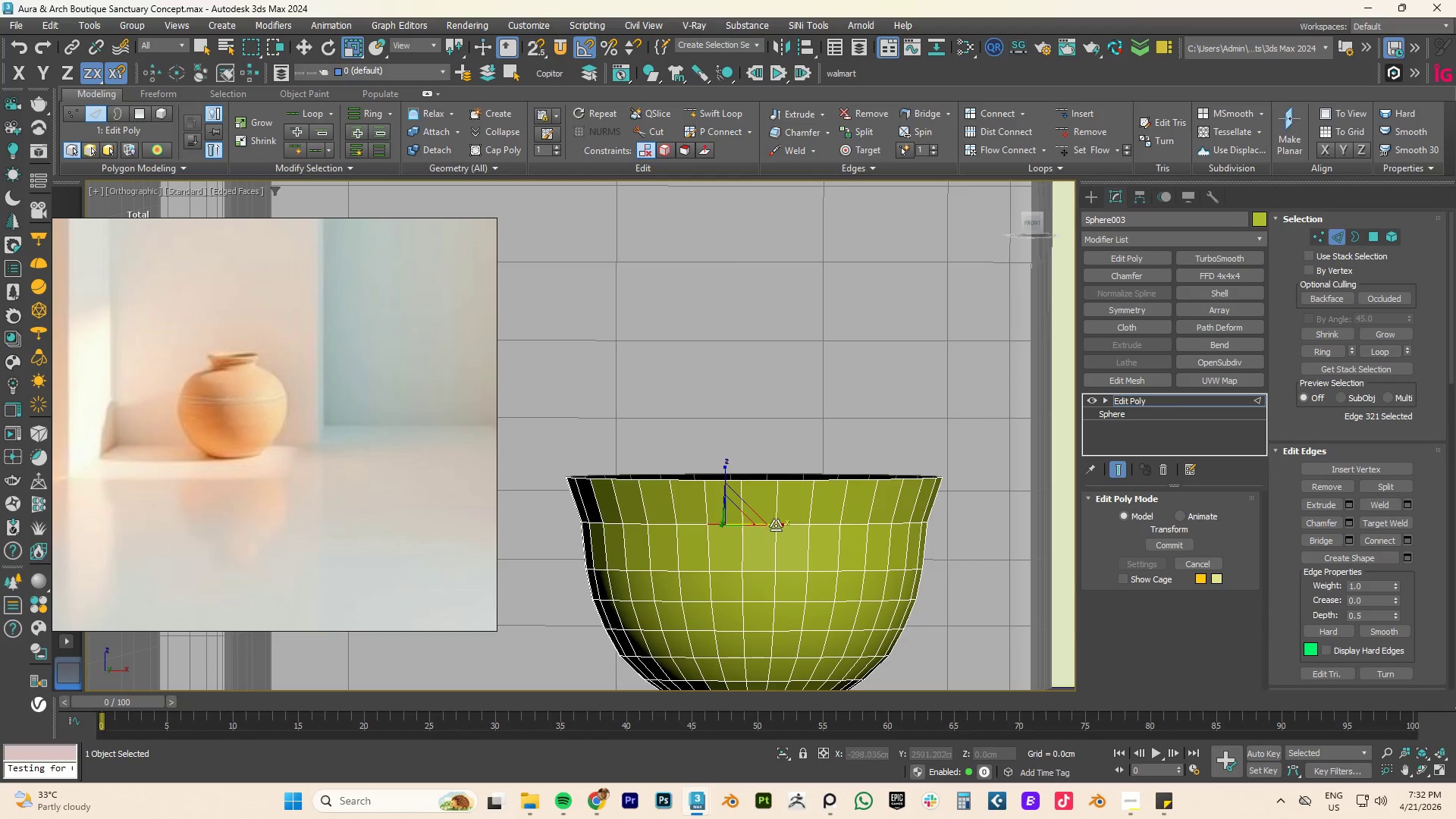 
double_click([792, 527])
 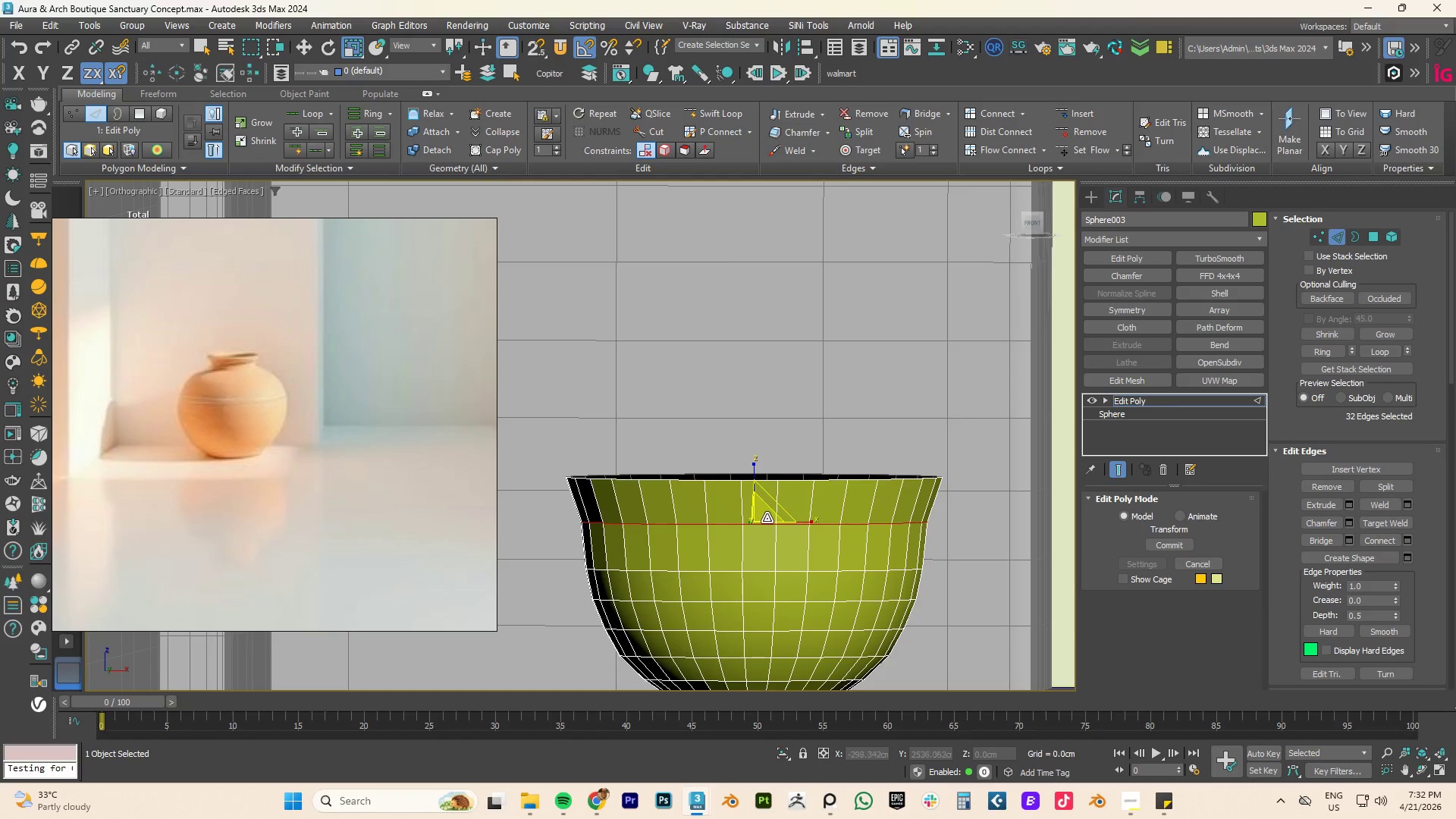 
left_click_drag(start_coordinate=[764, 516], to_coordinate=[767, 510])
 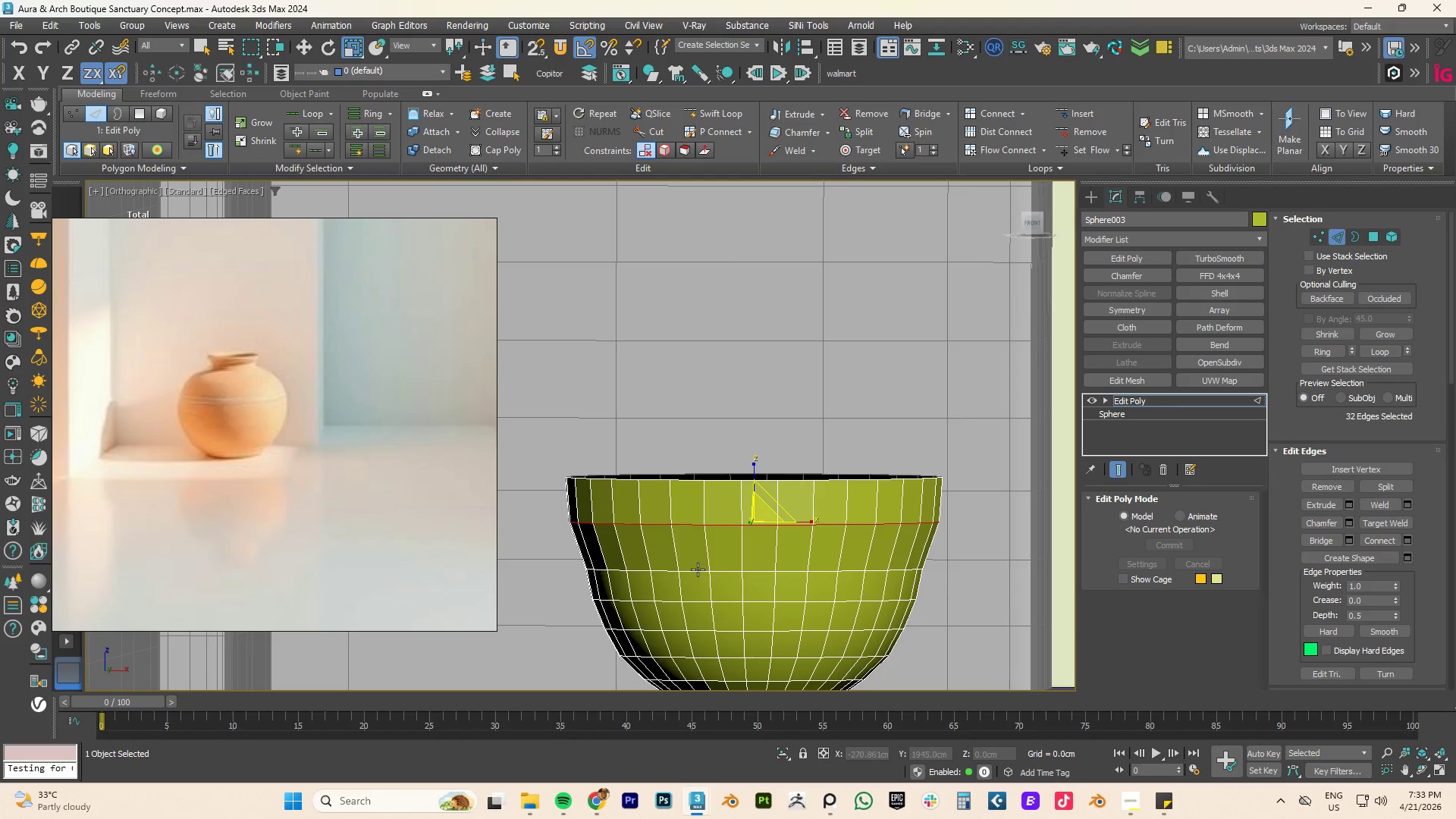 
double_click([698, 570])
 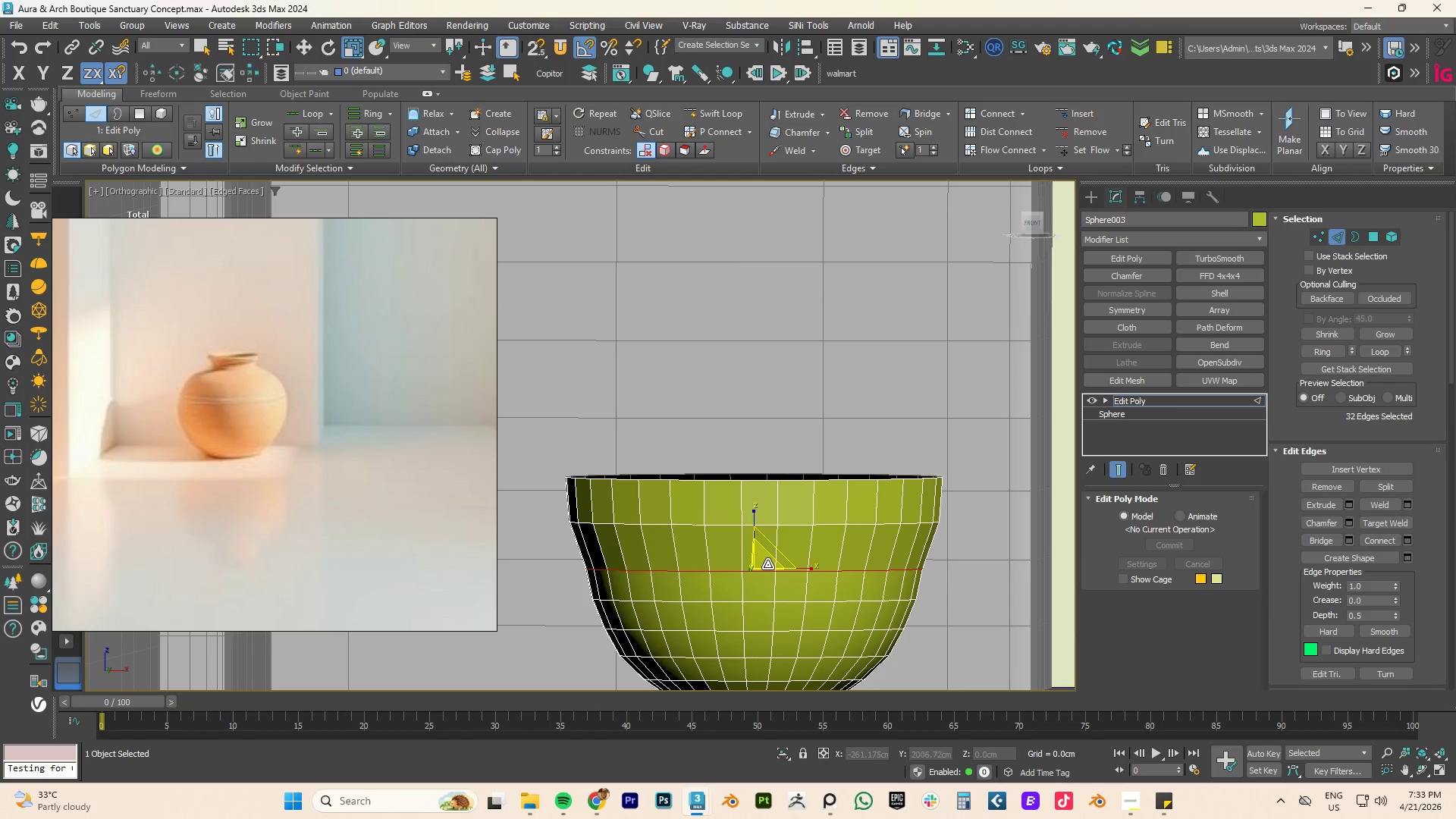 
left_click_drag(start_coordinate=[767, 562], to_coordinate=[770, 557])
 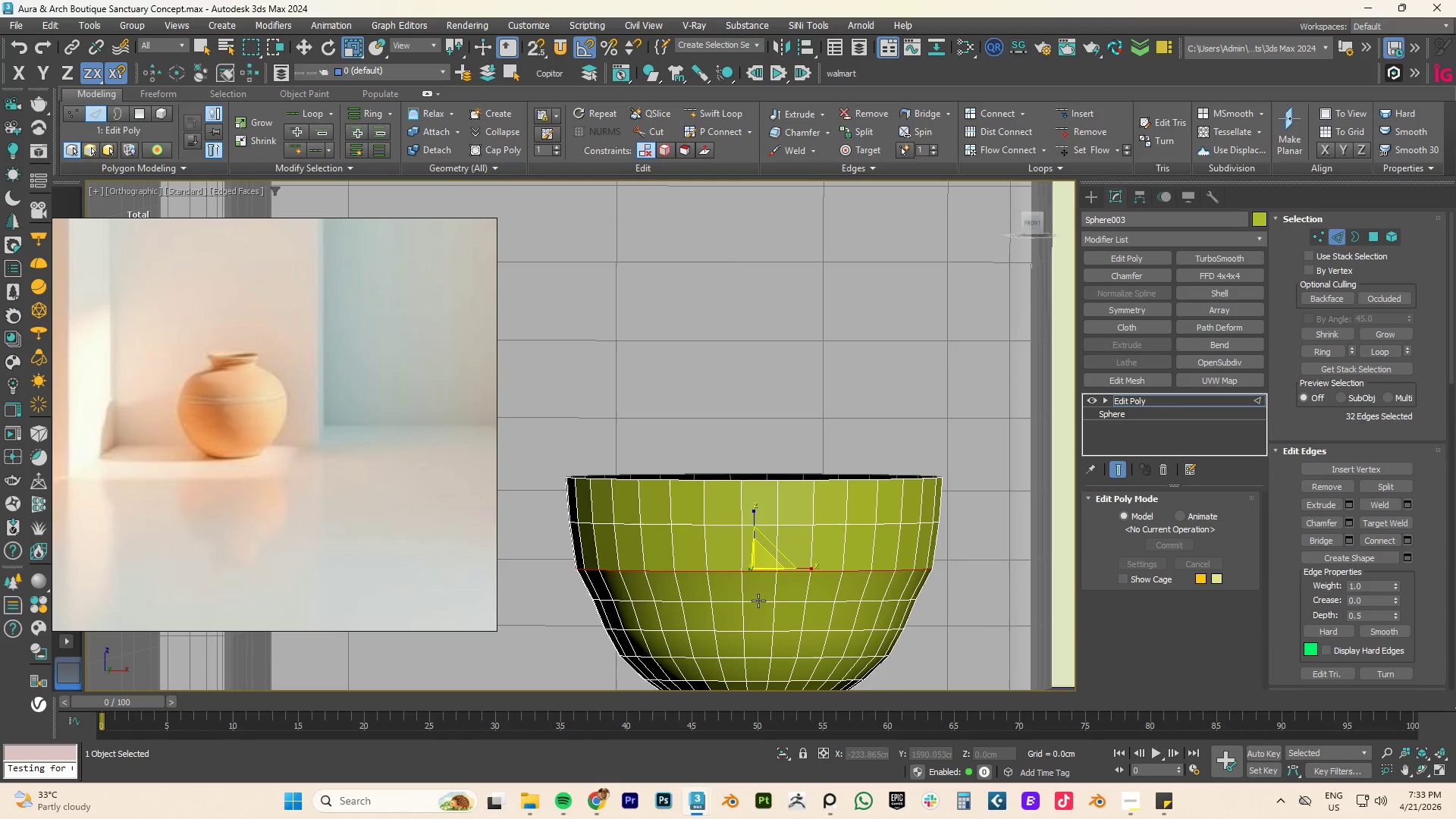 
double_click([758, 601])
 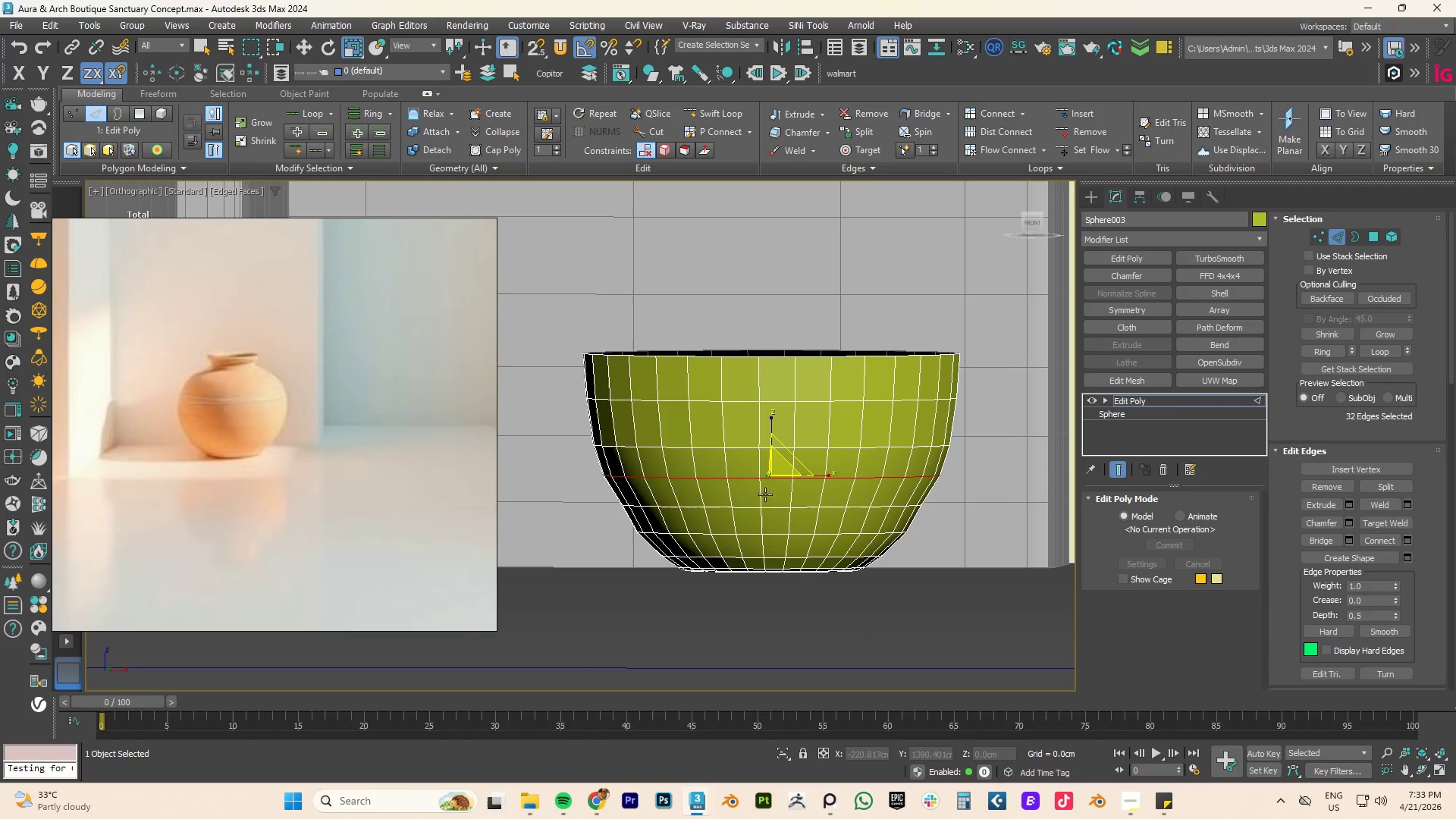 
double_click([768, 507])
 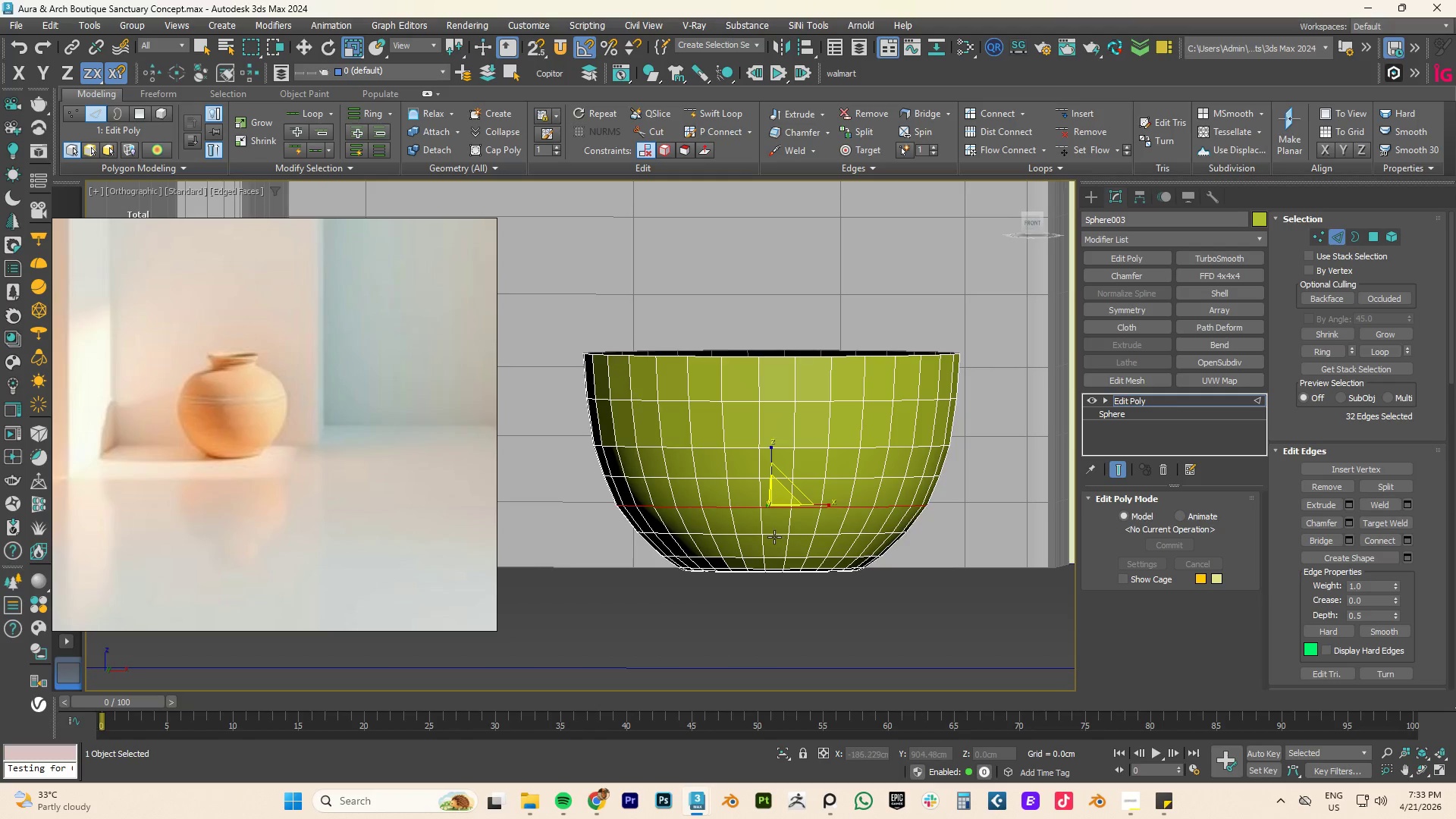 
wait(5.75)
 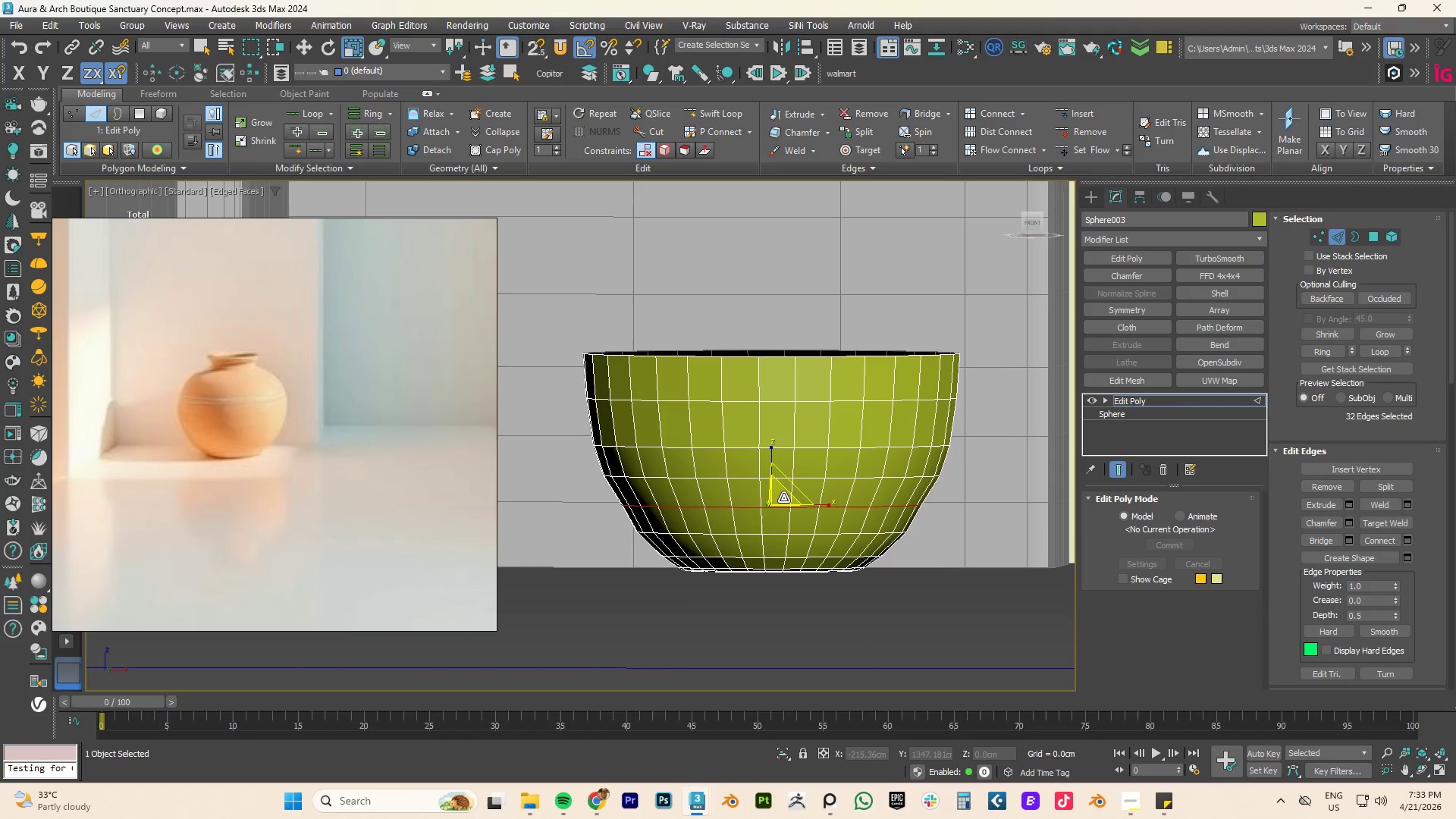 
double_click([772, 534])
 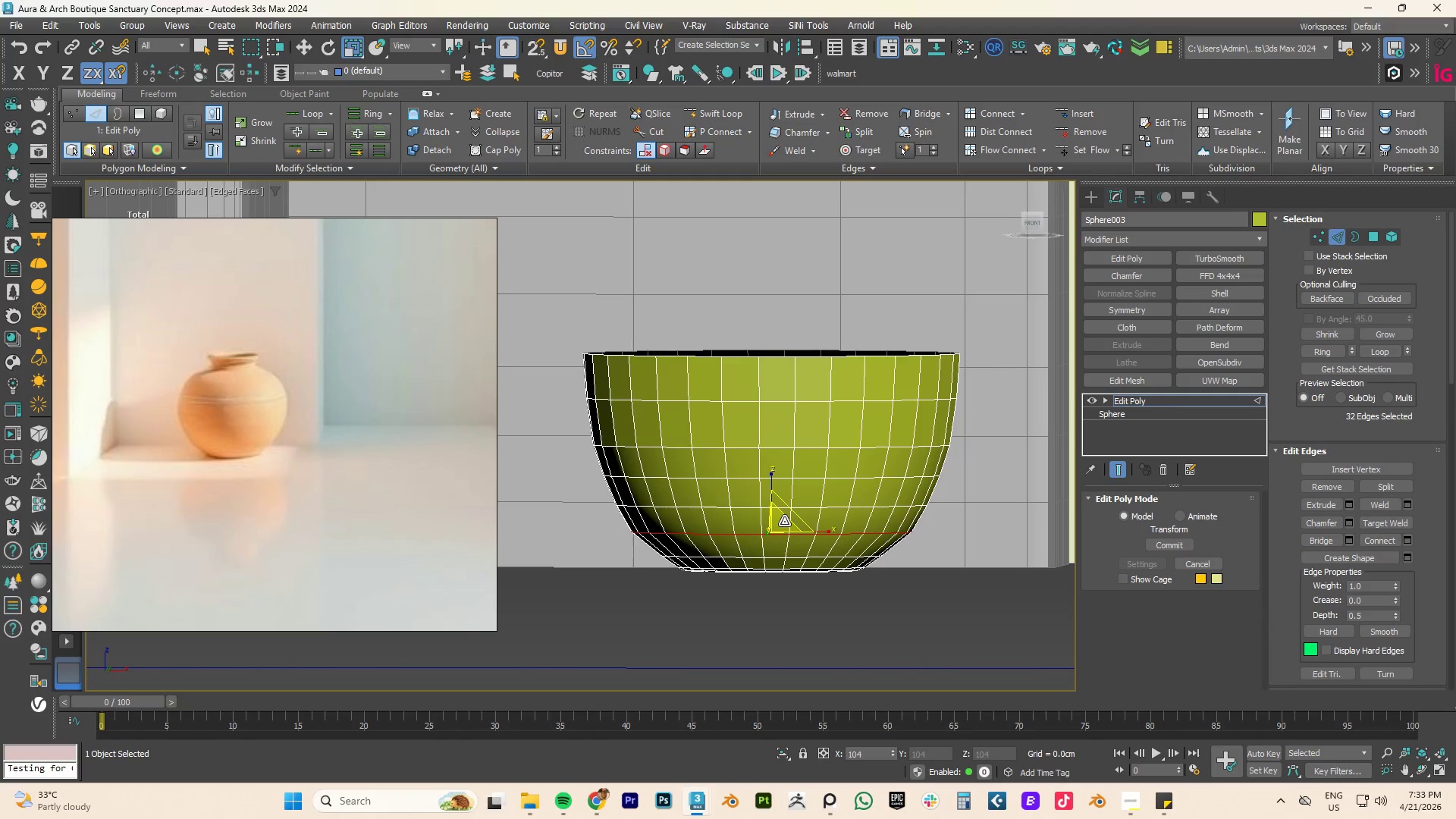 
wait(6.34)
 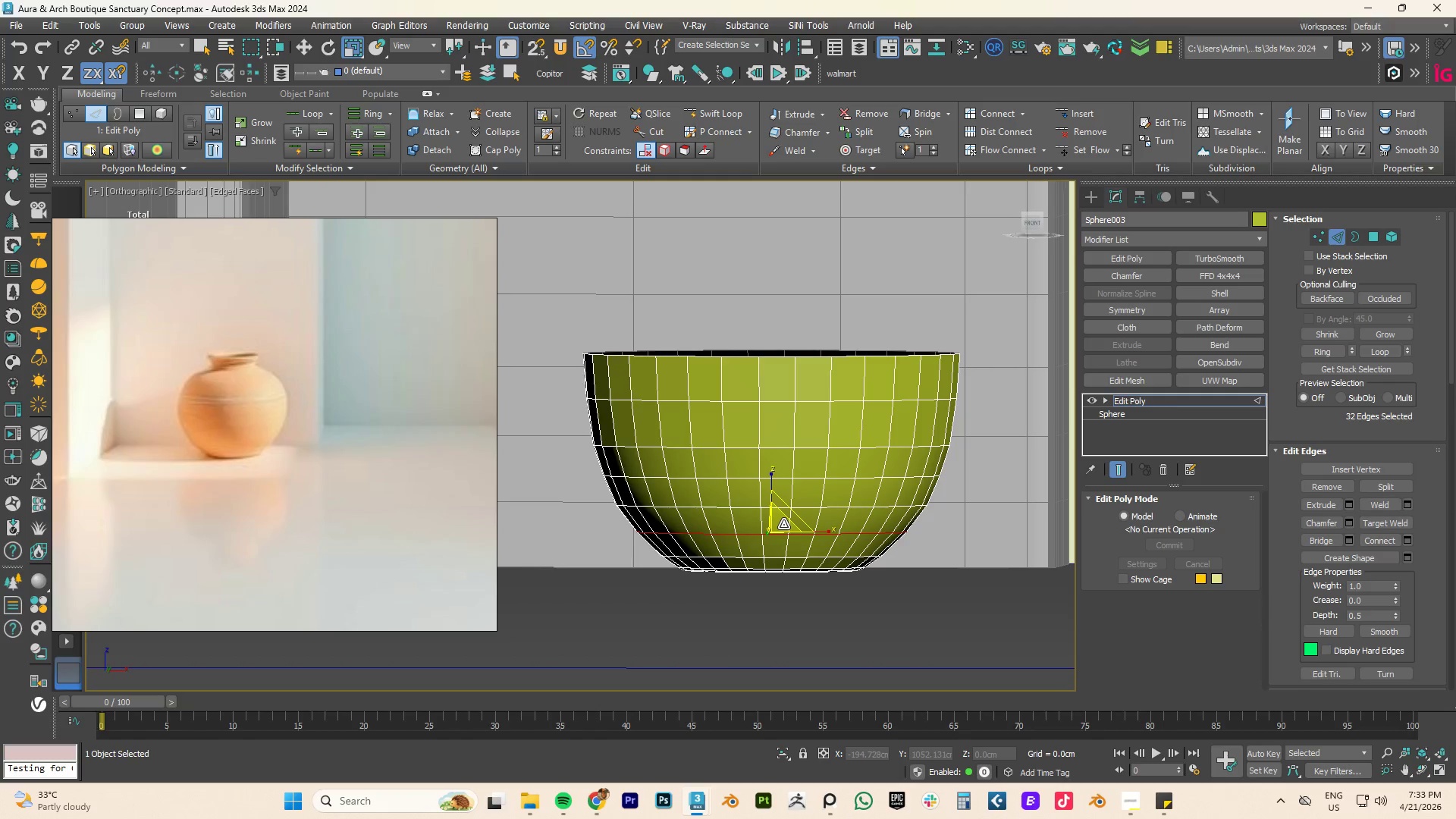 
double_click([805, 506])
 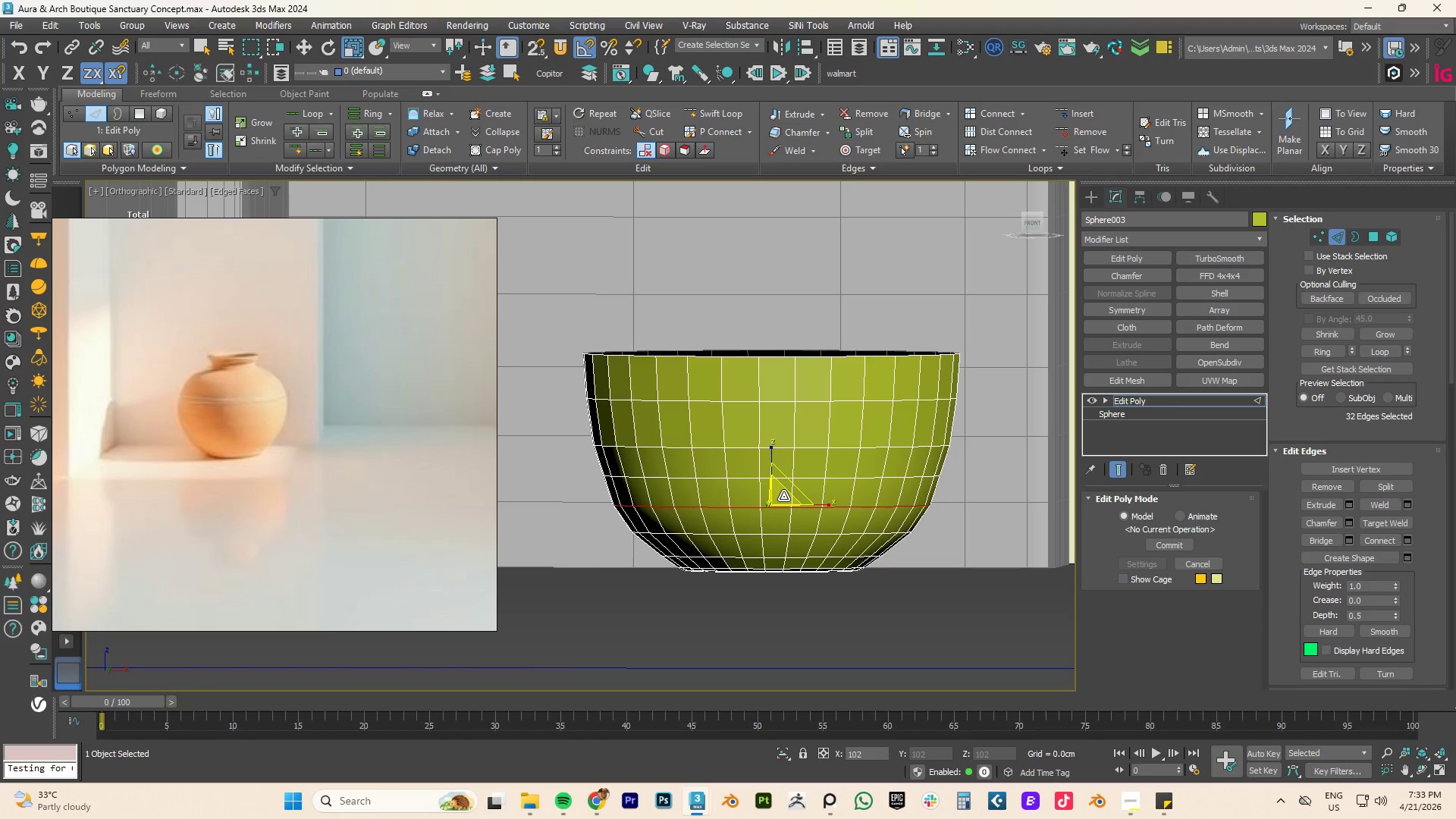 
double_click([802, 479])
 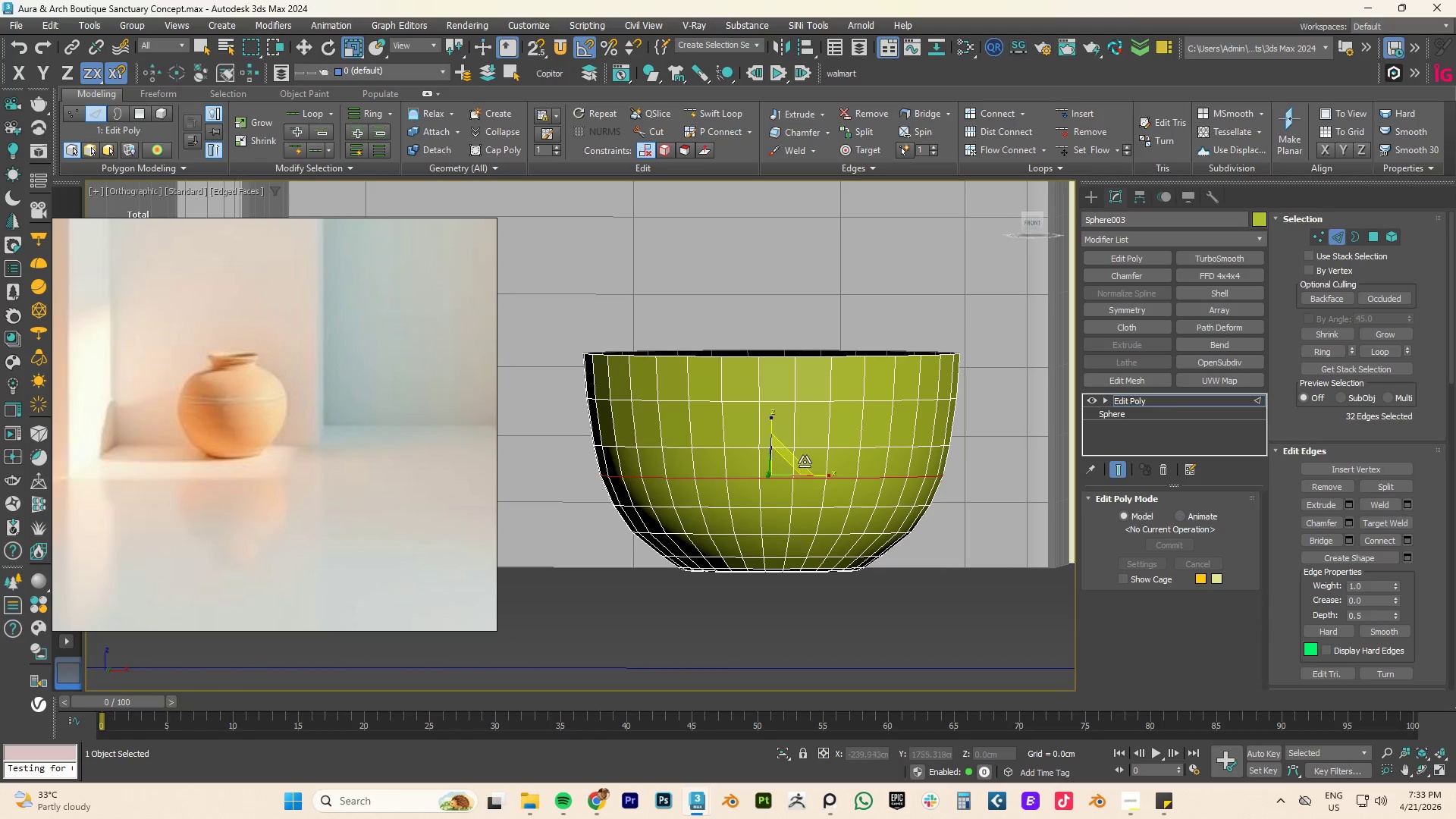 
double_click([817, 444])
 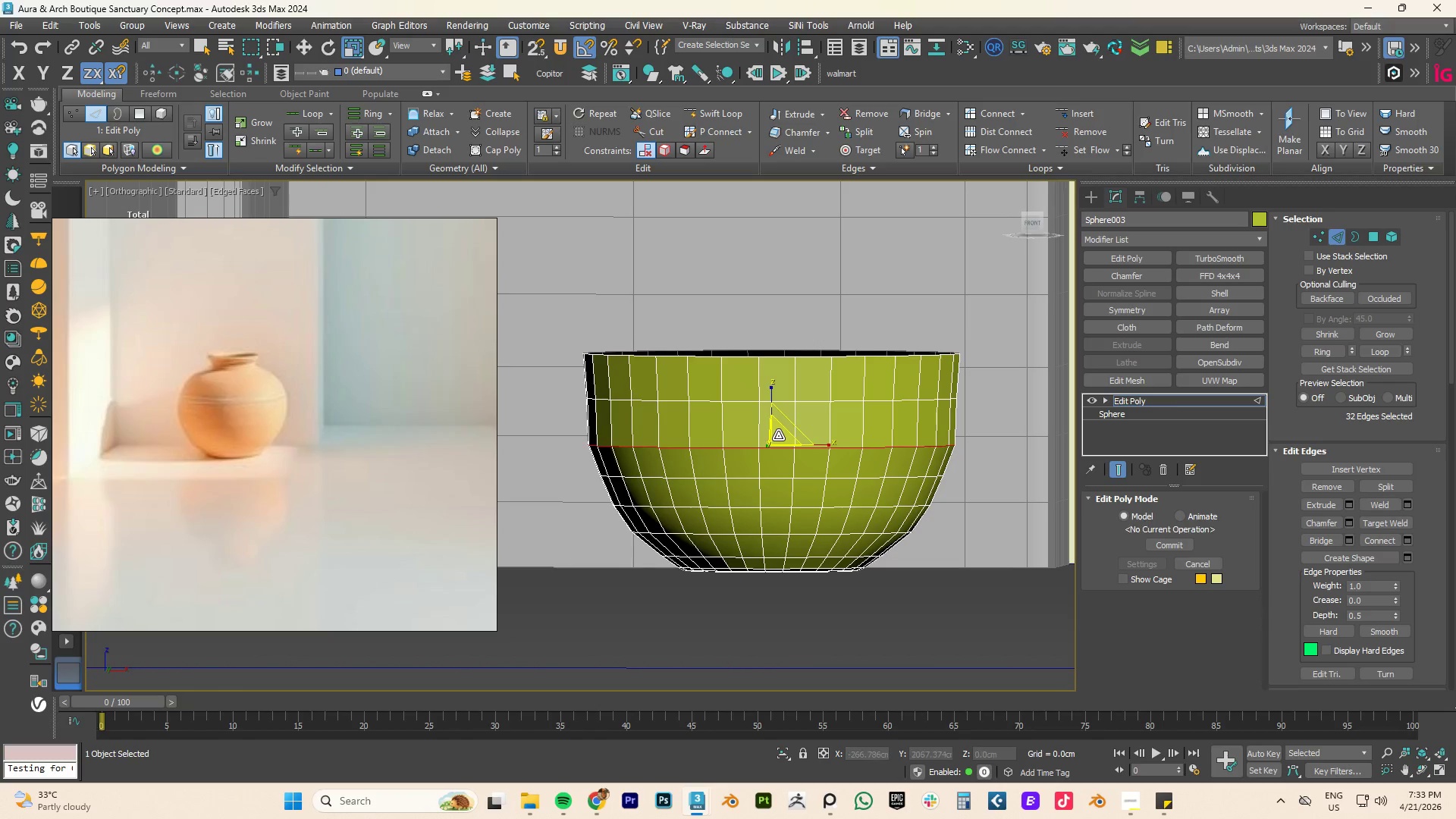 
double_click([782, 401])
 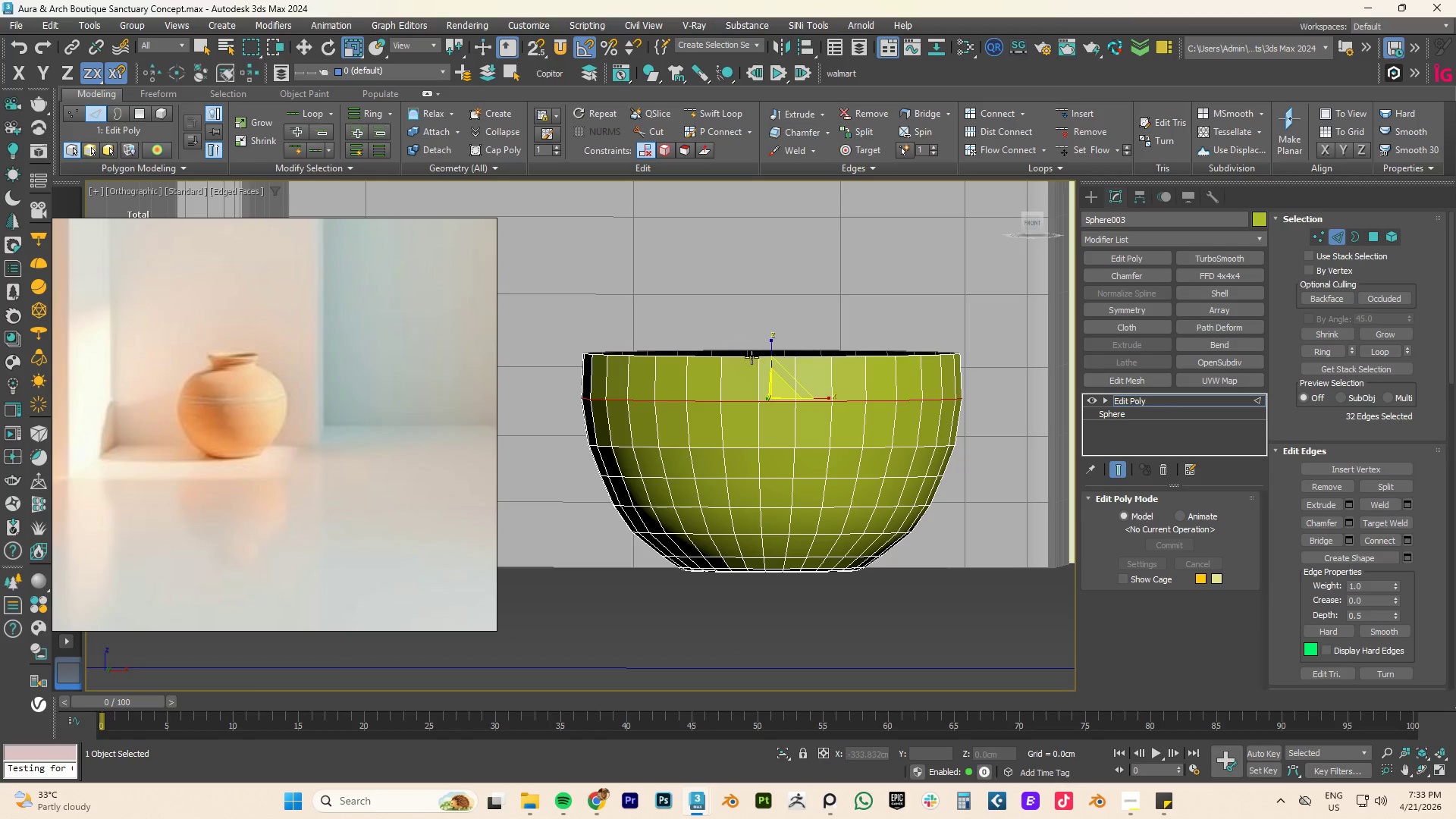 
double_click([740, 358])
 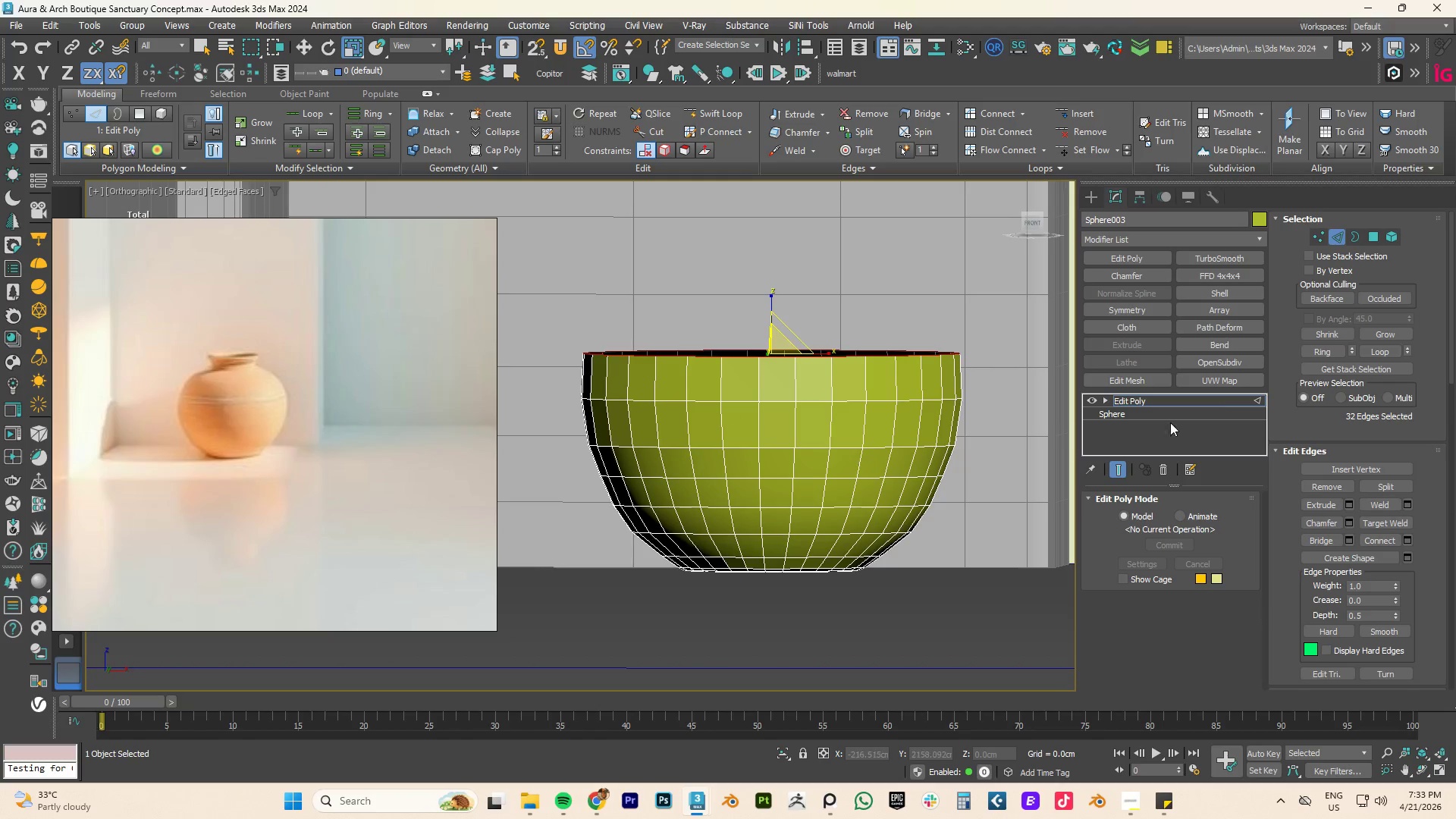 
left_click([1142, 401])
 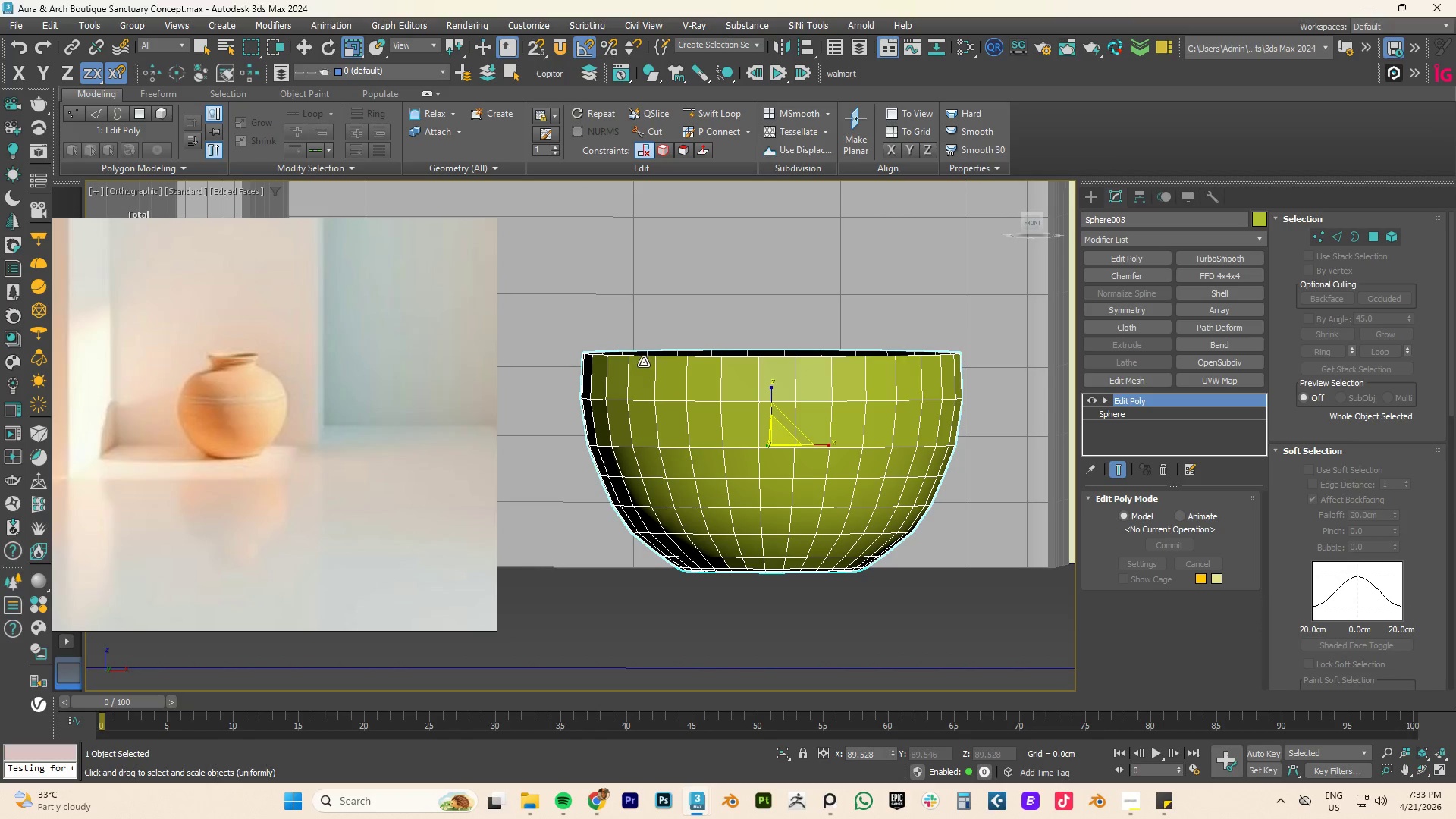 
key(3)
 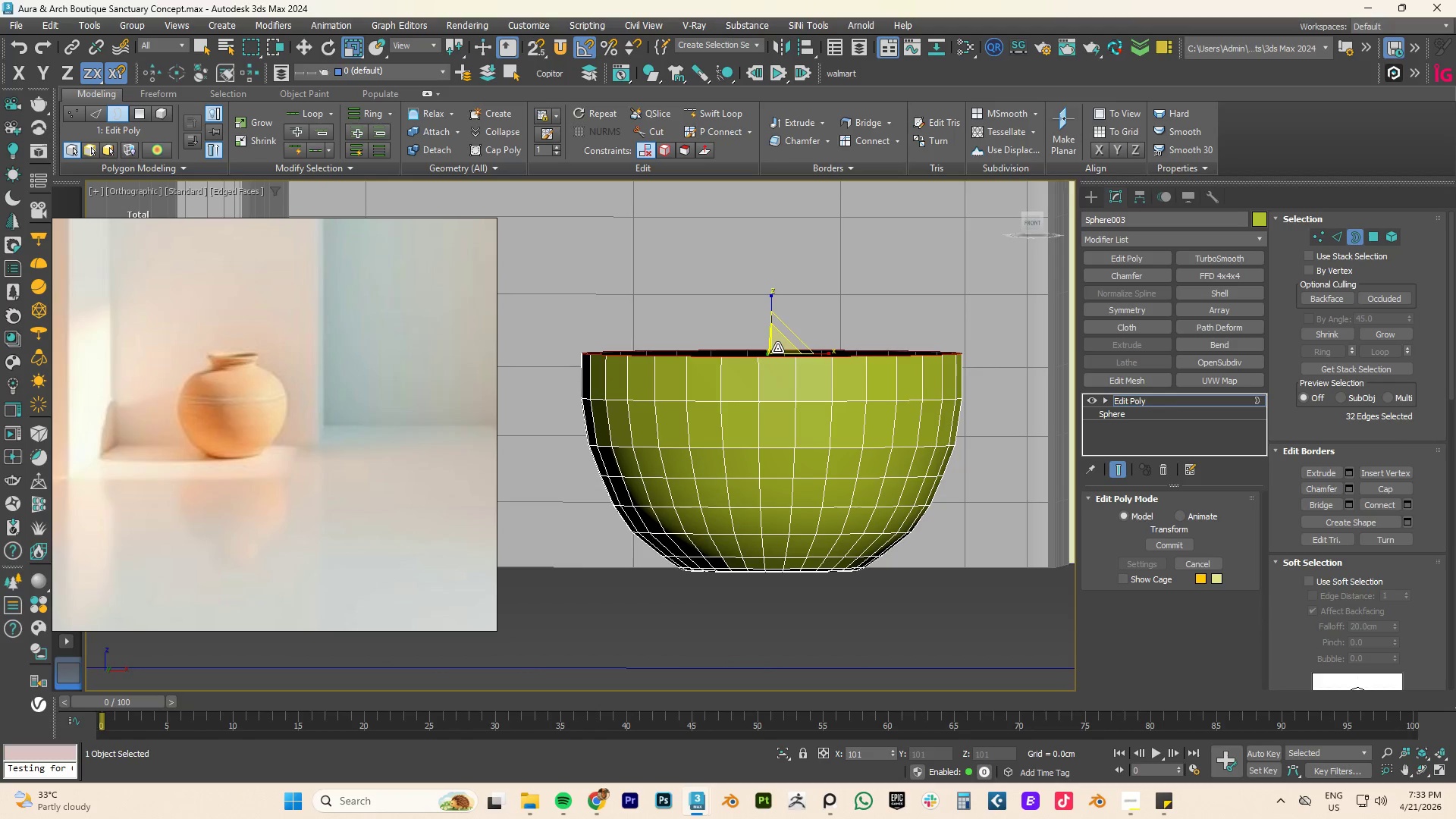 
wait(6.7)
 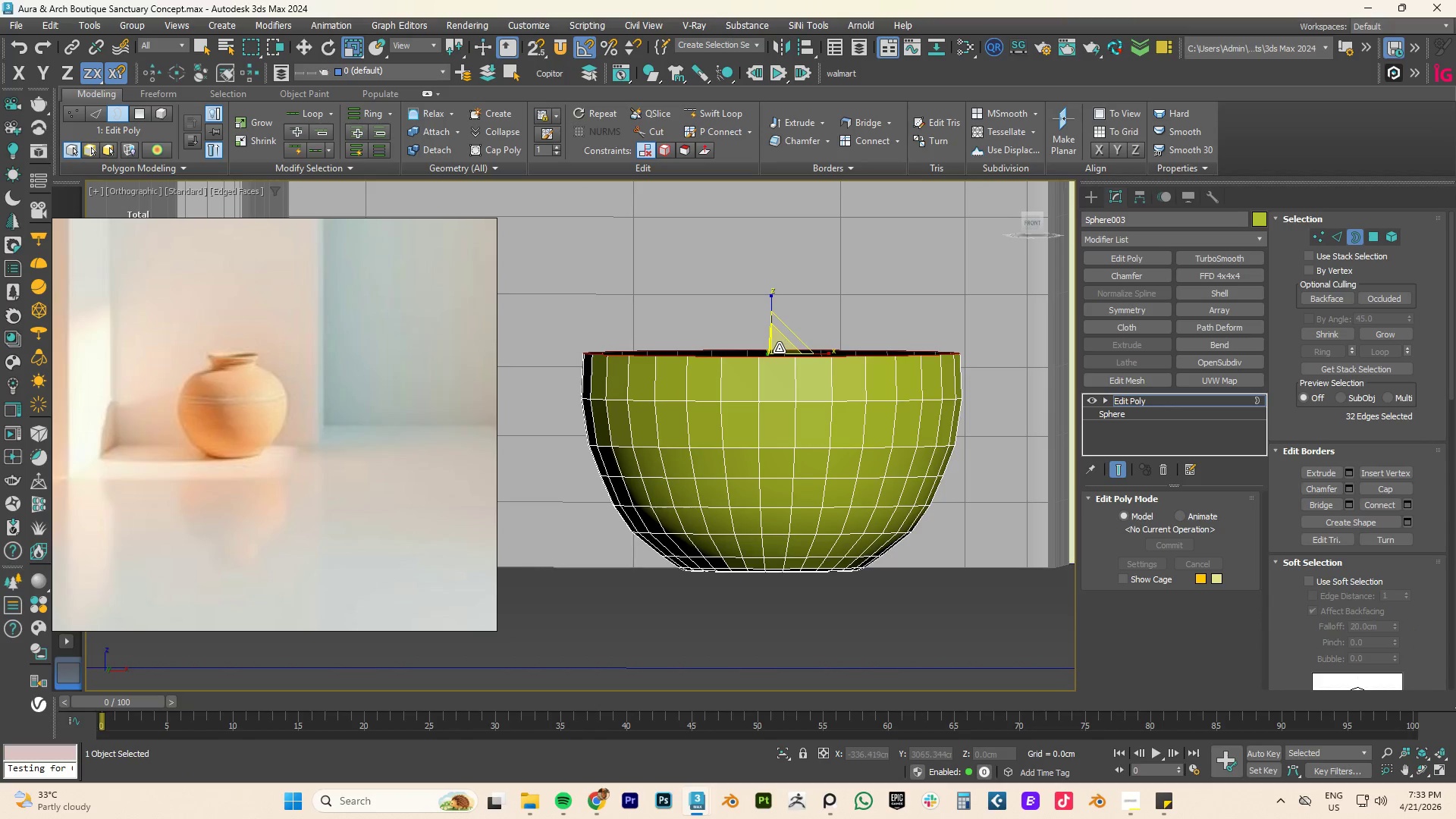 
left_click_drag(start_coordinate=[821, 355], to_coordinate=[752, 352])
 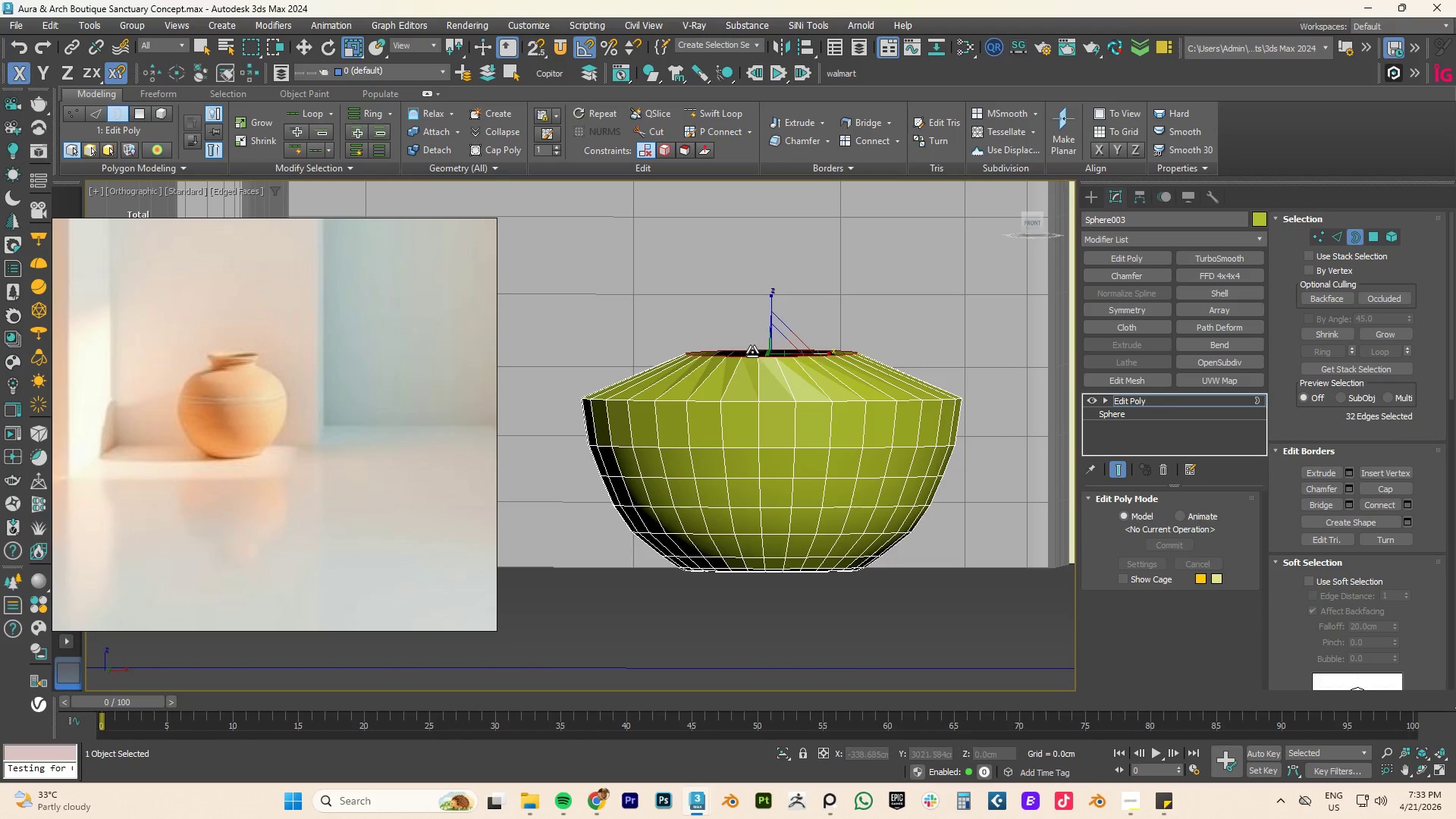 
key(Control+ControlLeft)
 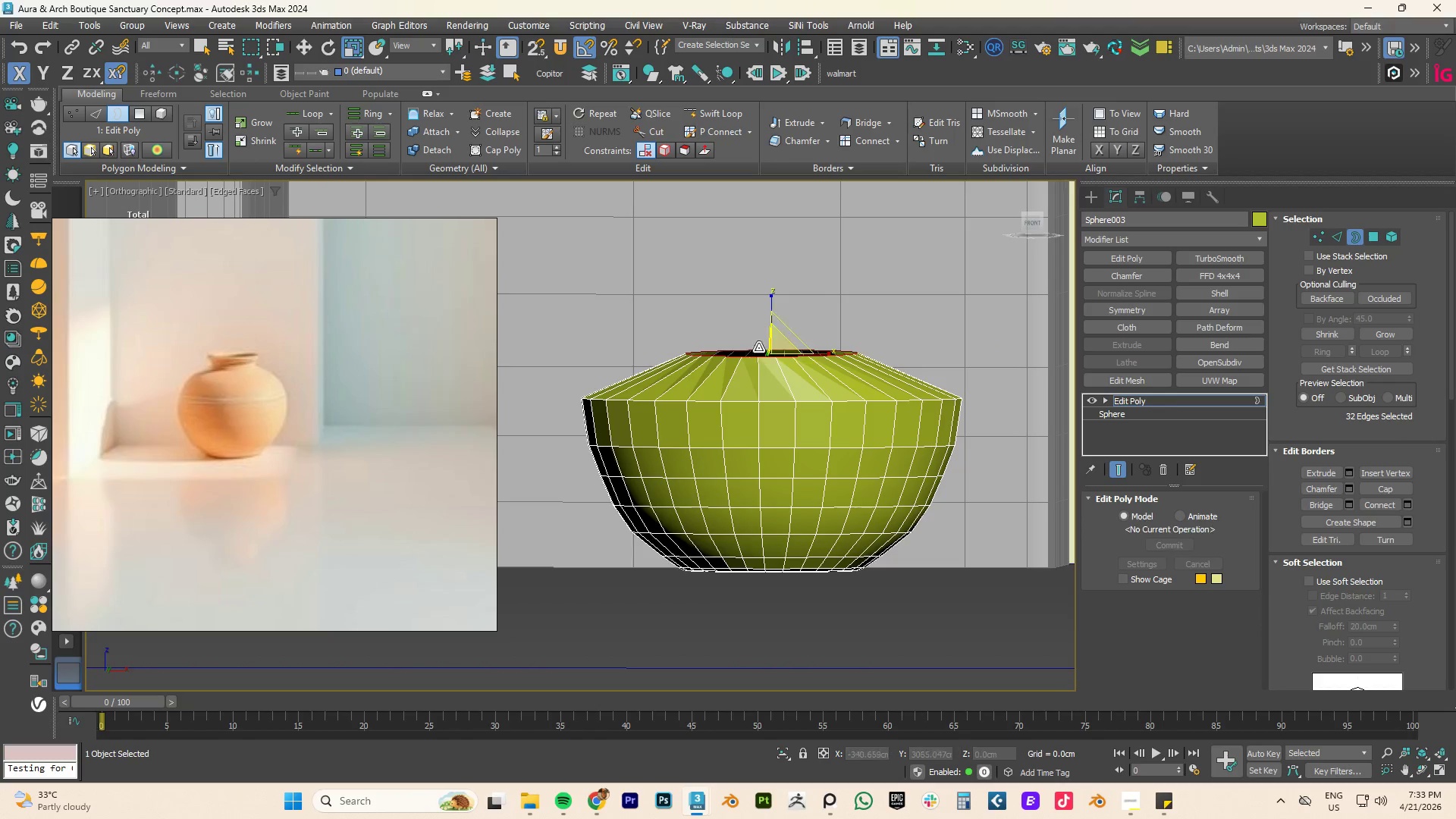 
key(Control+Z)
 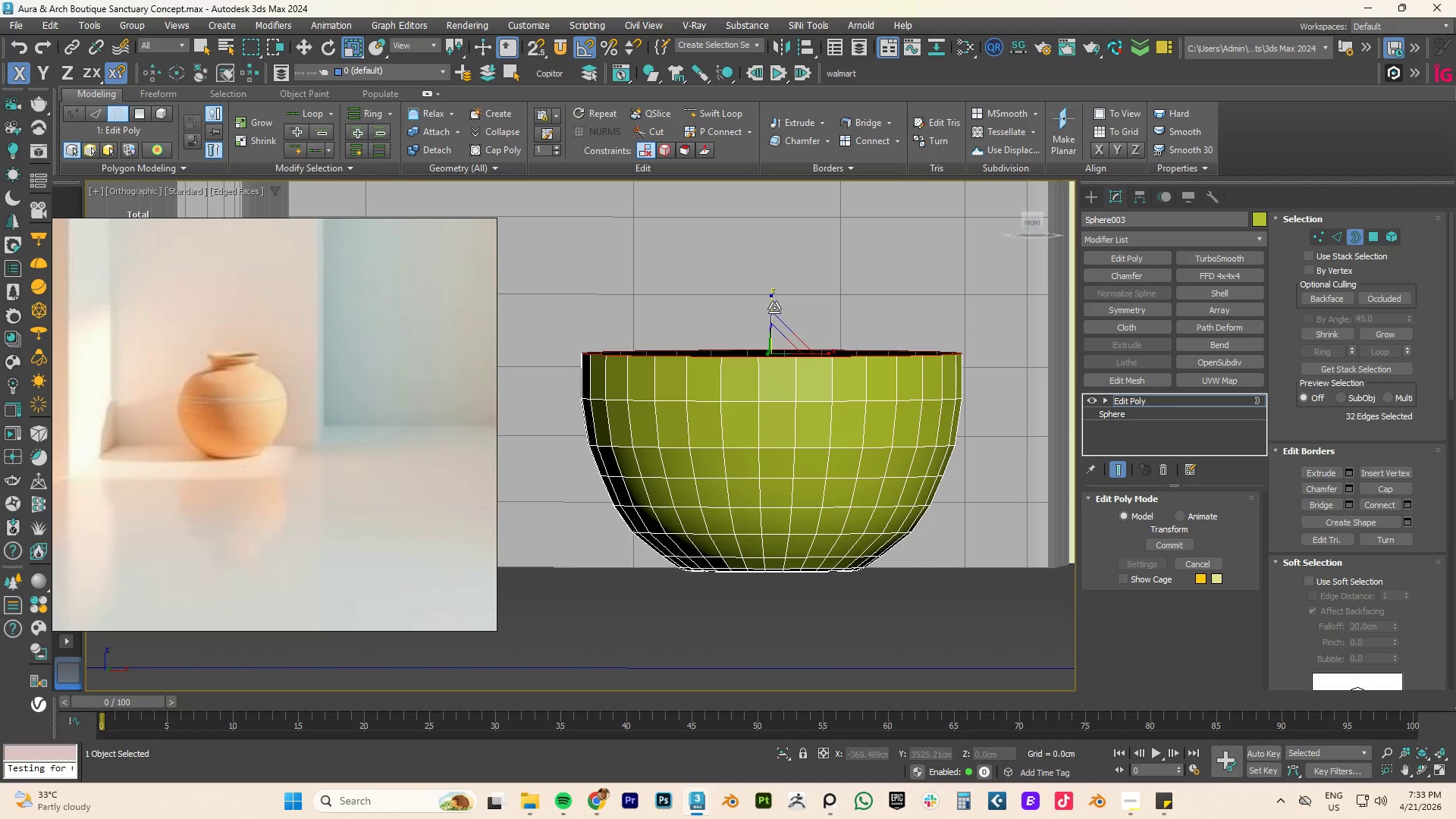 
left_click_drag(start_coordinate=[774, 308], to_coordinate=[1115, 482])
 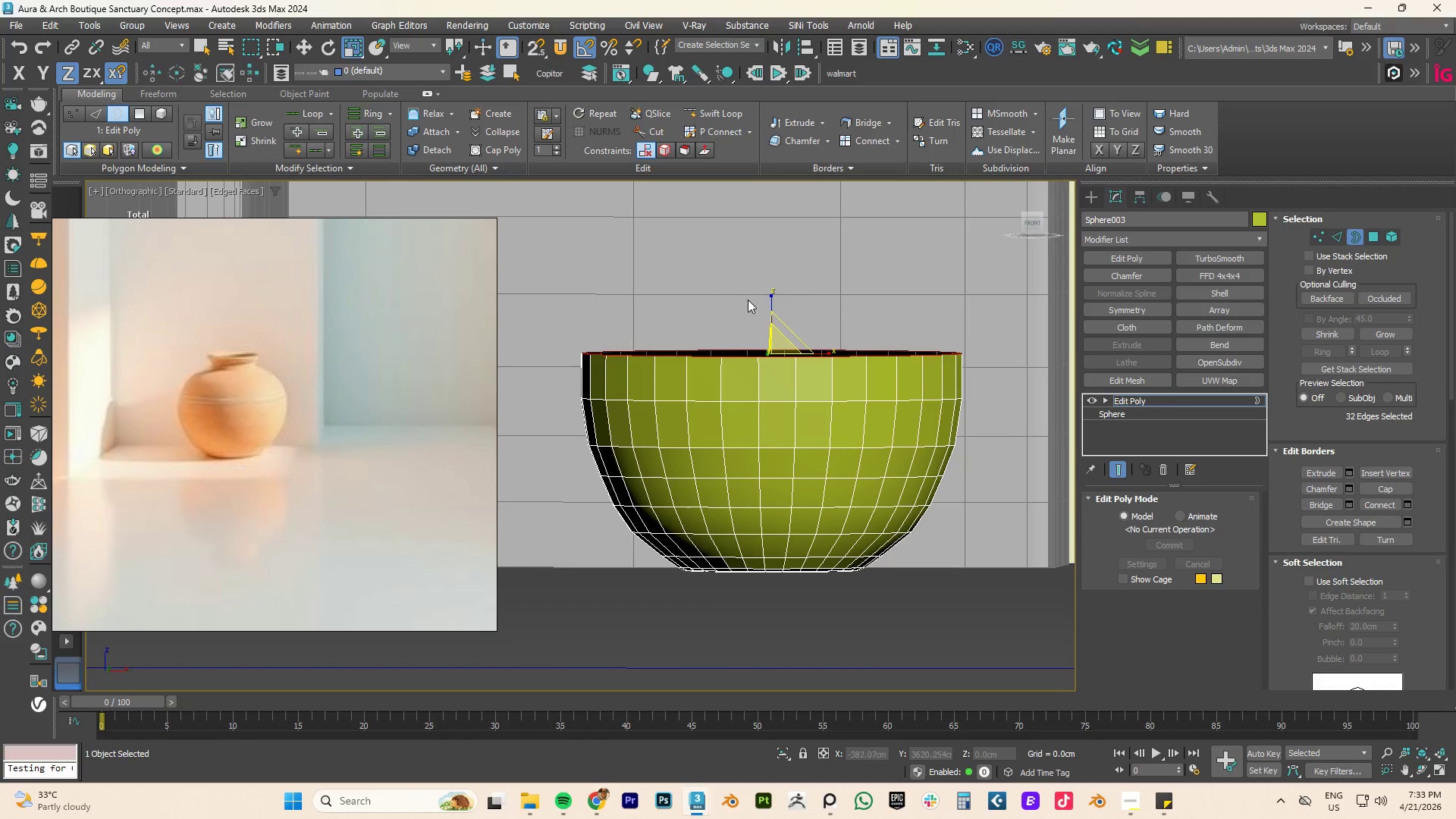 
type(fz)
 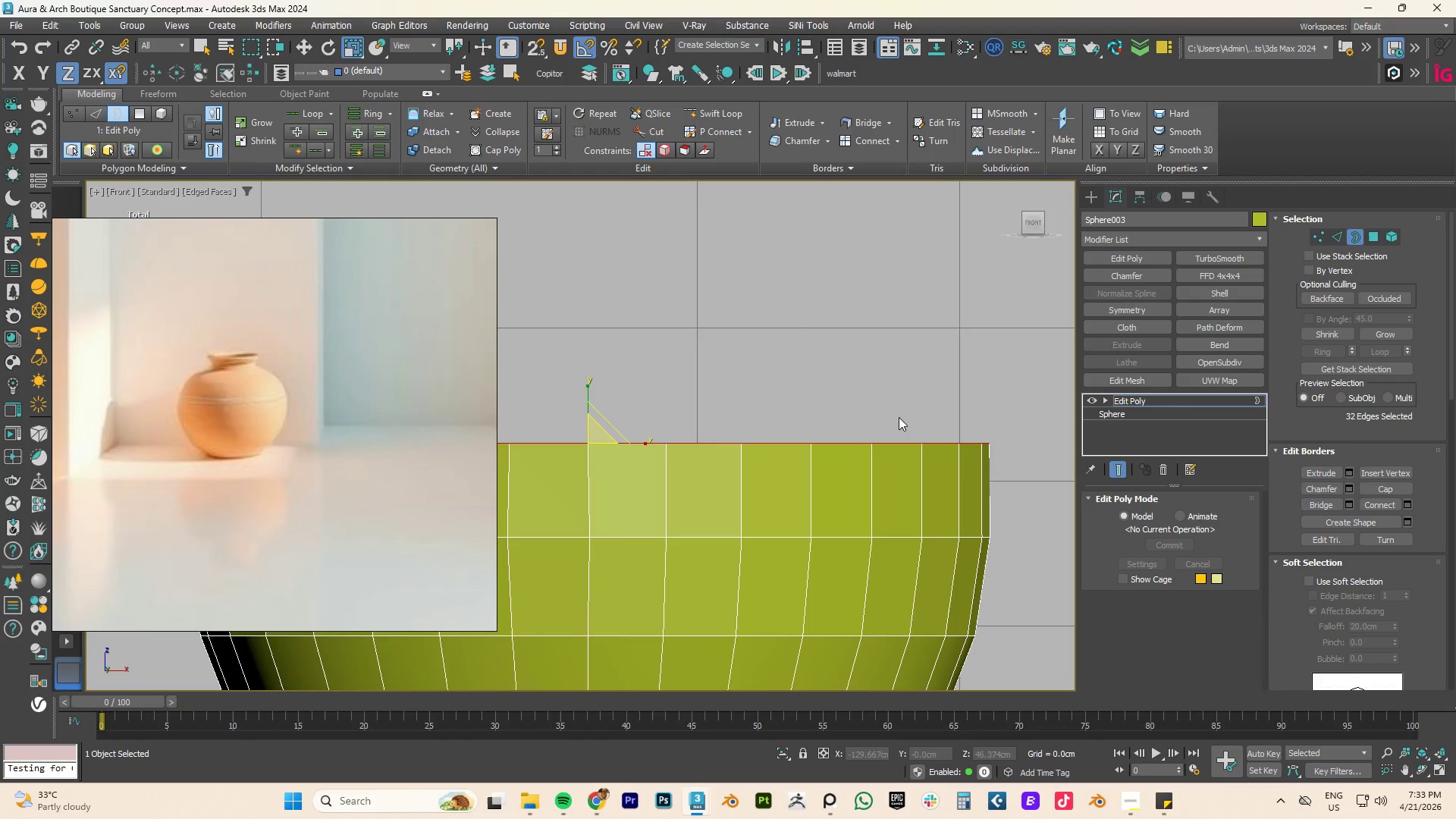 
scroll: coordinate [927, 461], scroll_direction: down, amount: 3.0
 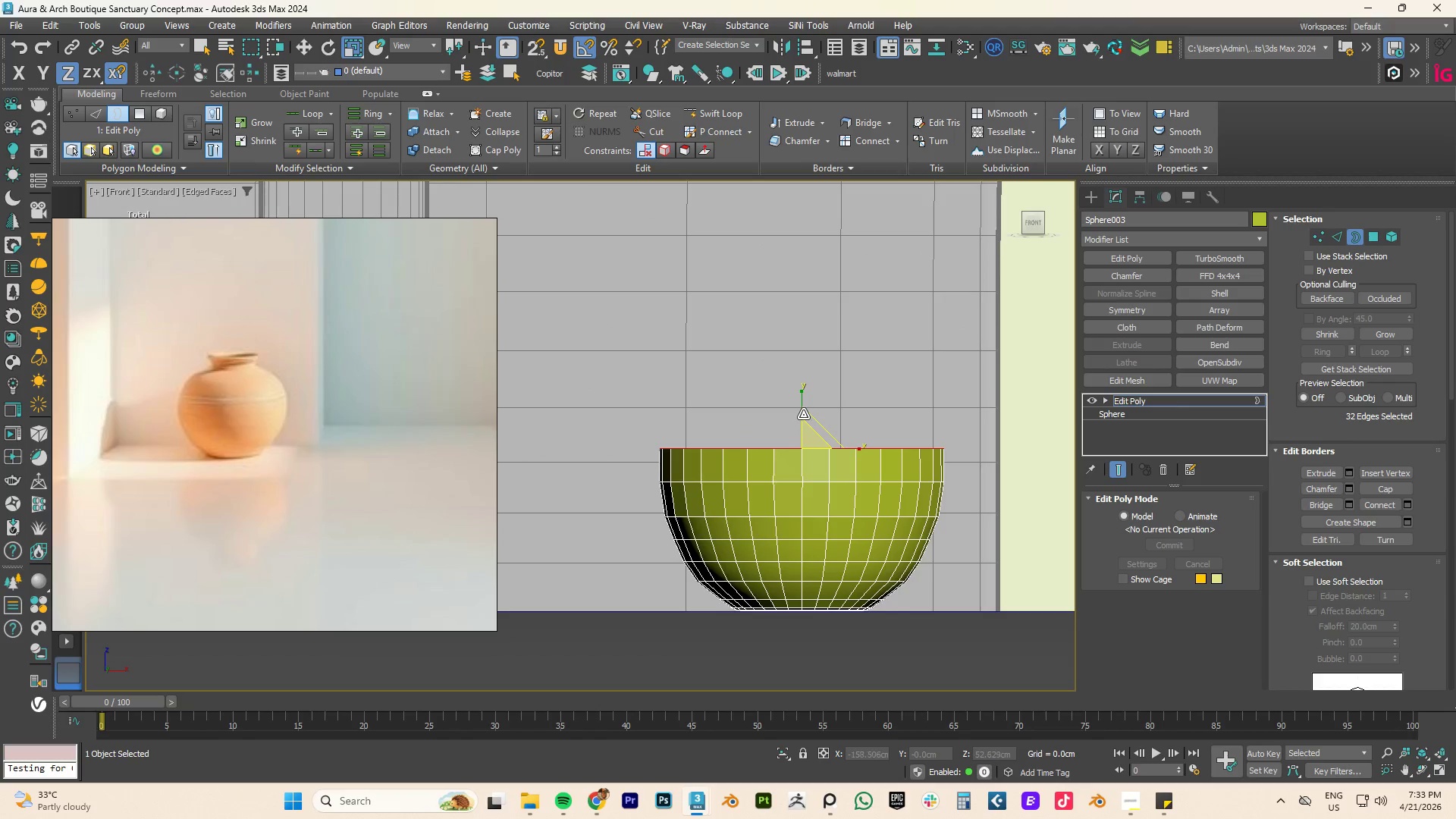 
left_click_drag(start_coordinate=[799, 406], to_coordinate=[799, 57])
 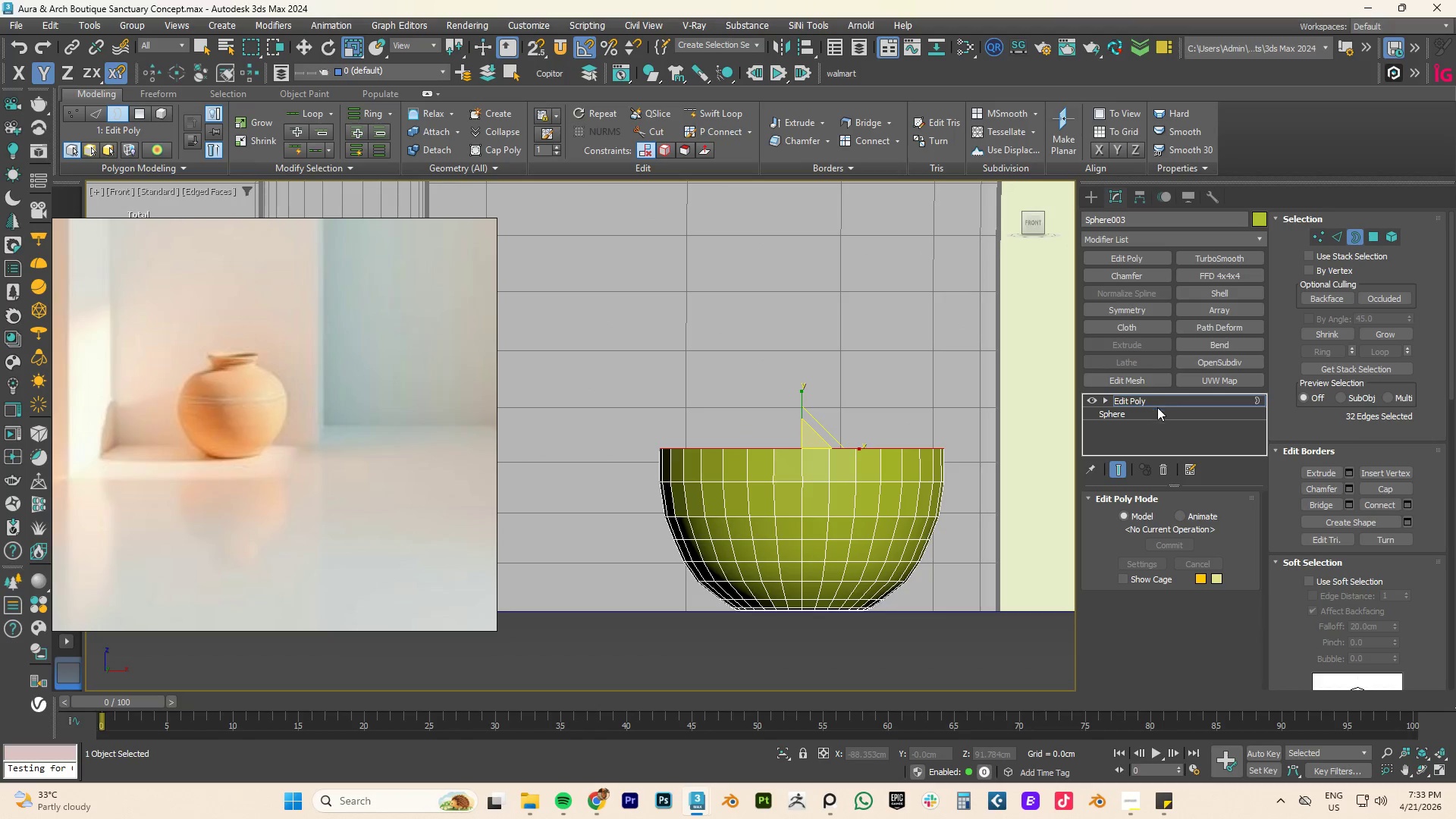 
left_click([1156, 400])
 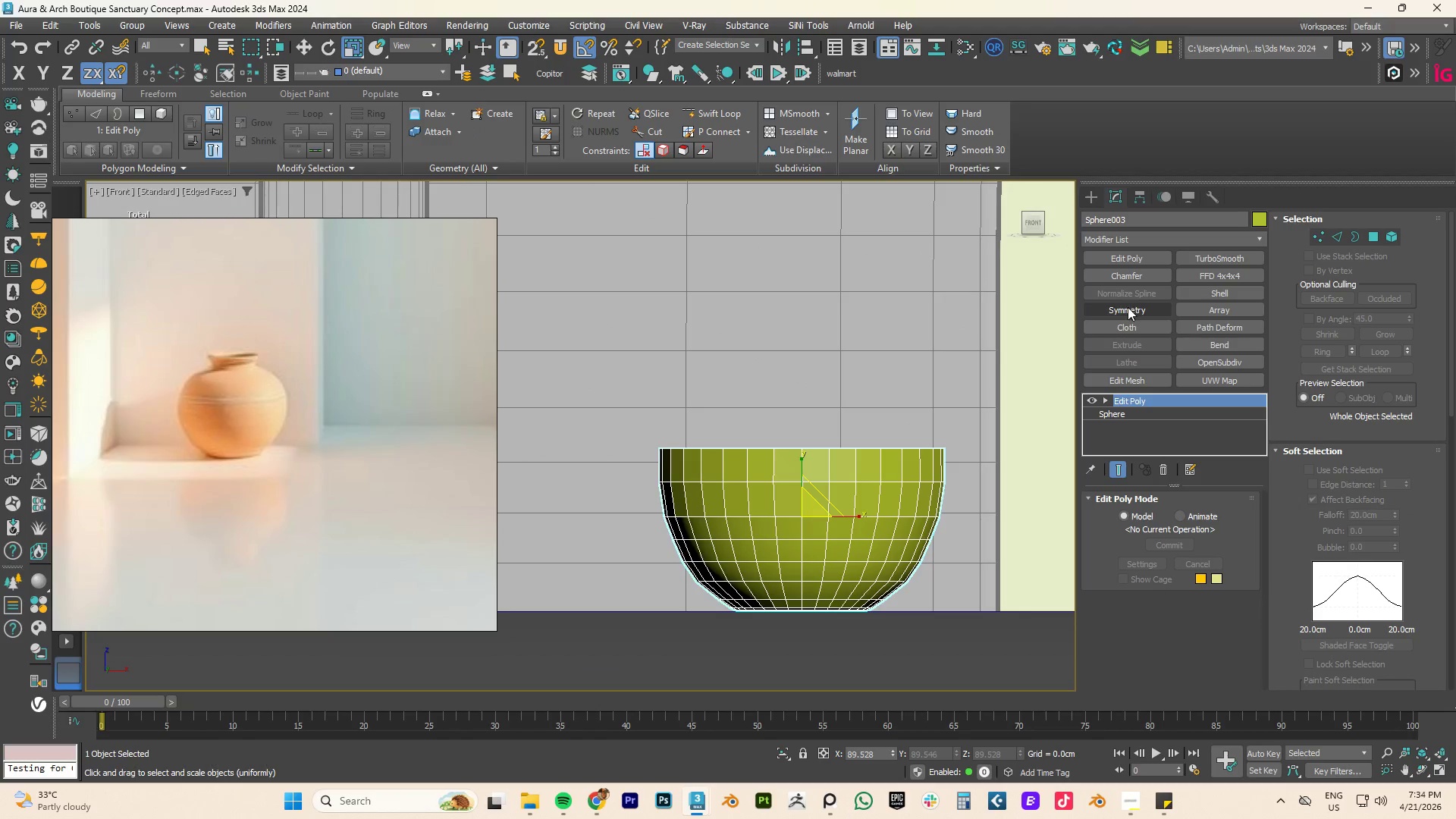 
left_click([1128, 307])
 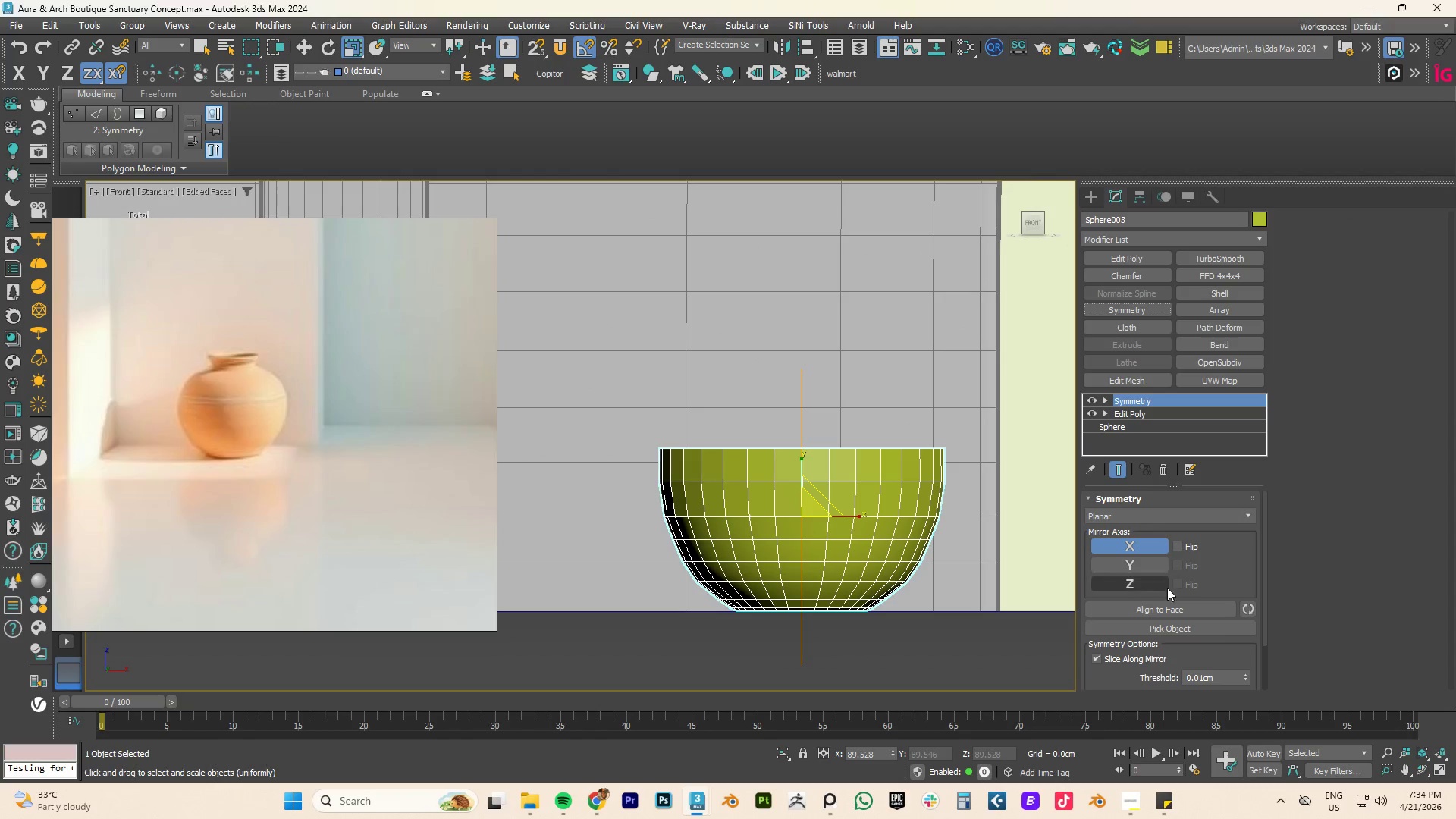 
left_click([1141, 577])
 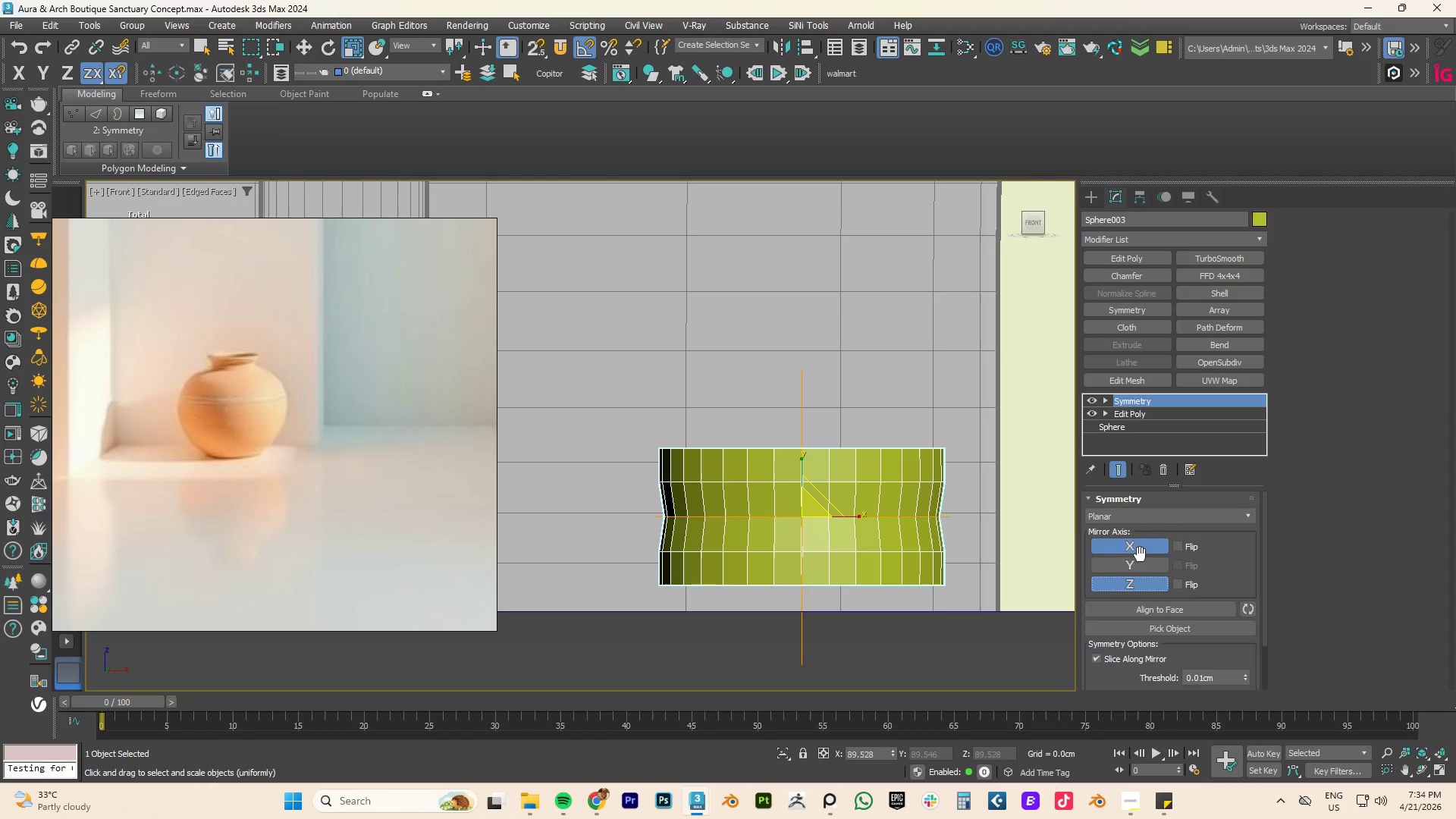 
left_click([1140, 547])
 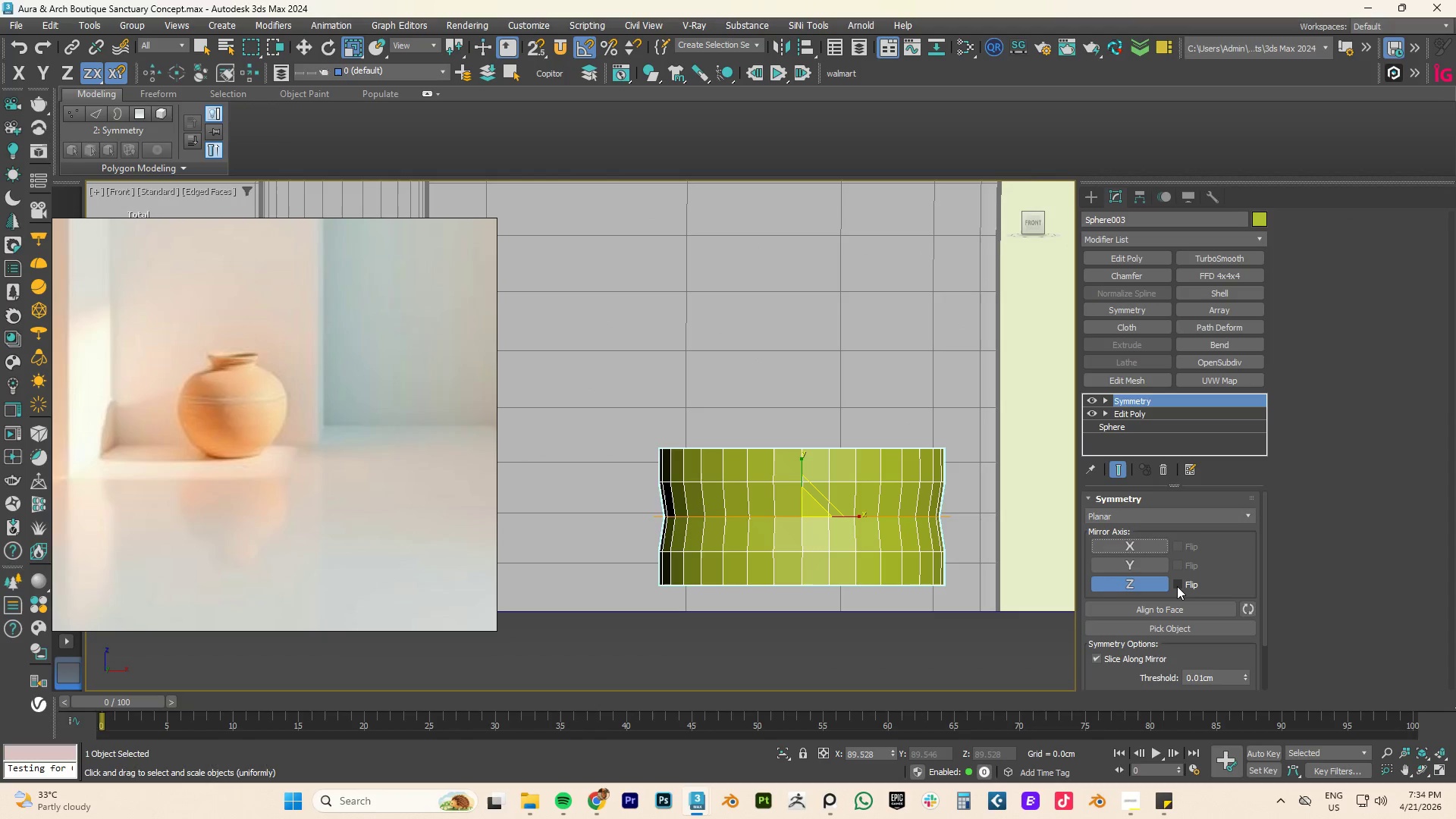 
left_click([1177, 586])
 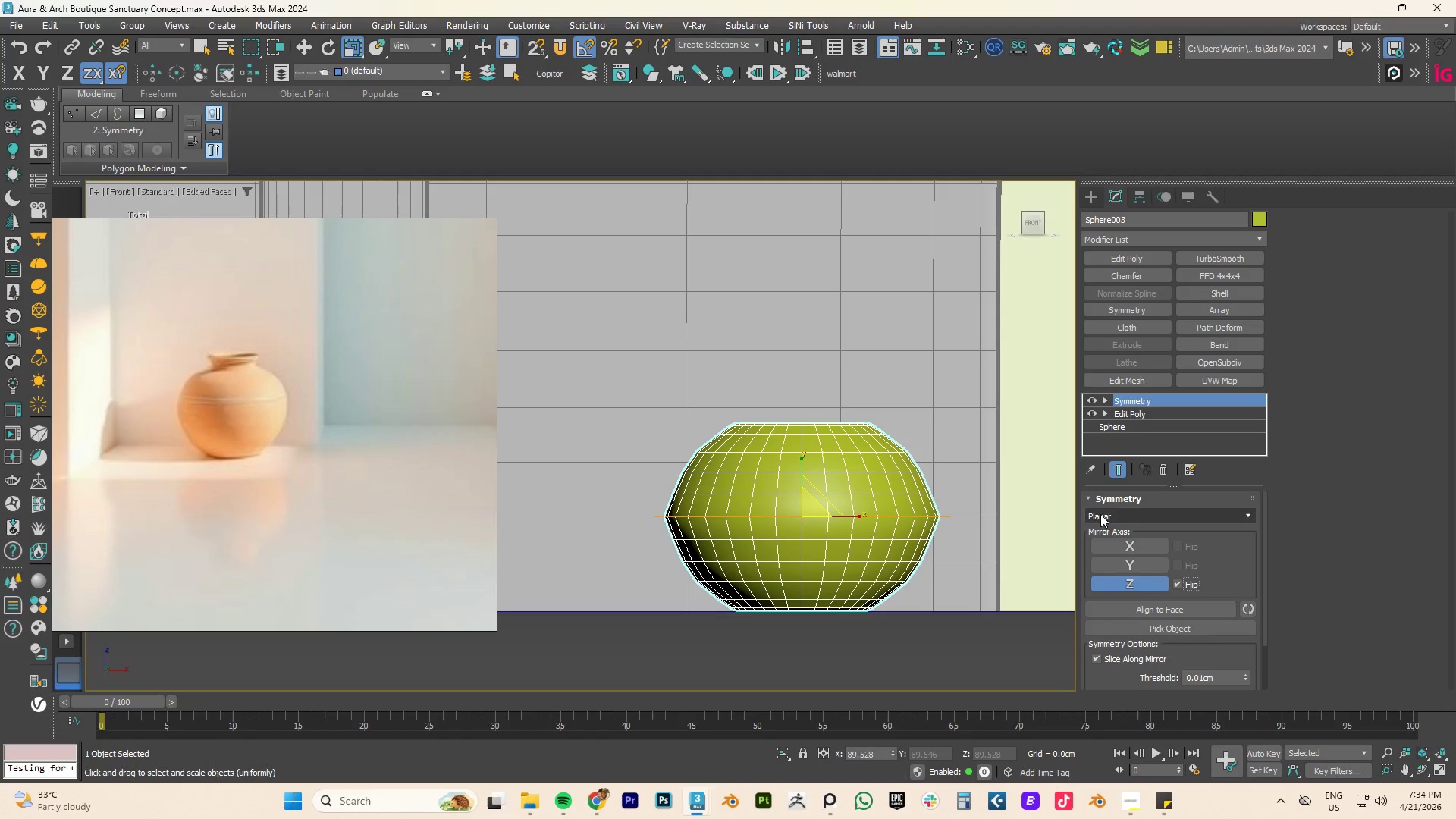 
type(1w1)
 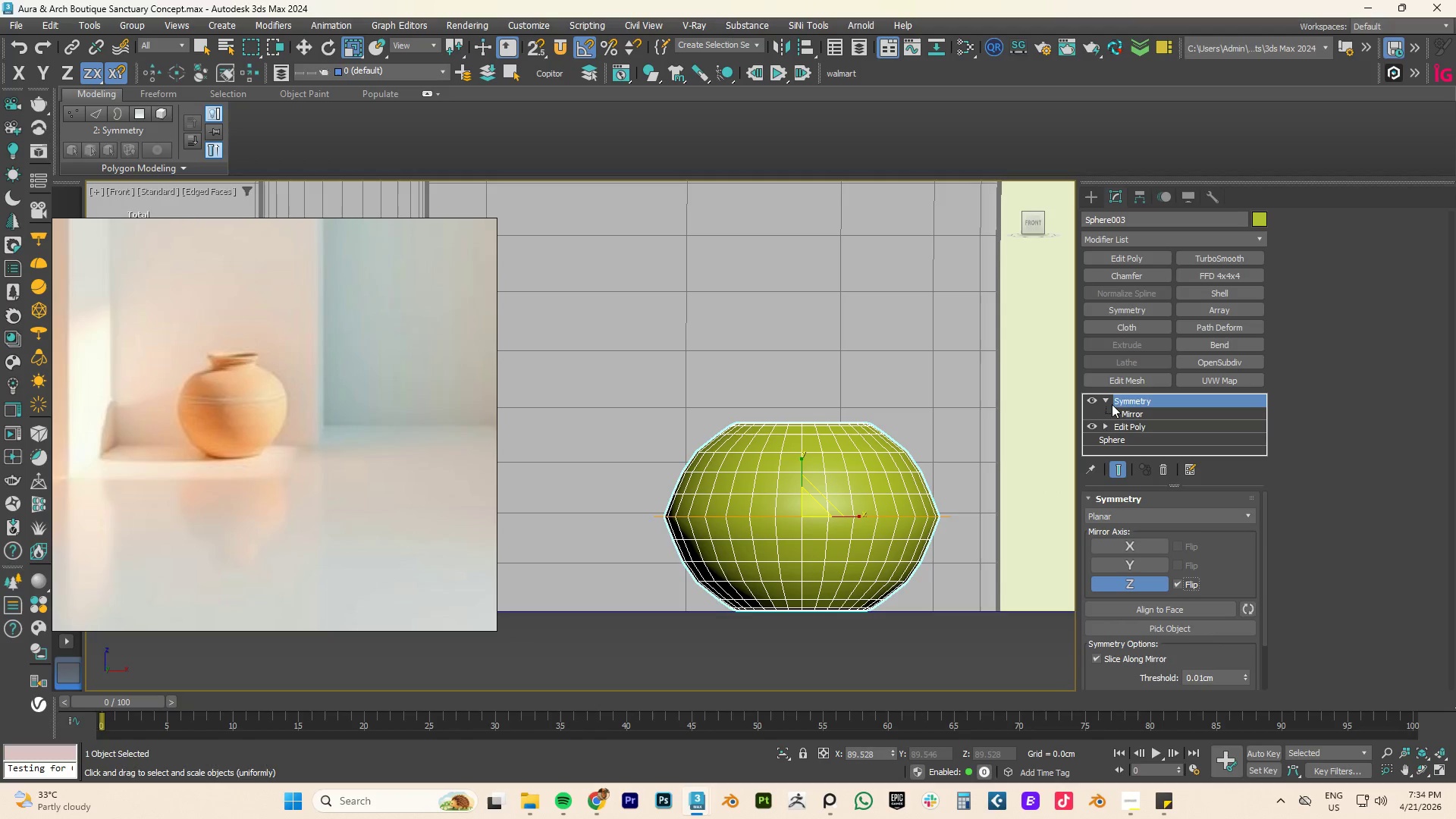 
double_click([1138, 417])
 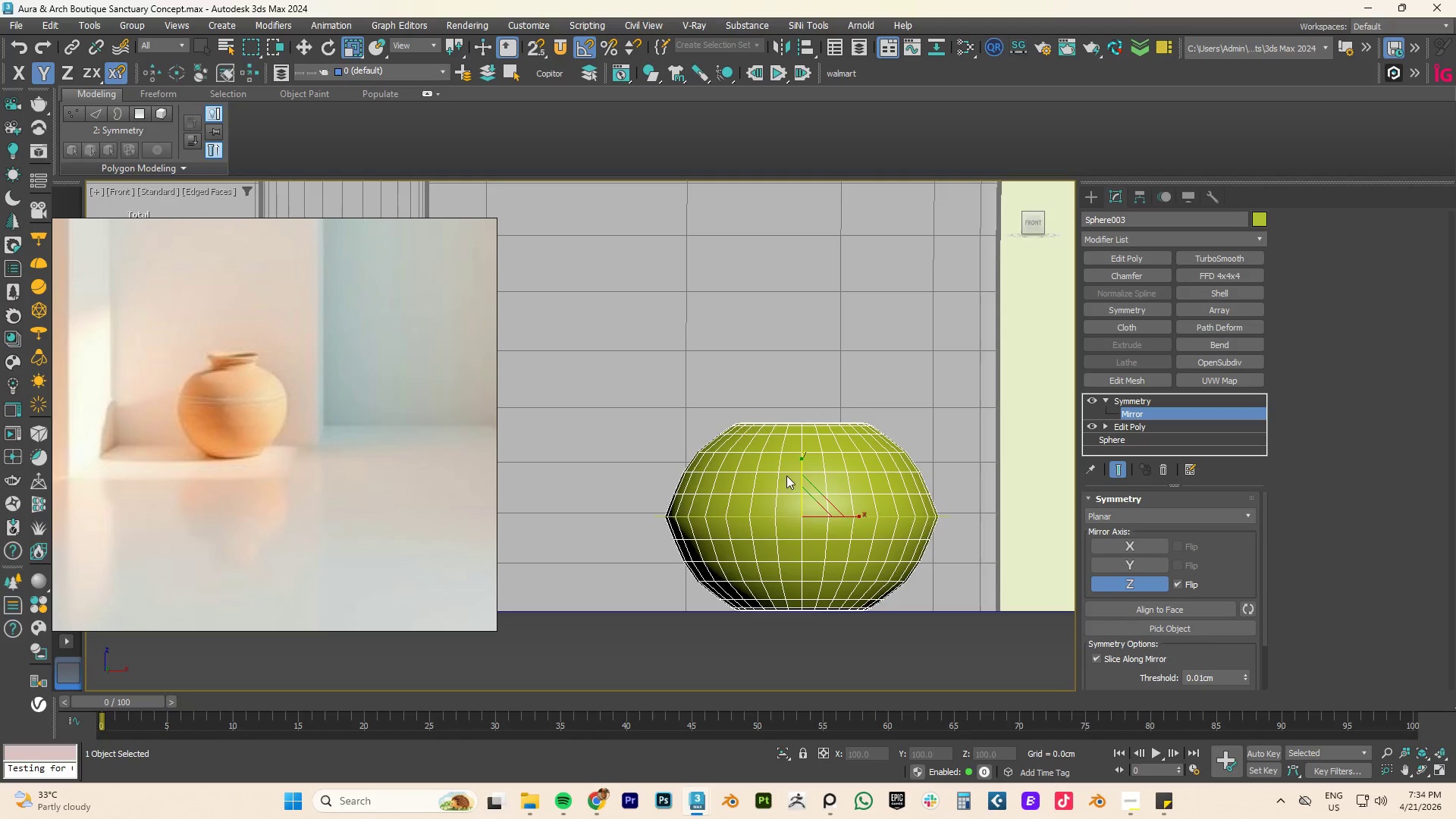 
key(W)
 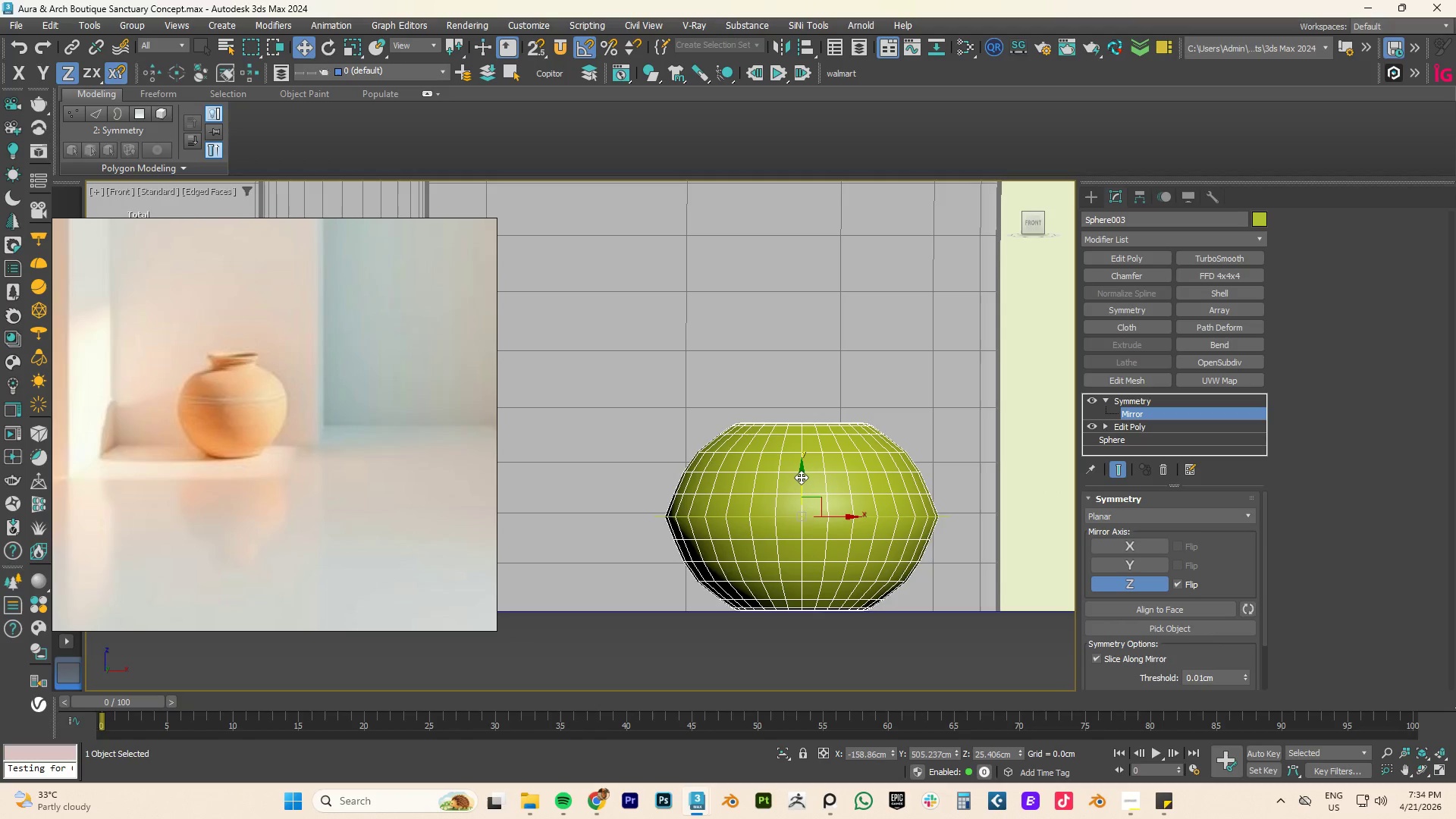 
left_click_drag(start_coordinate=[801, 477], to_coordinate=[802, 393])
 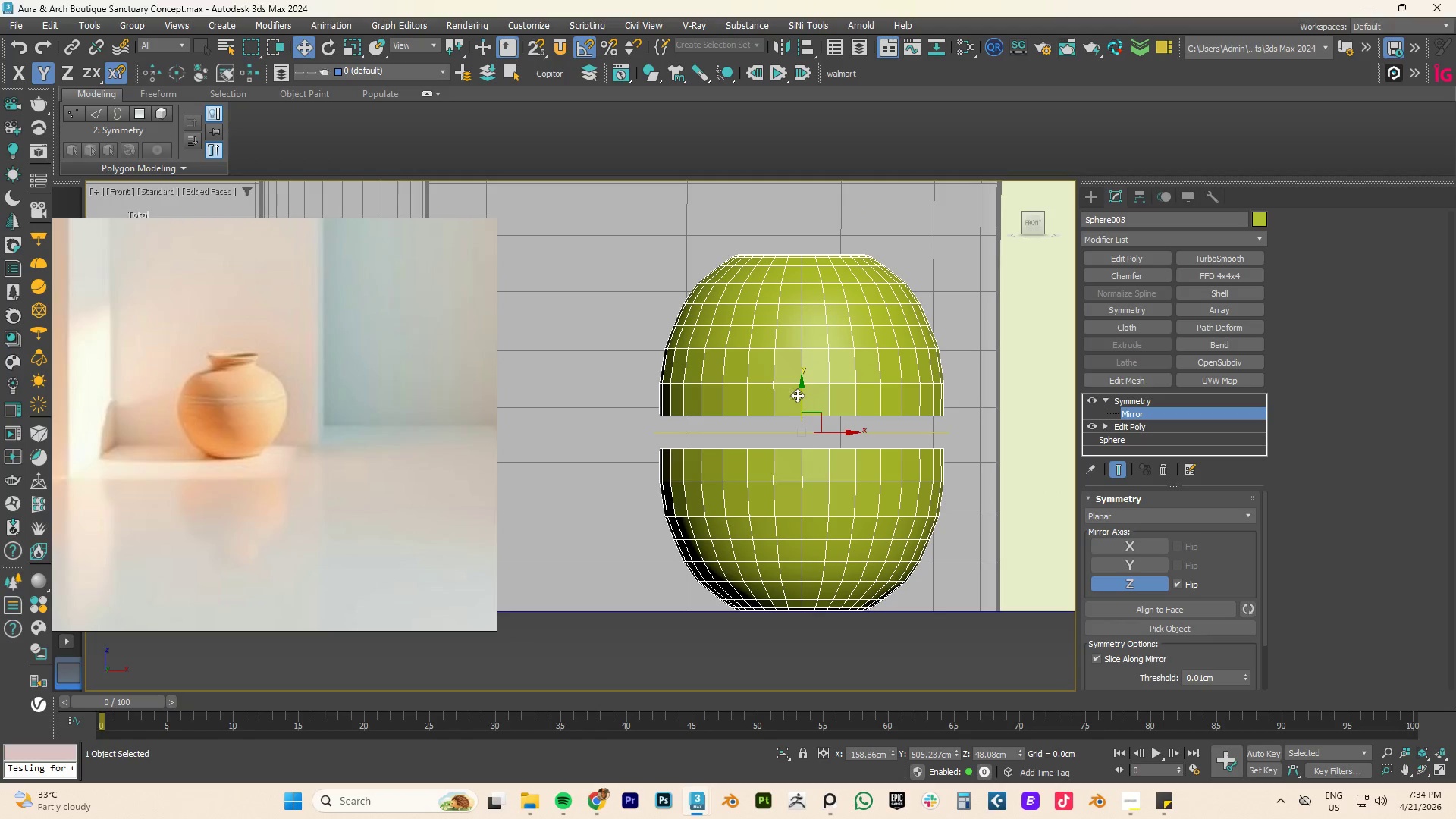 
left_click_drag(start_coordinate=[800, 392], to_coordinate=[811, 457])
 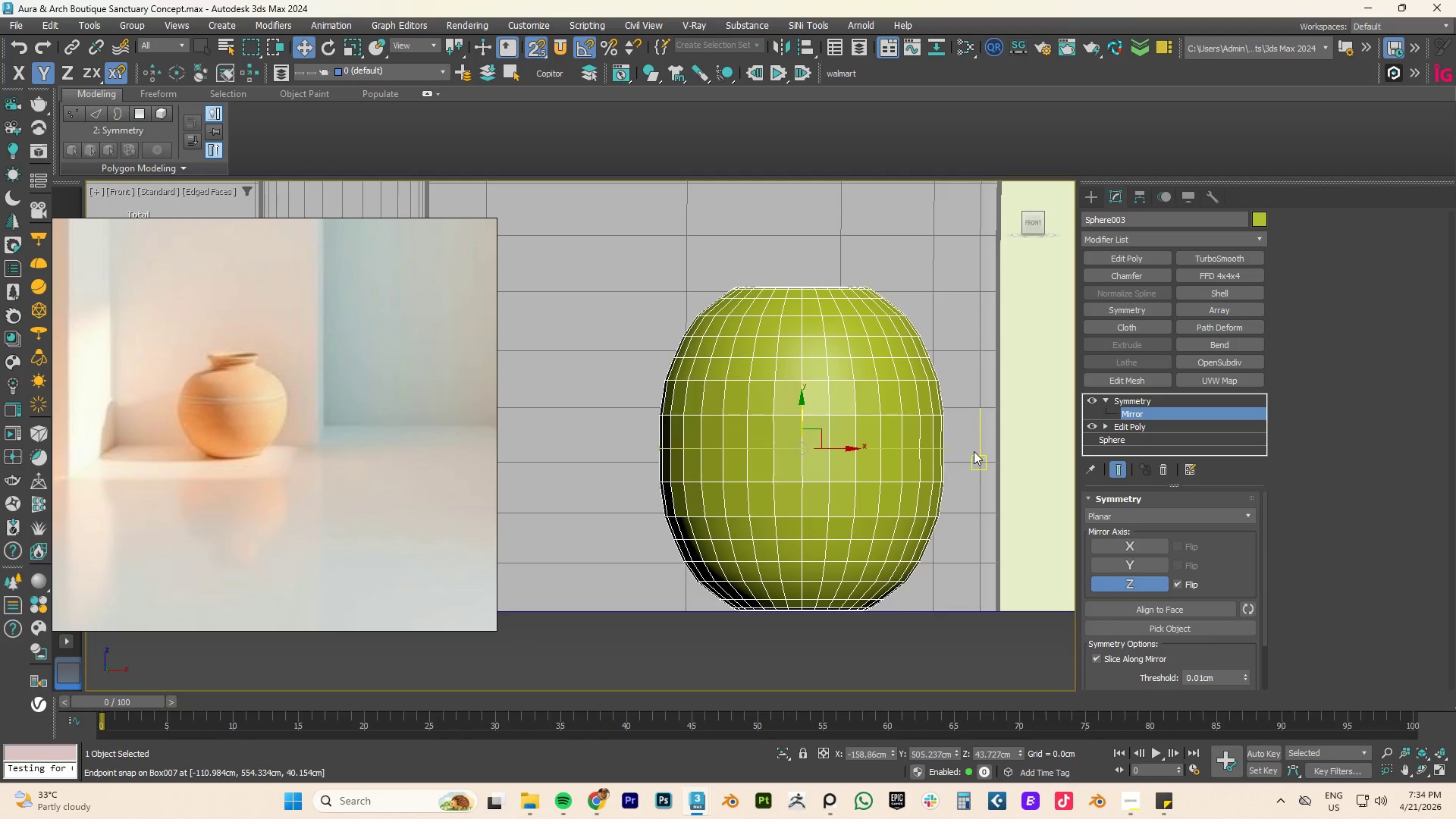 
key(S)
 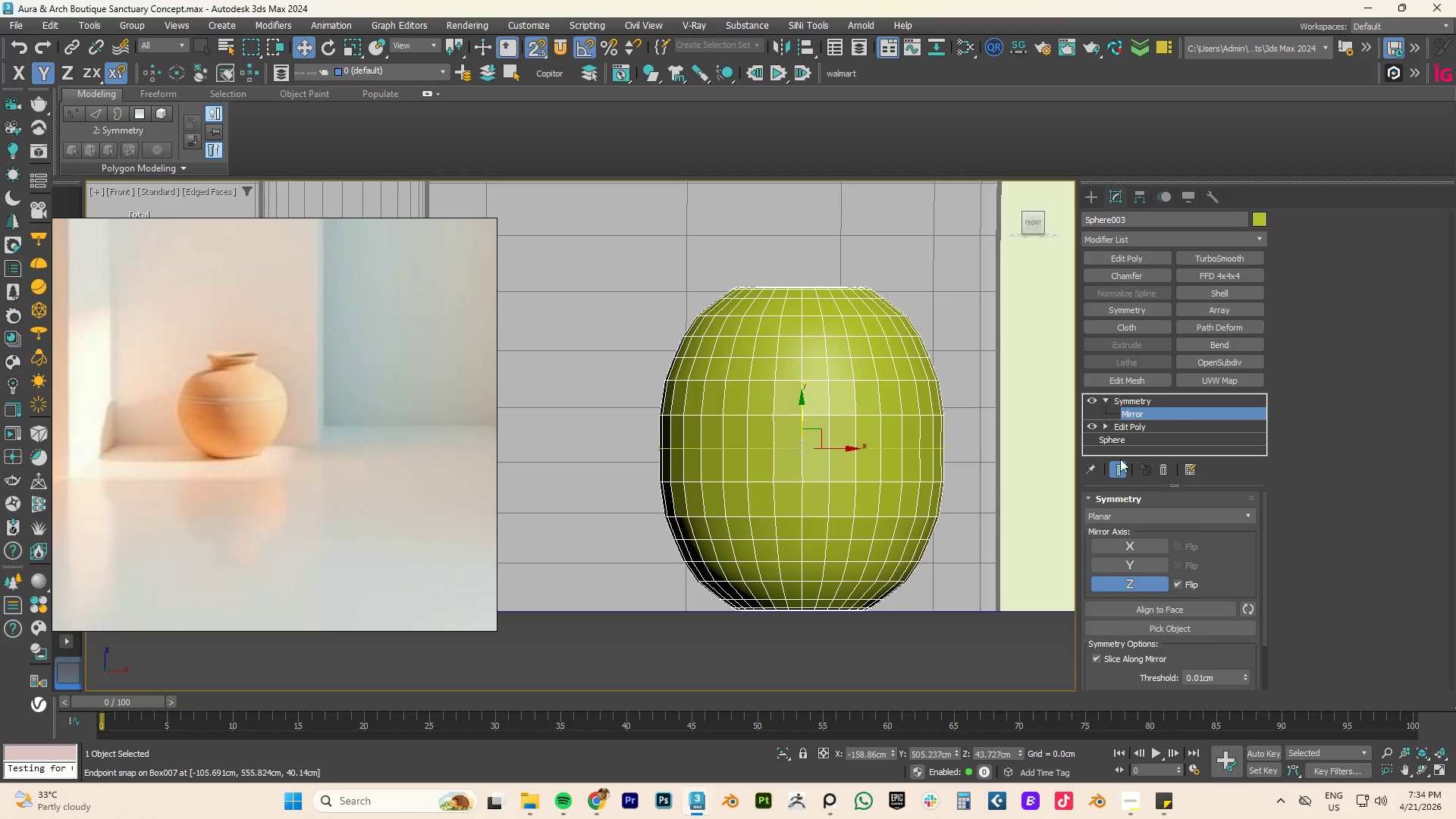 
left_click([1133, 402])
 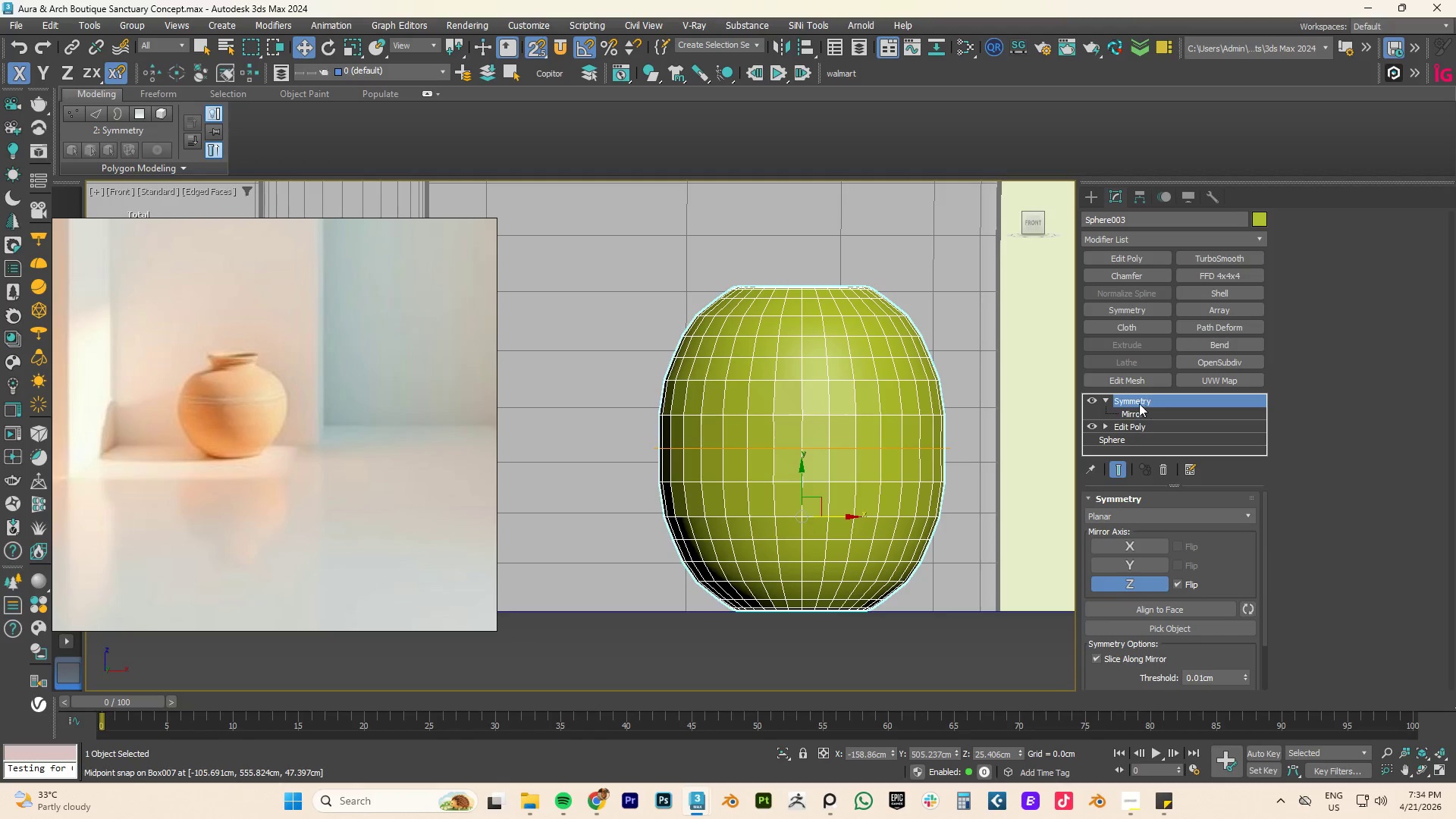 
left_click([1132, 257])
 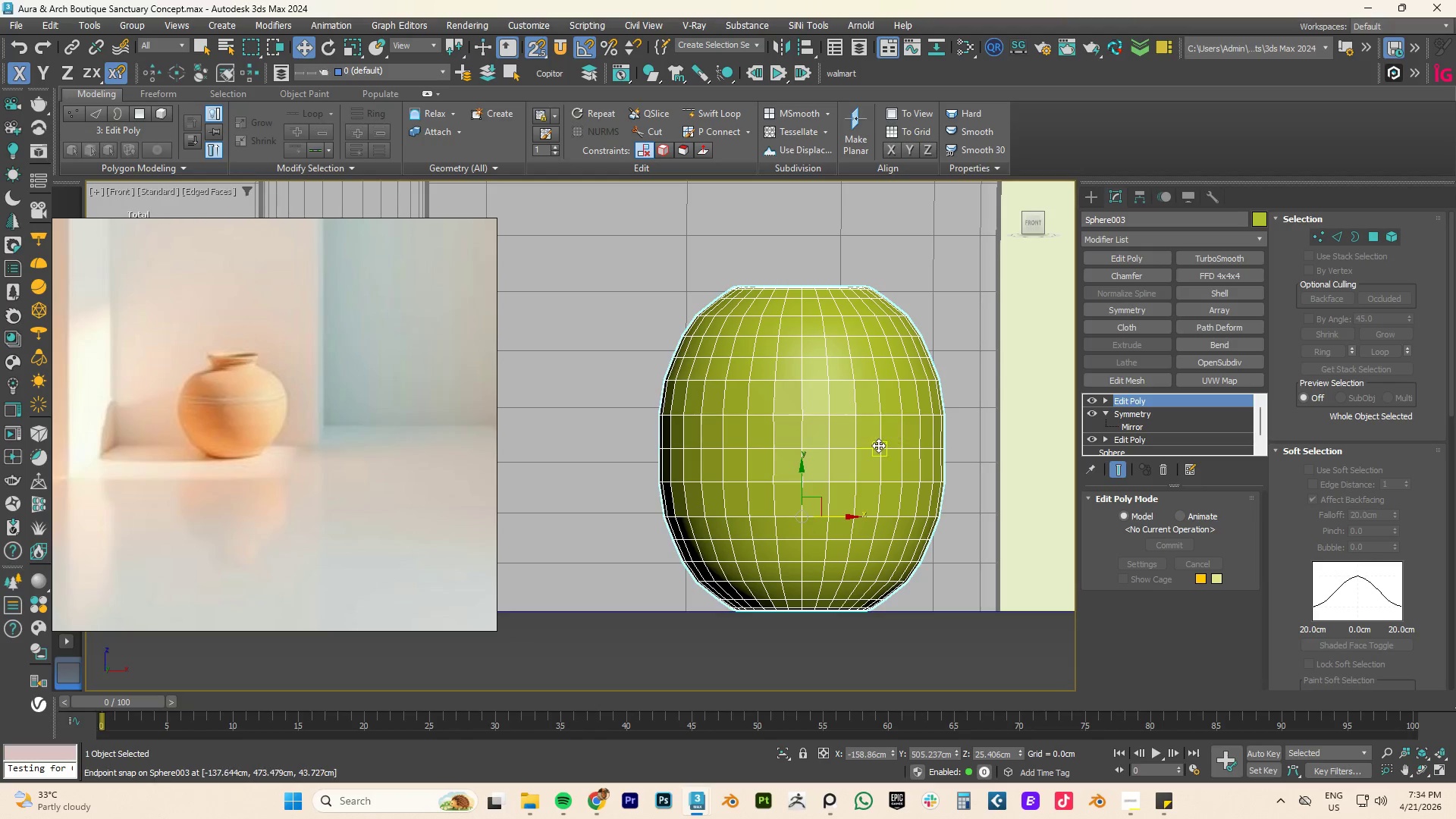 
key(1)
 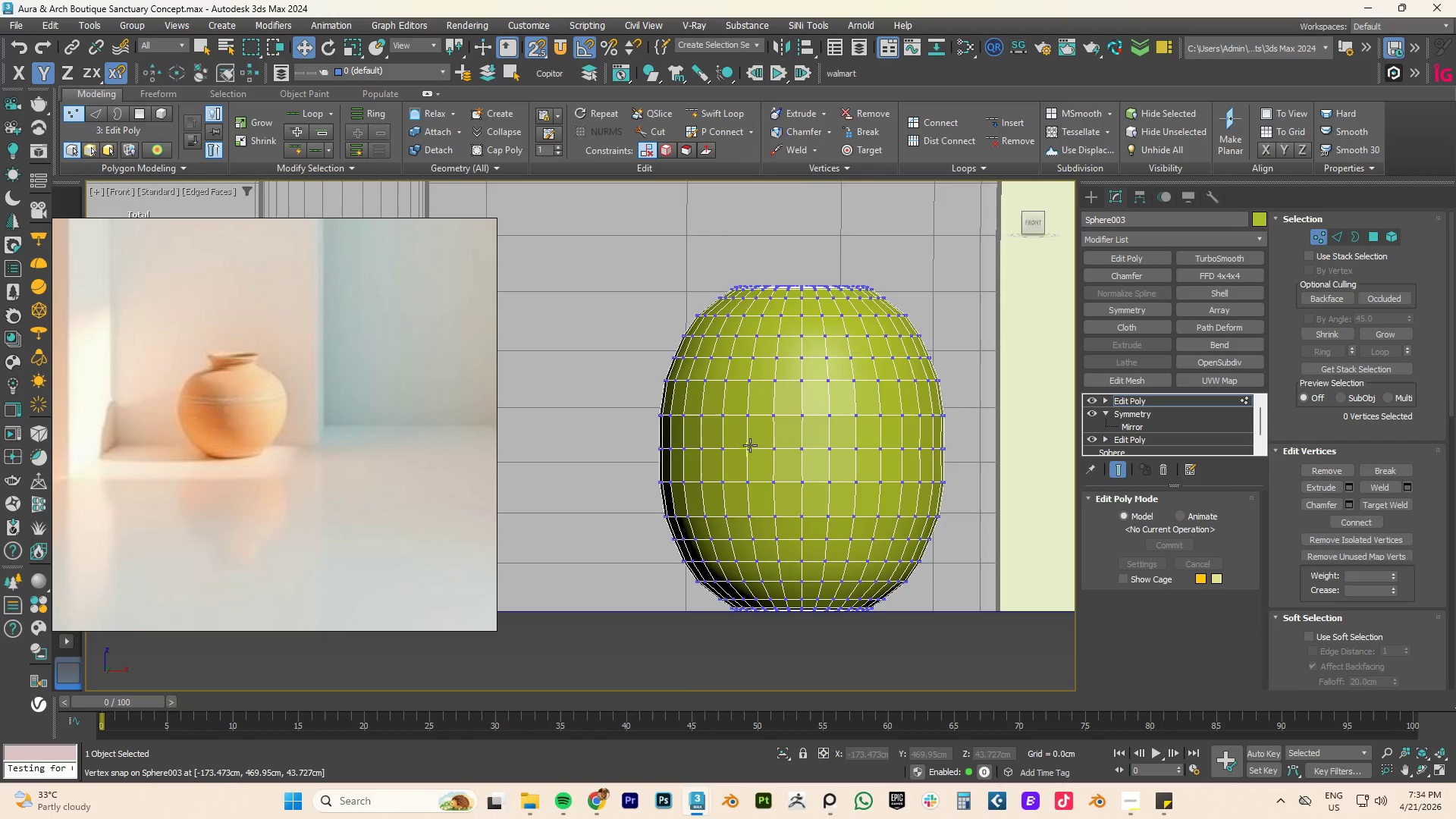 
scroll: coordinate [767, 449], scroll_direction: none, amount: 0.0
 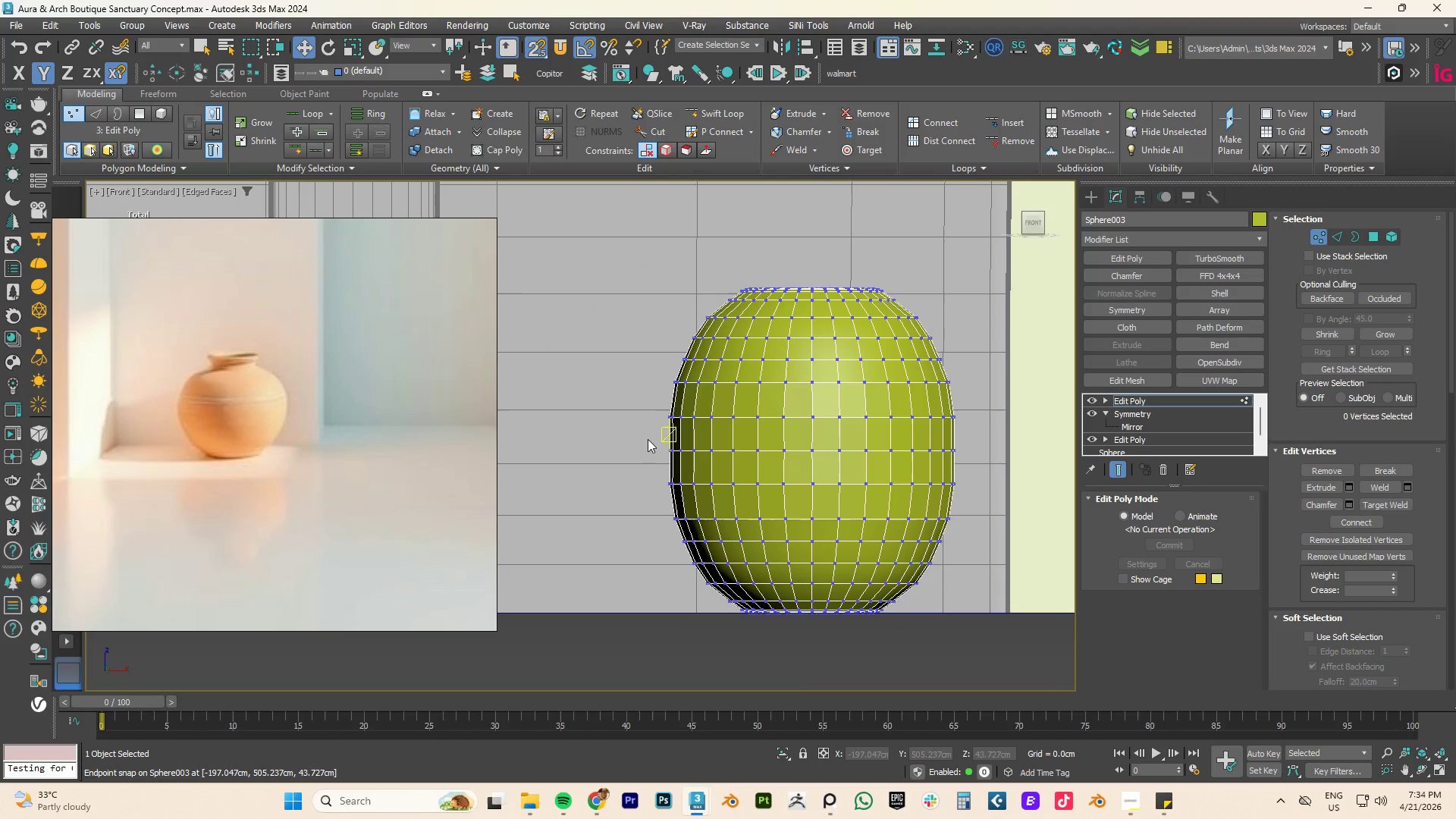 
left_click_drag(start_coordinate=[645, 438], to_coordinate=[1016, 464])
 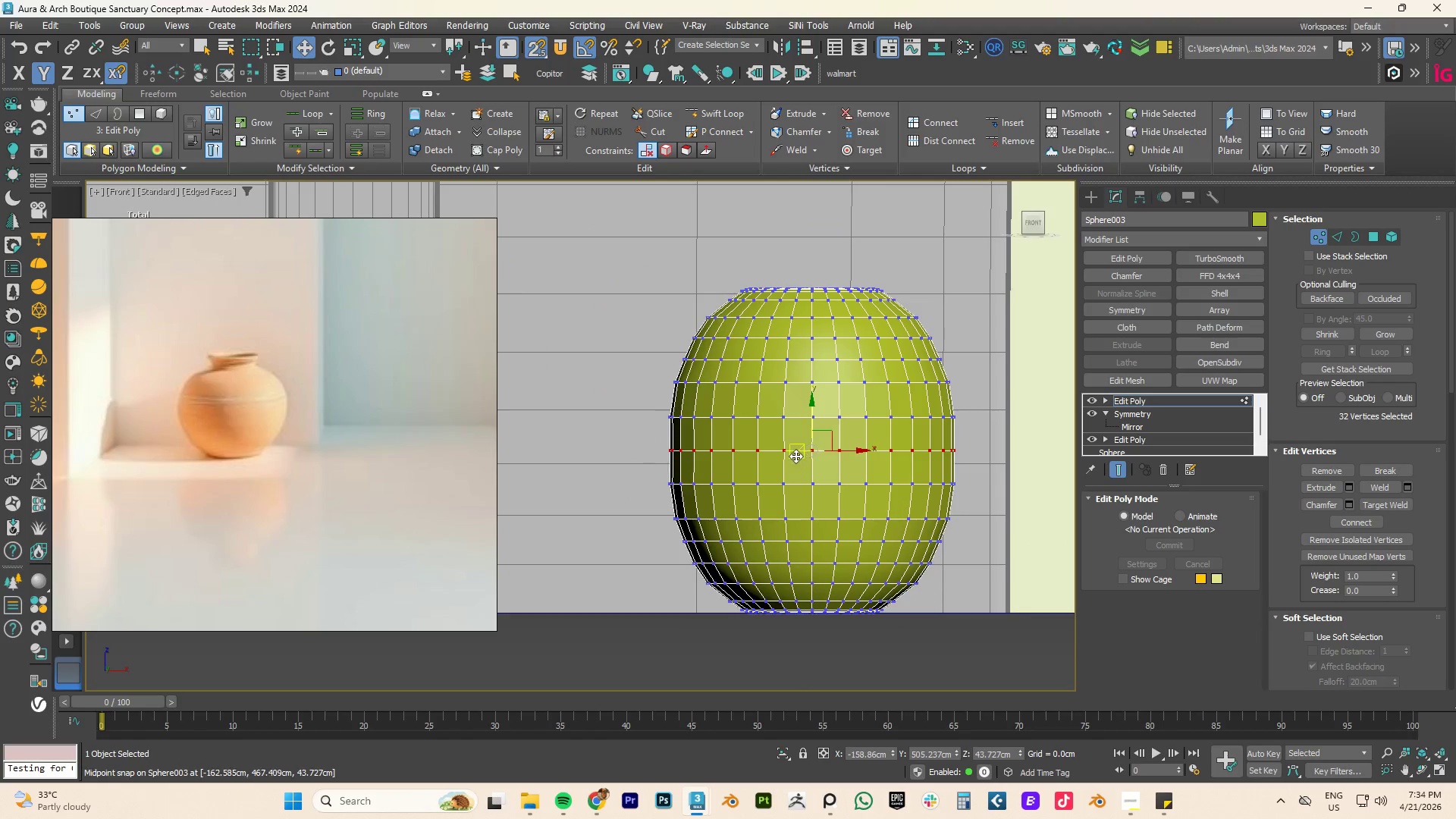 
type(rs)
 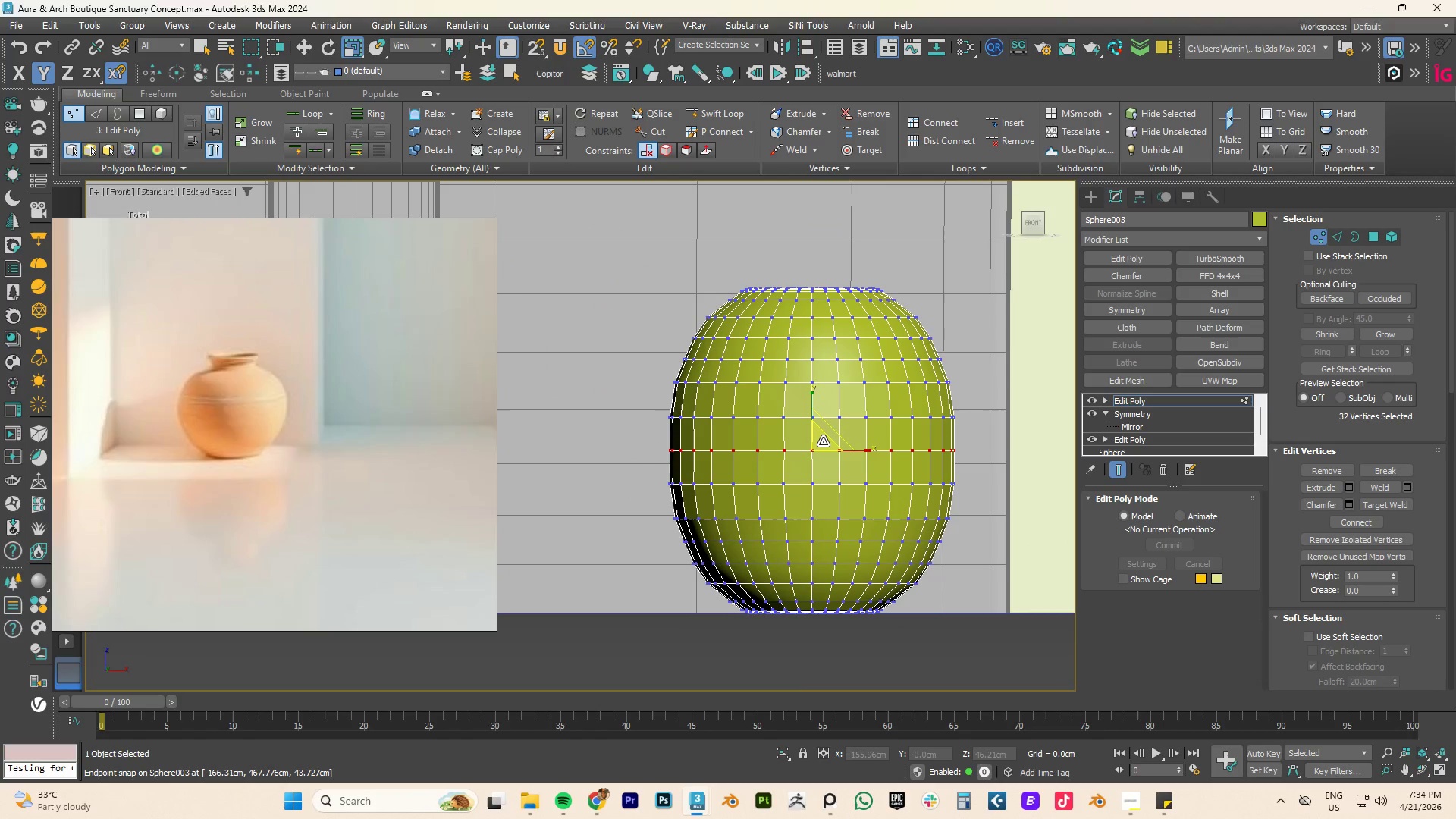 
left_click_drag(start_coordinate=[823, 441], to_coordinate=[827, 439])
 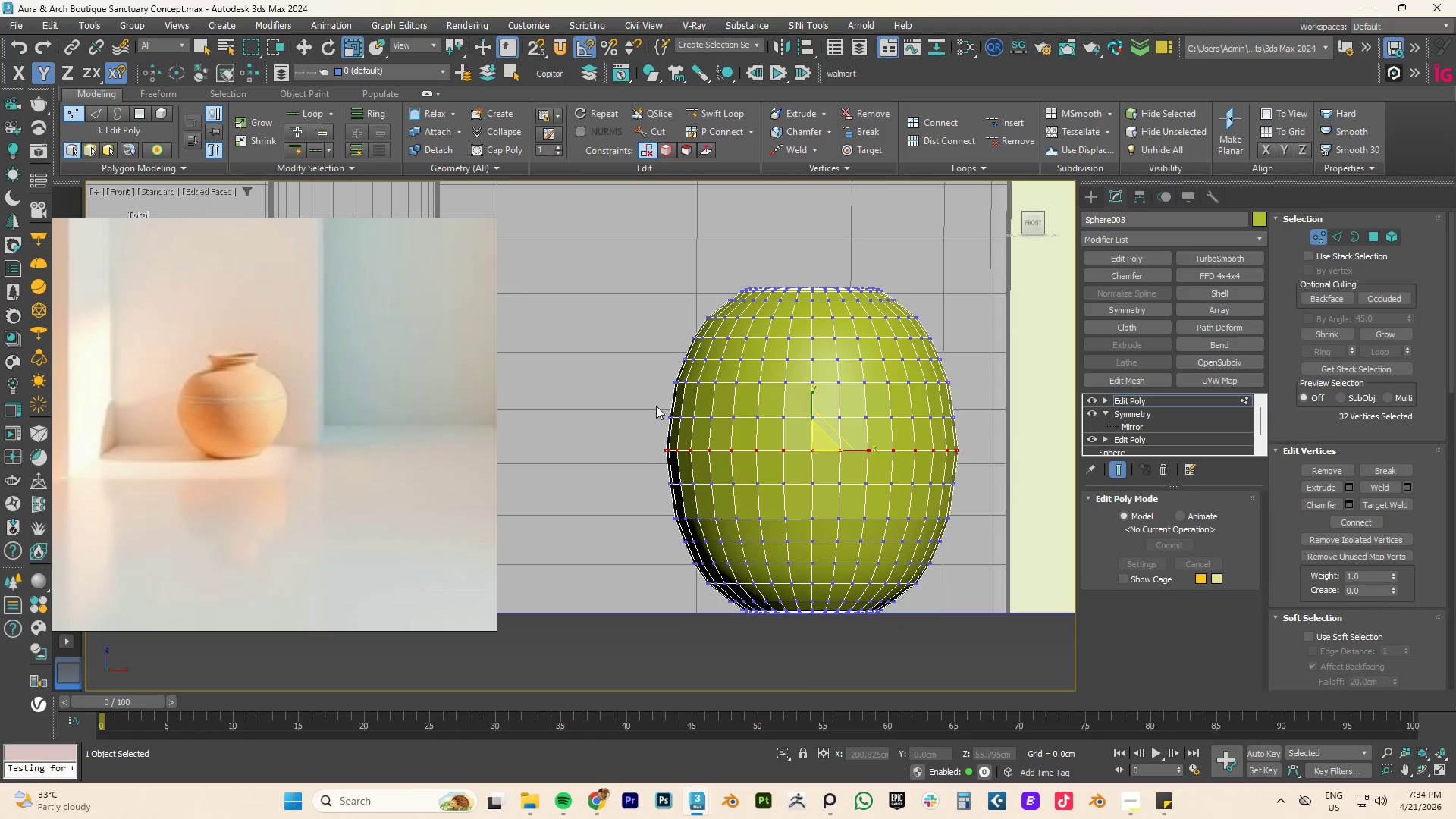 
left_click_drag(start_coordinate=[642, 409], to_coordinate=[1000, 426])
 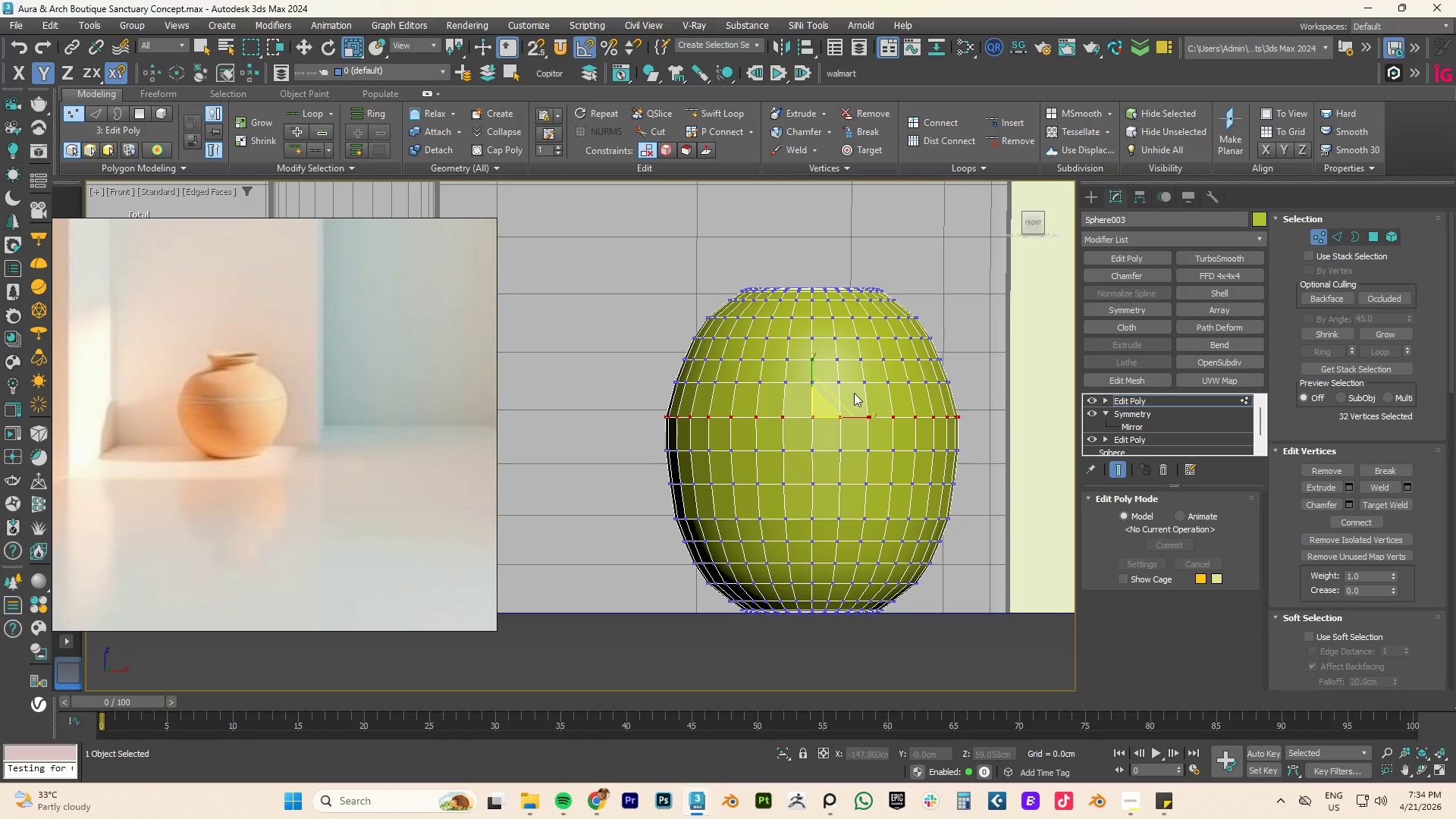 
left_click_drag(start_coordinate=[943, 394], to_coordinate=[691, 374])
 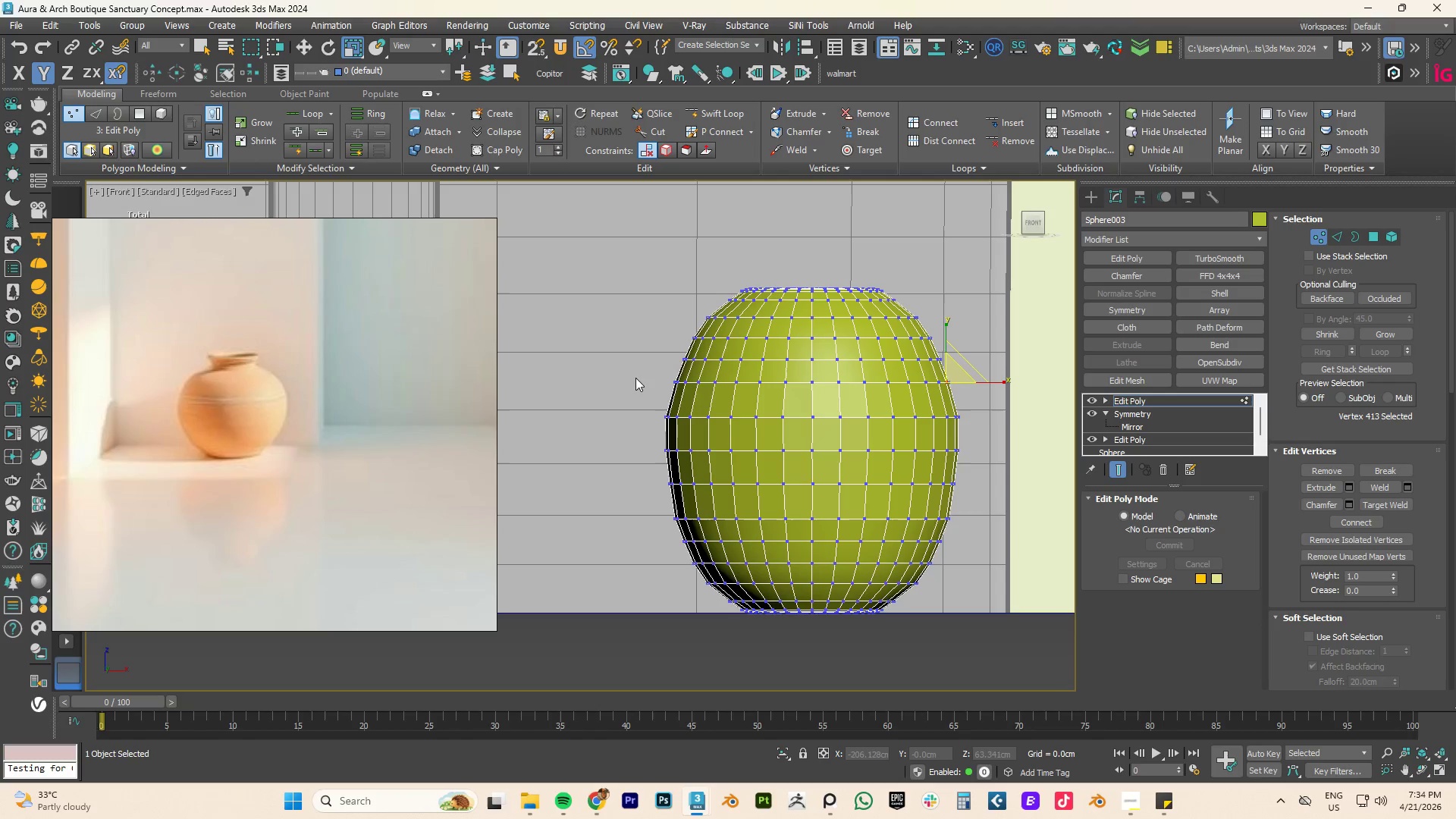 
left_click_drag(start_coordinate=[632, 377], to_coordinate=[986, 402])
 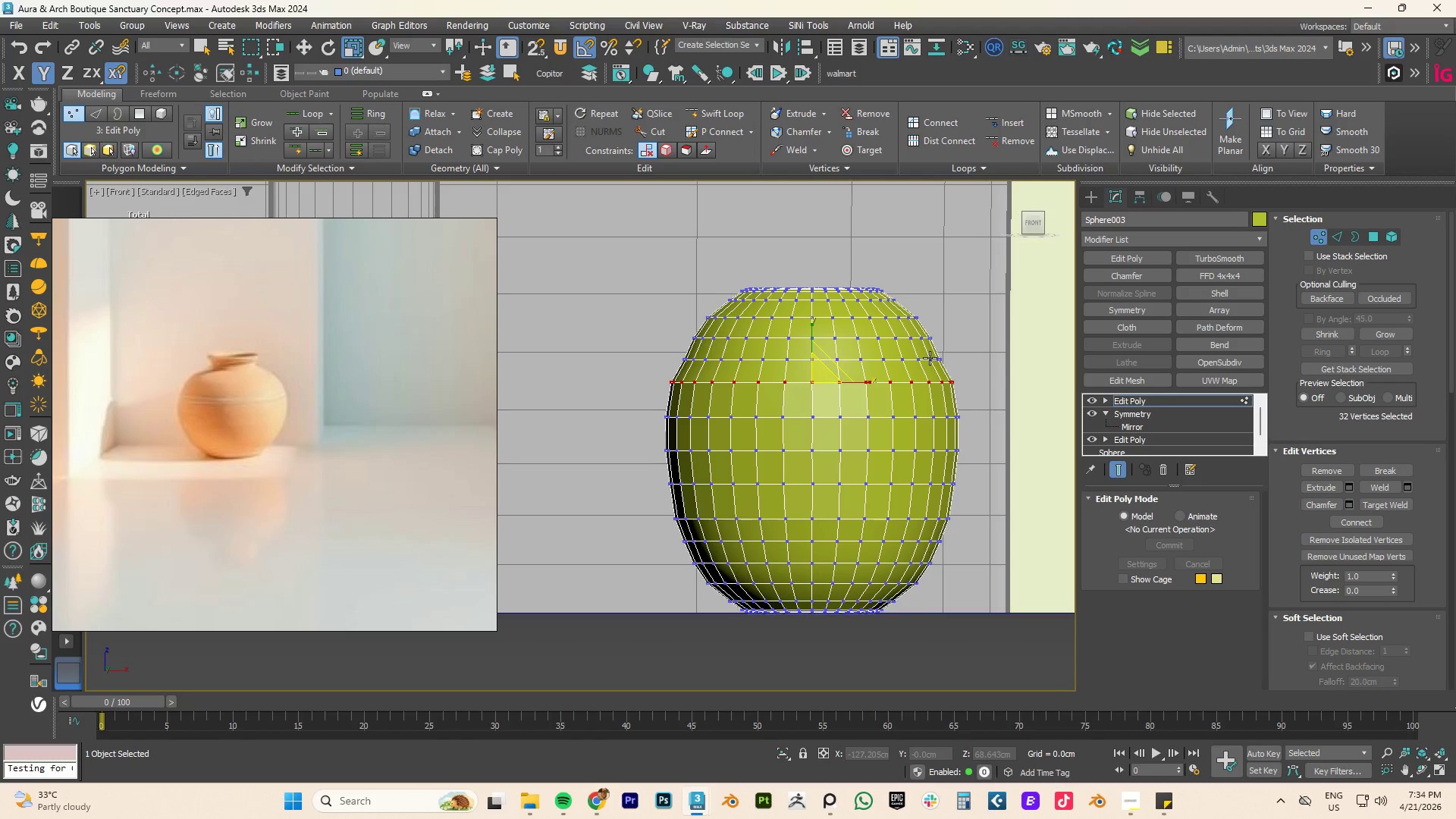 
wait(12.2)
 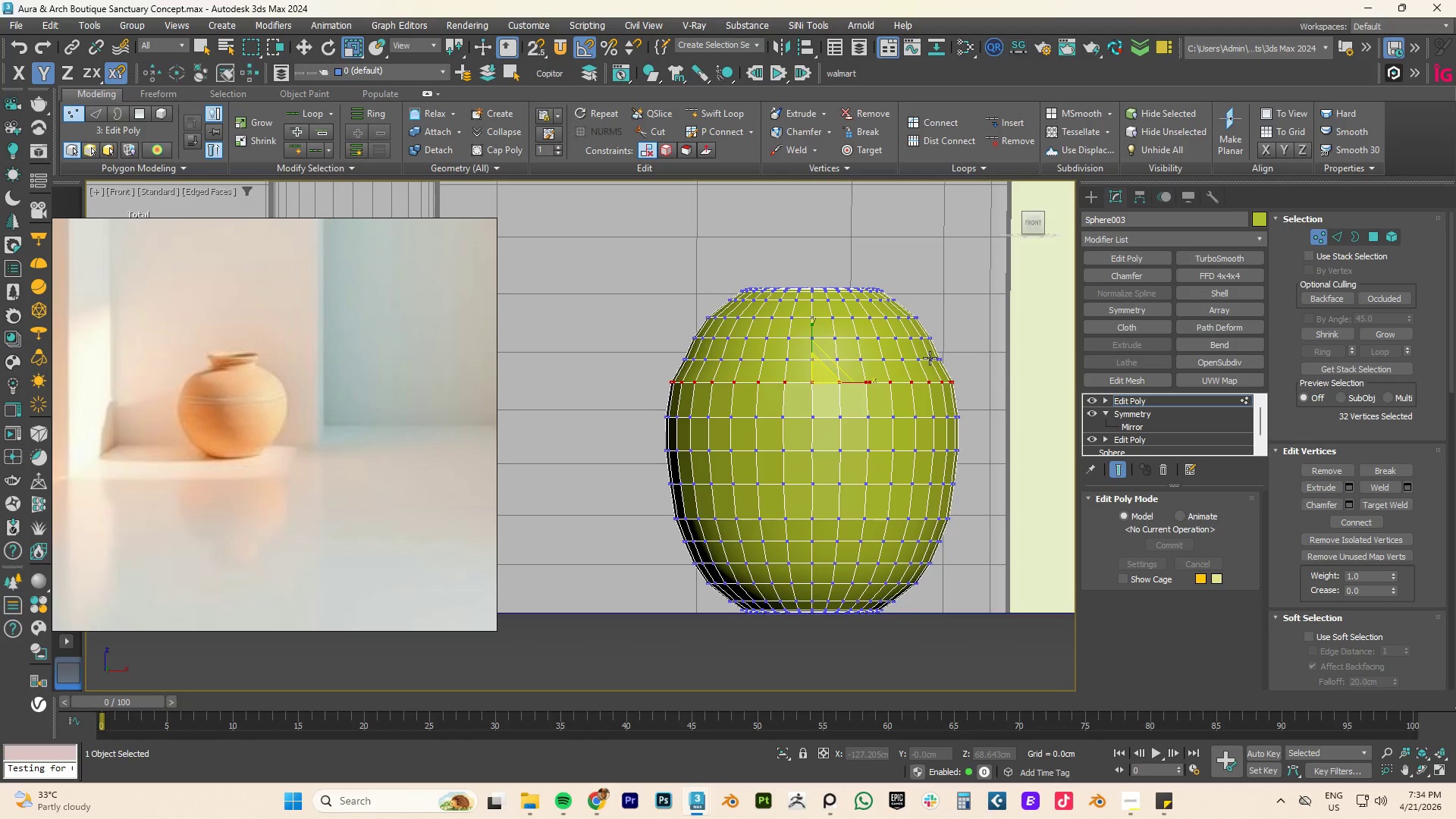 
left_click_drag(start_coordinate=[664, 356], to_coordinate=[965, 367])
 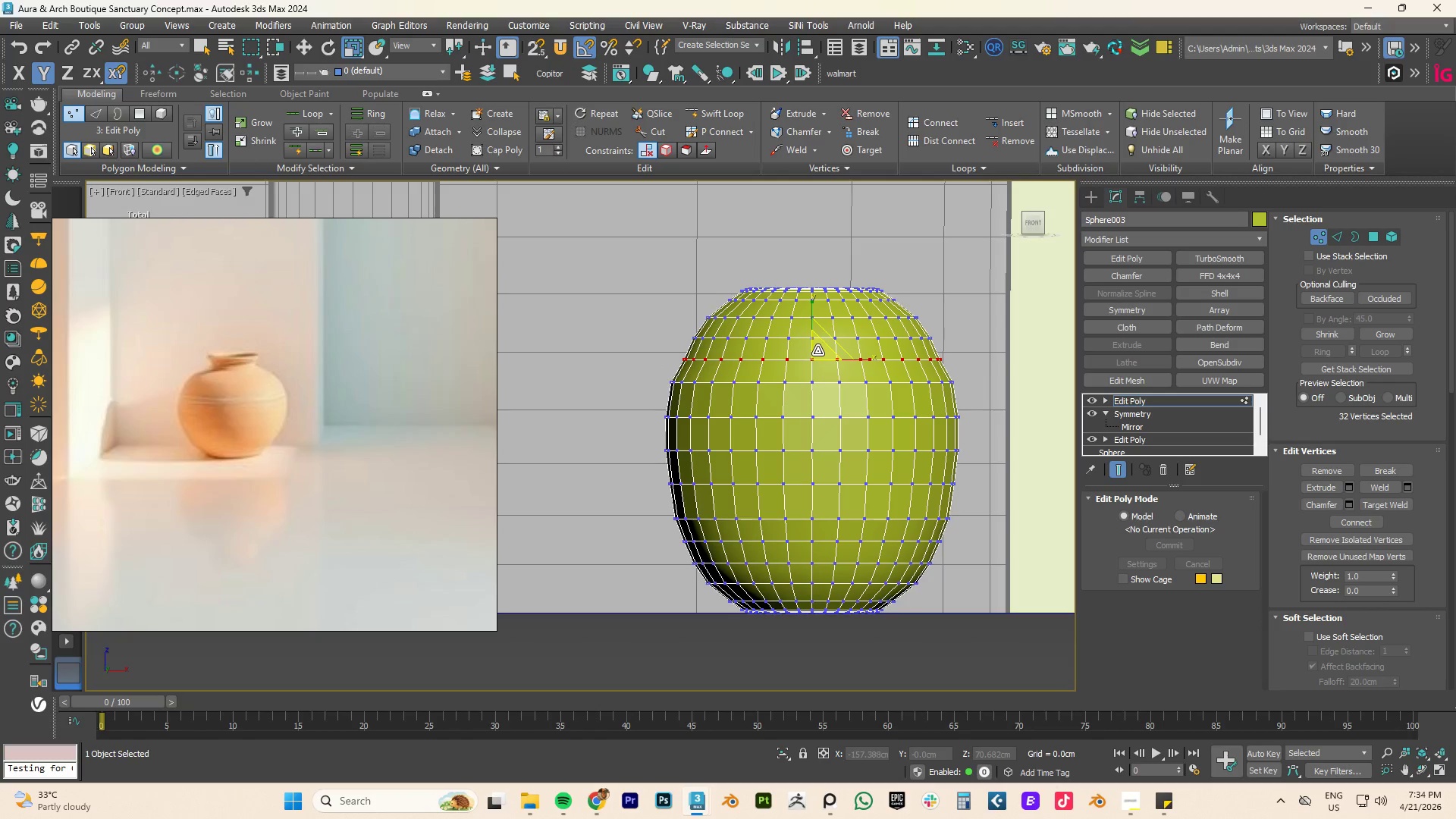 
left_click_drag(start_coordinate=[820, 351], to_coordinate=[824, 350])
 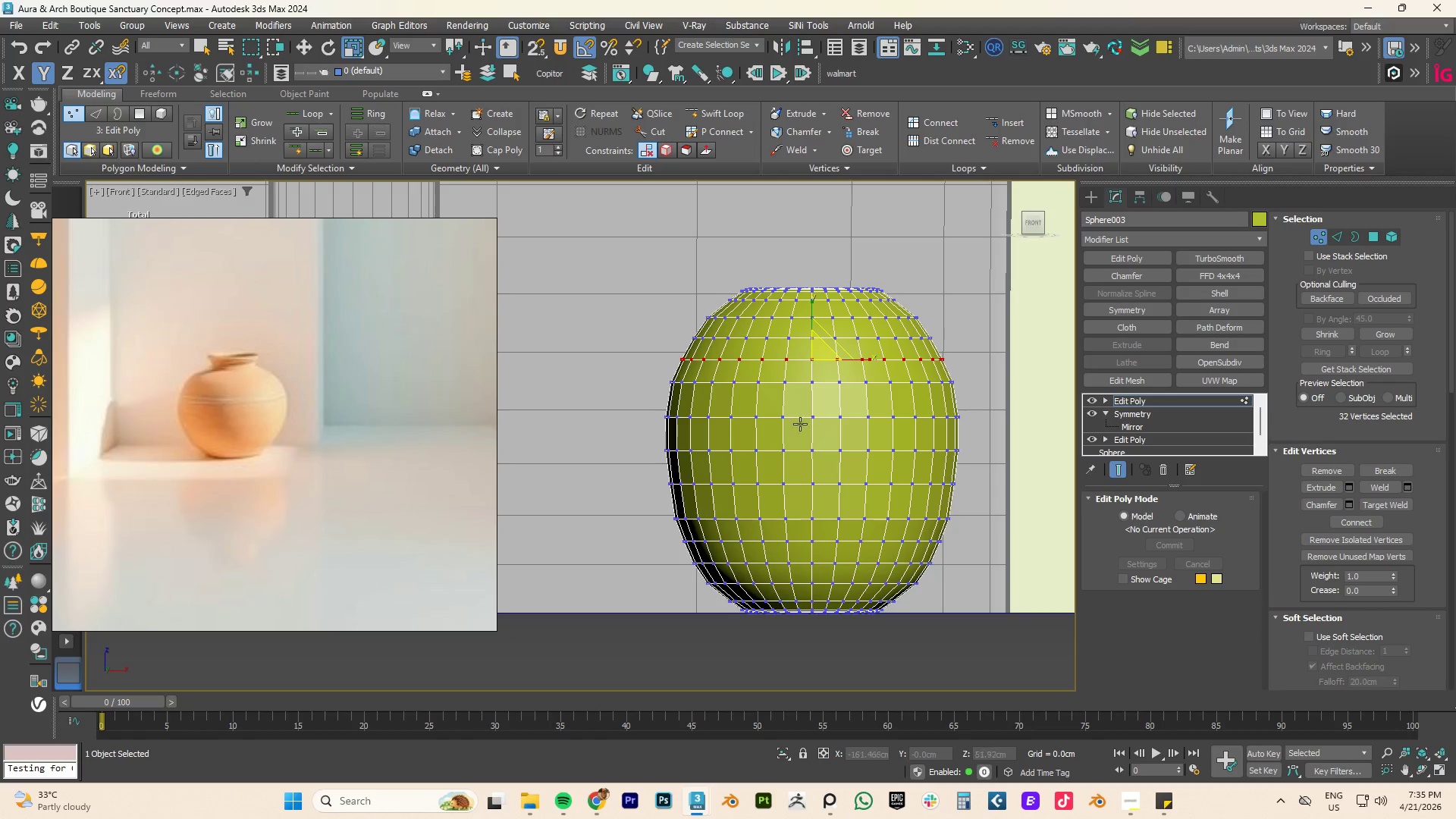 
left_click_drag(start_coordinate=[648, 478], to_coordinate=[1034, 494])
 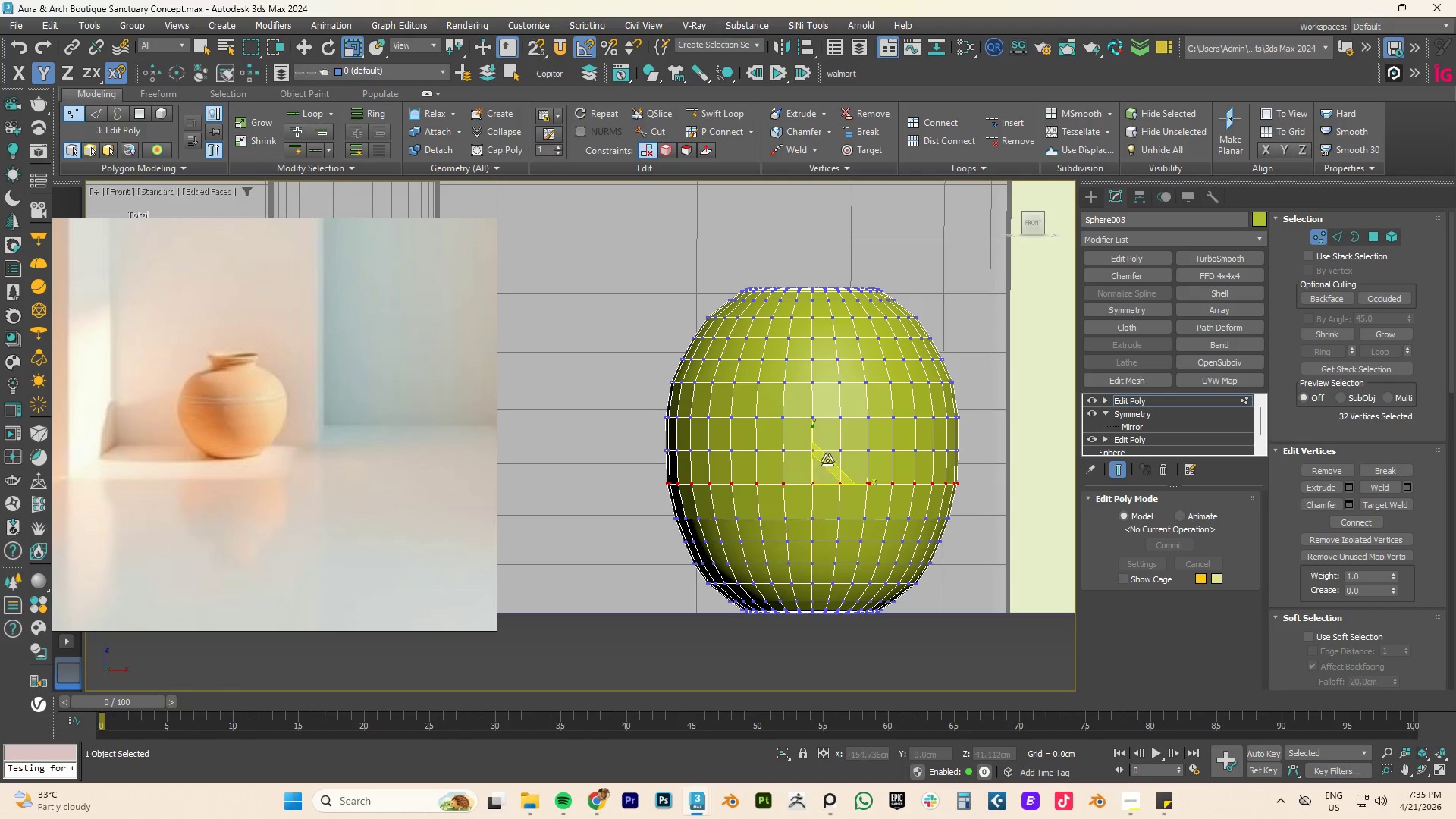 
wait(7.48)
 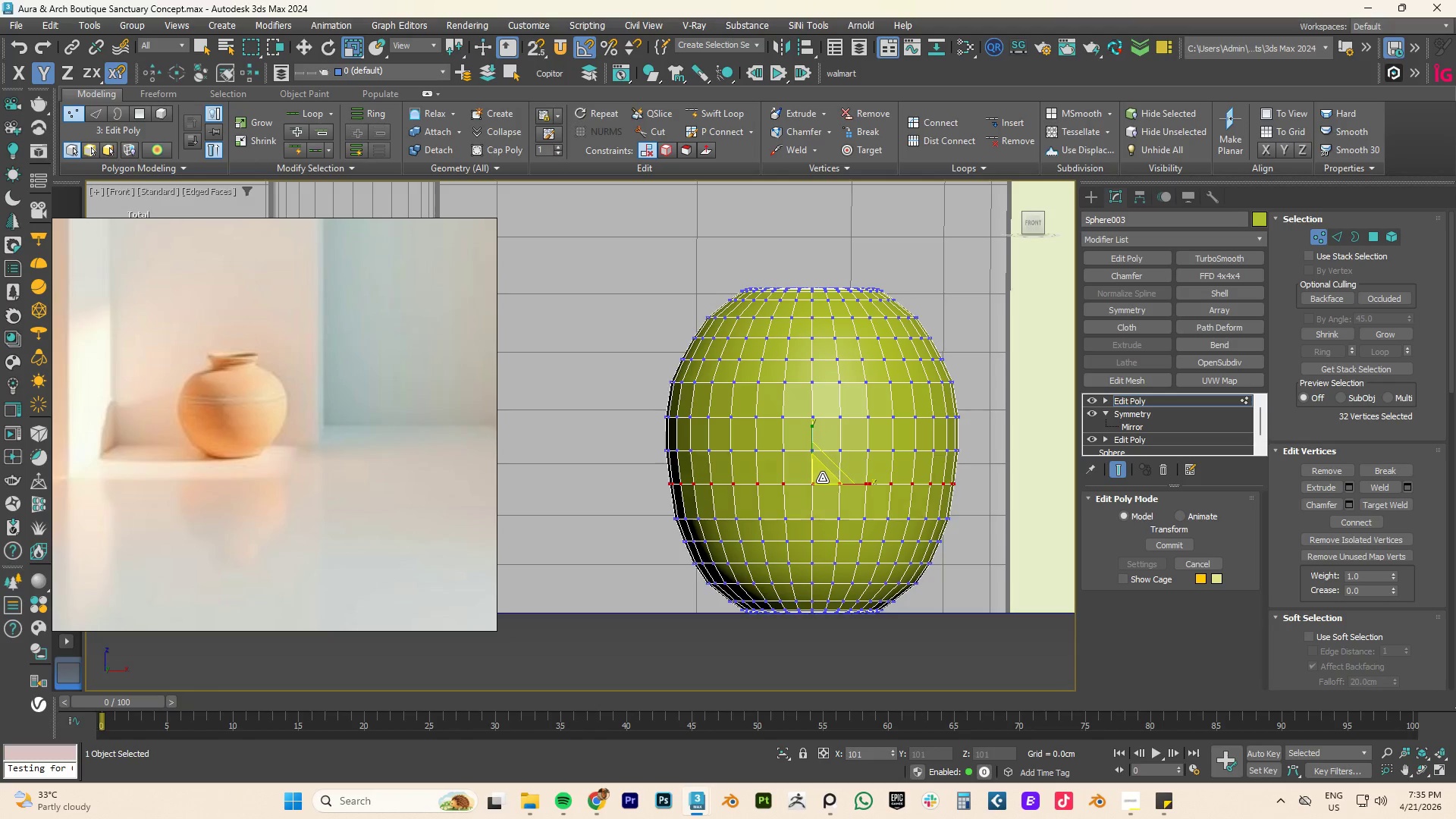 
left_click_drag(start_coordinate=[615, 358], to_coordinate=[1030, 522])
 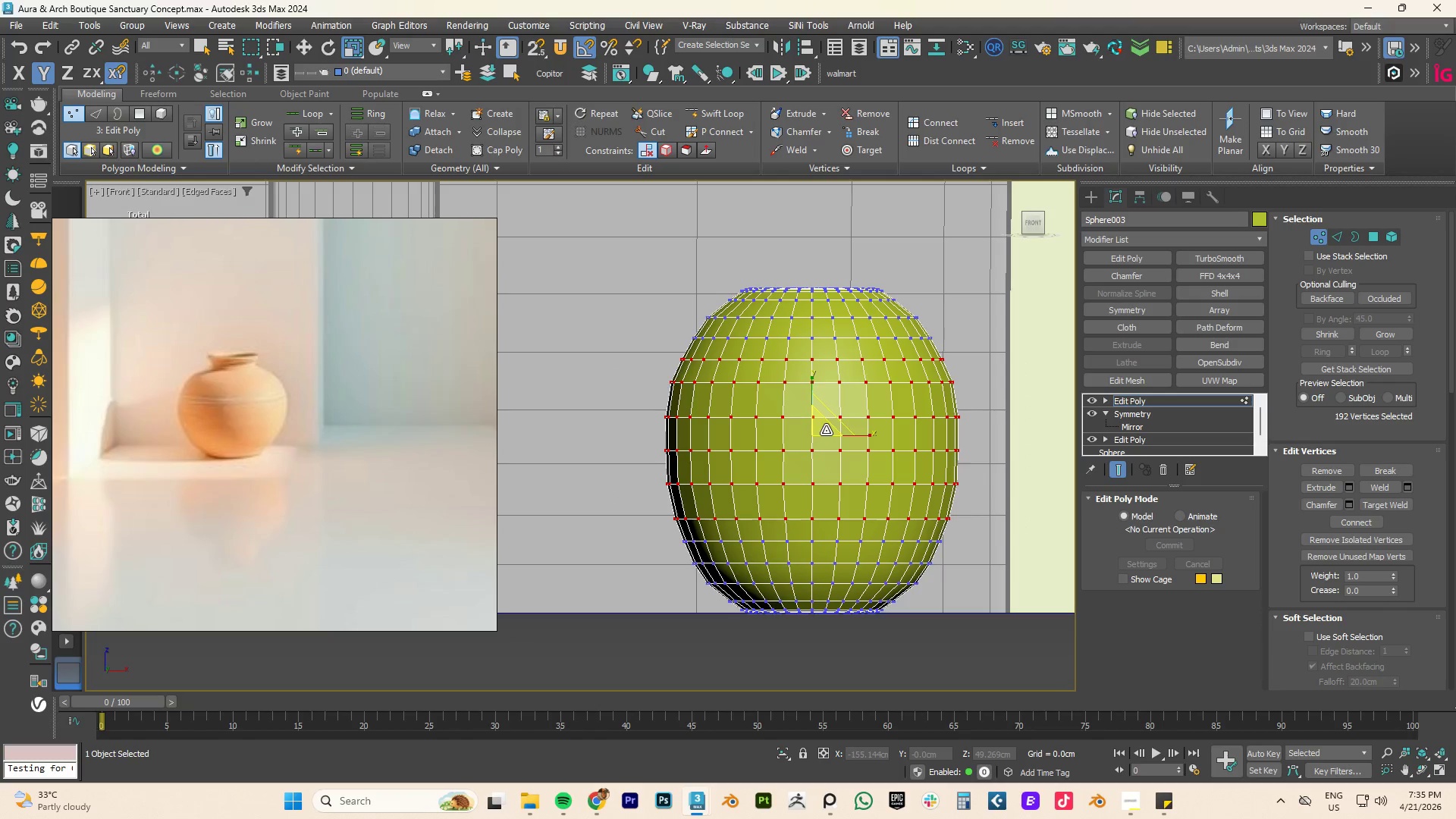 
hold_key(key=AltLeft, duration=1.17)
left_click_drag(start_coordinate=[595, 323], to_coordinate=[1026, 372])
 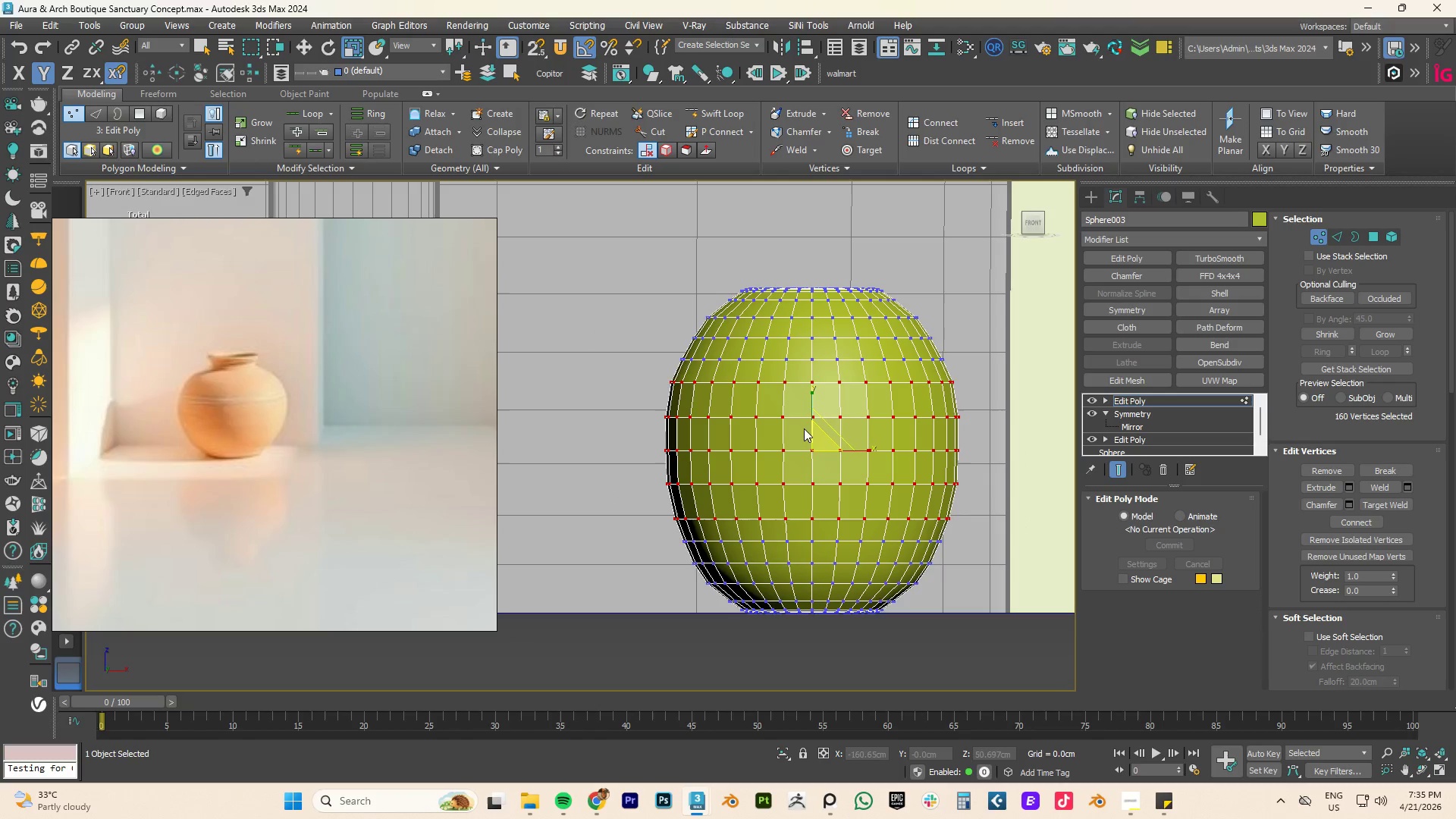 
mouse_move([830, 458])
 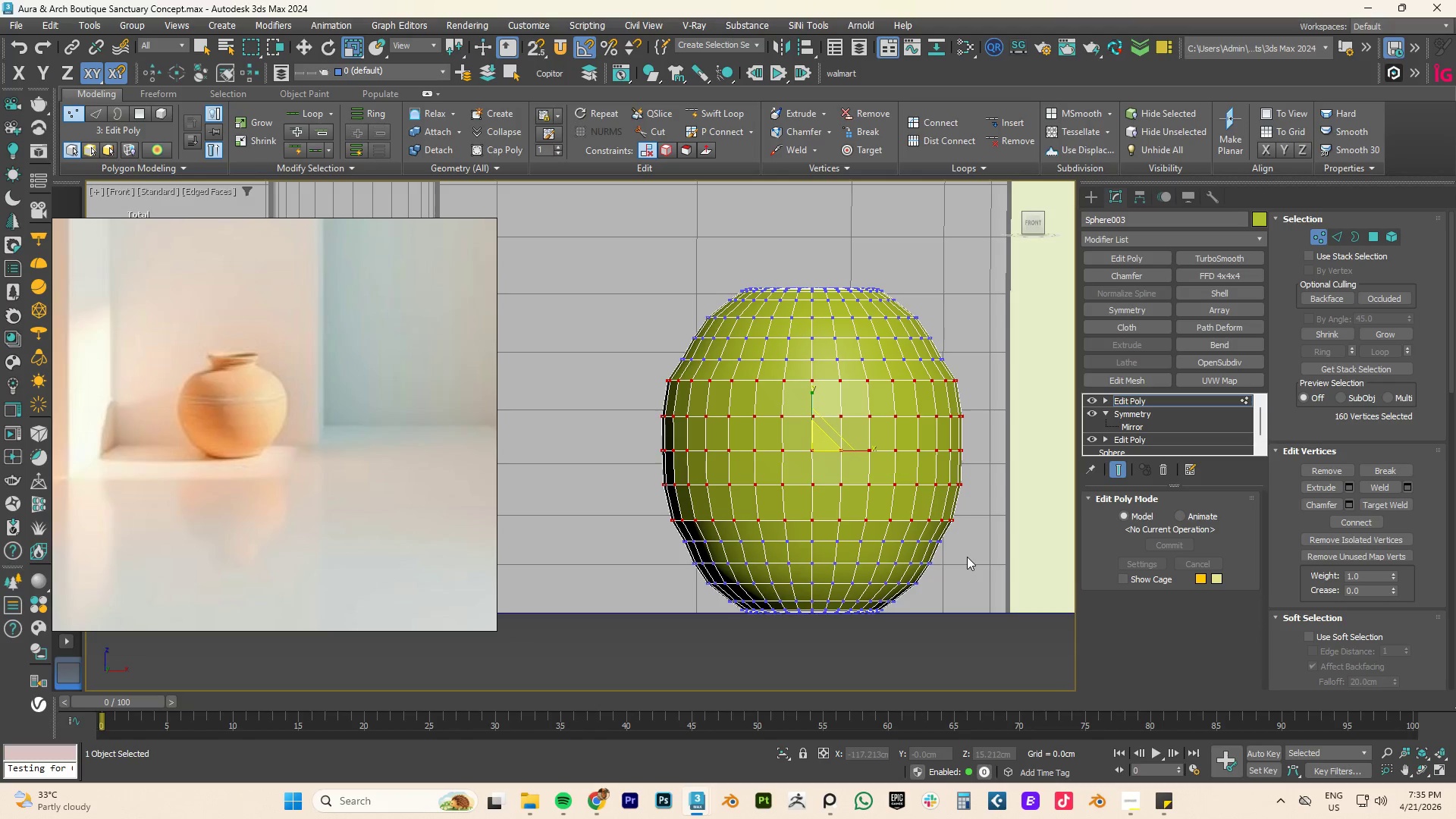 
left_click_drag(start_coordinate=[962, 557], to_coordinate=[671, 535])
 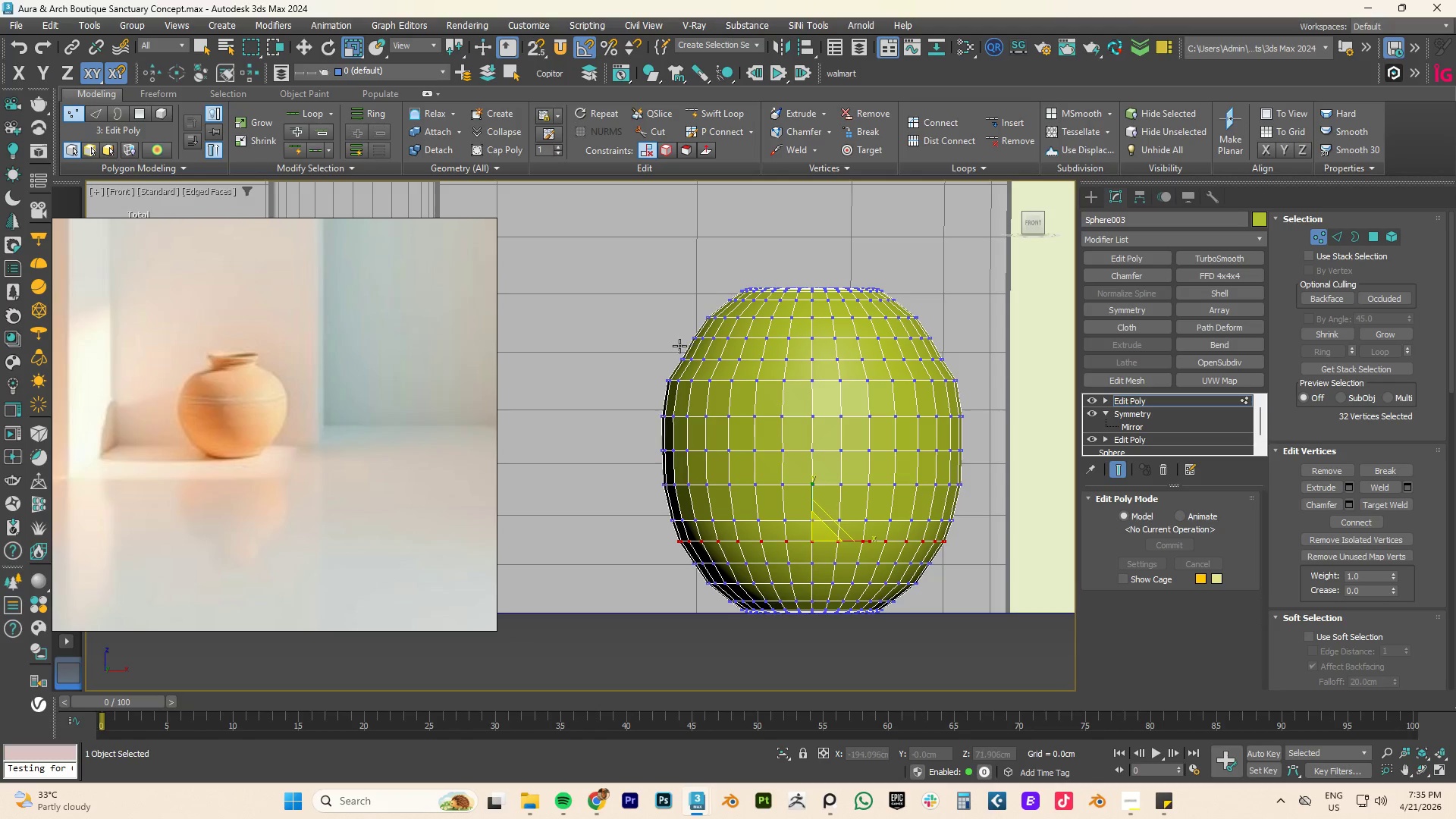 
wait(5.25)
 